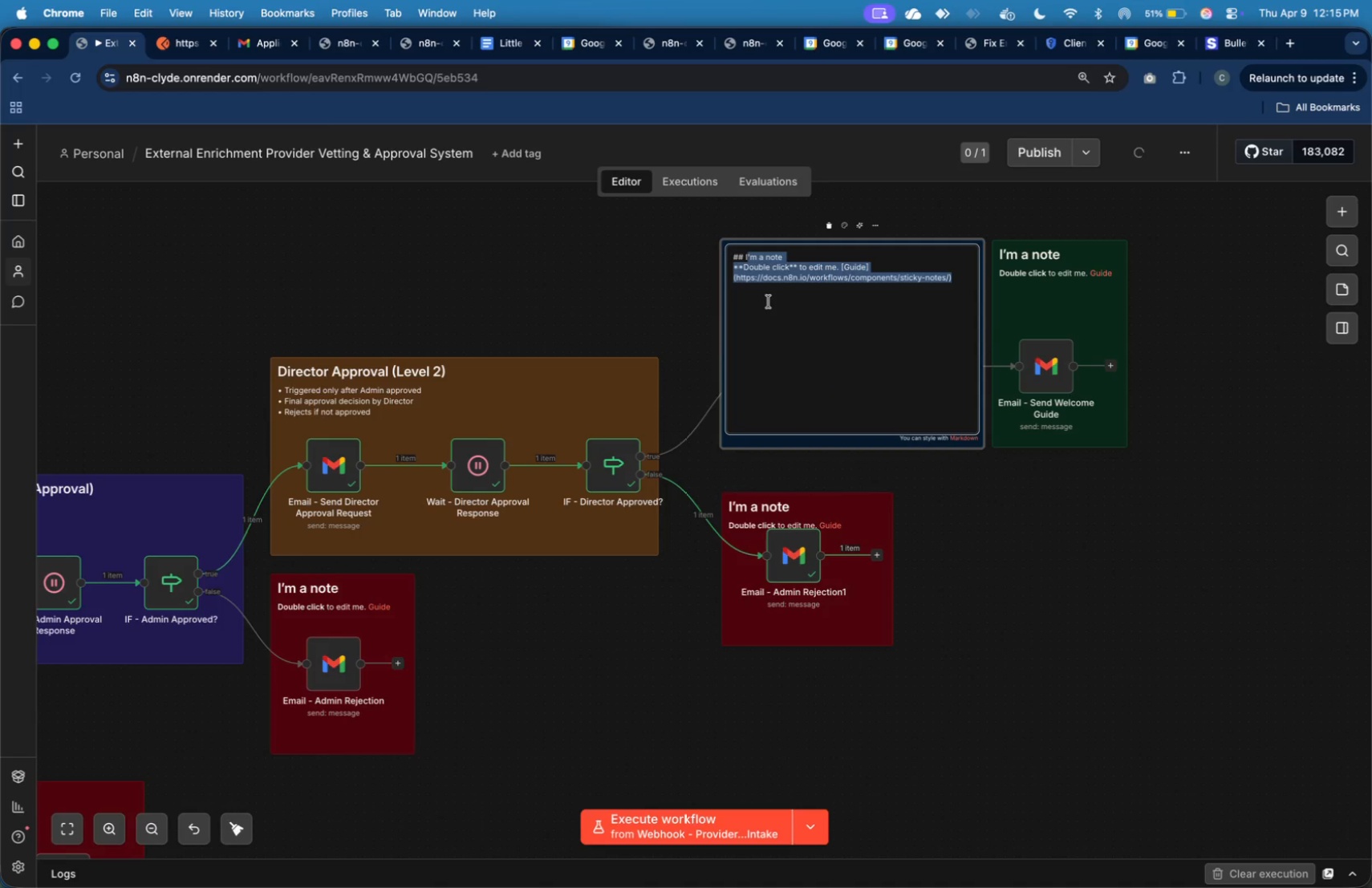 
key(Backspace)
 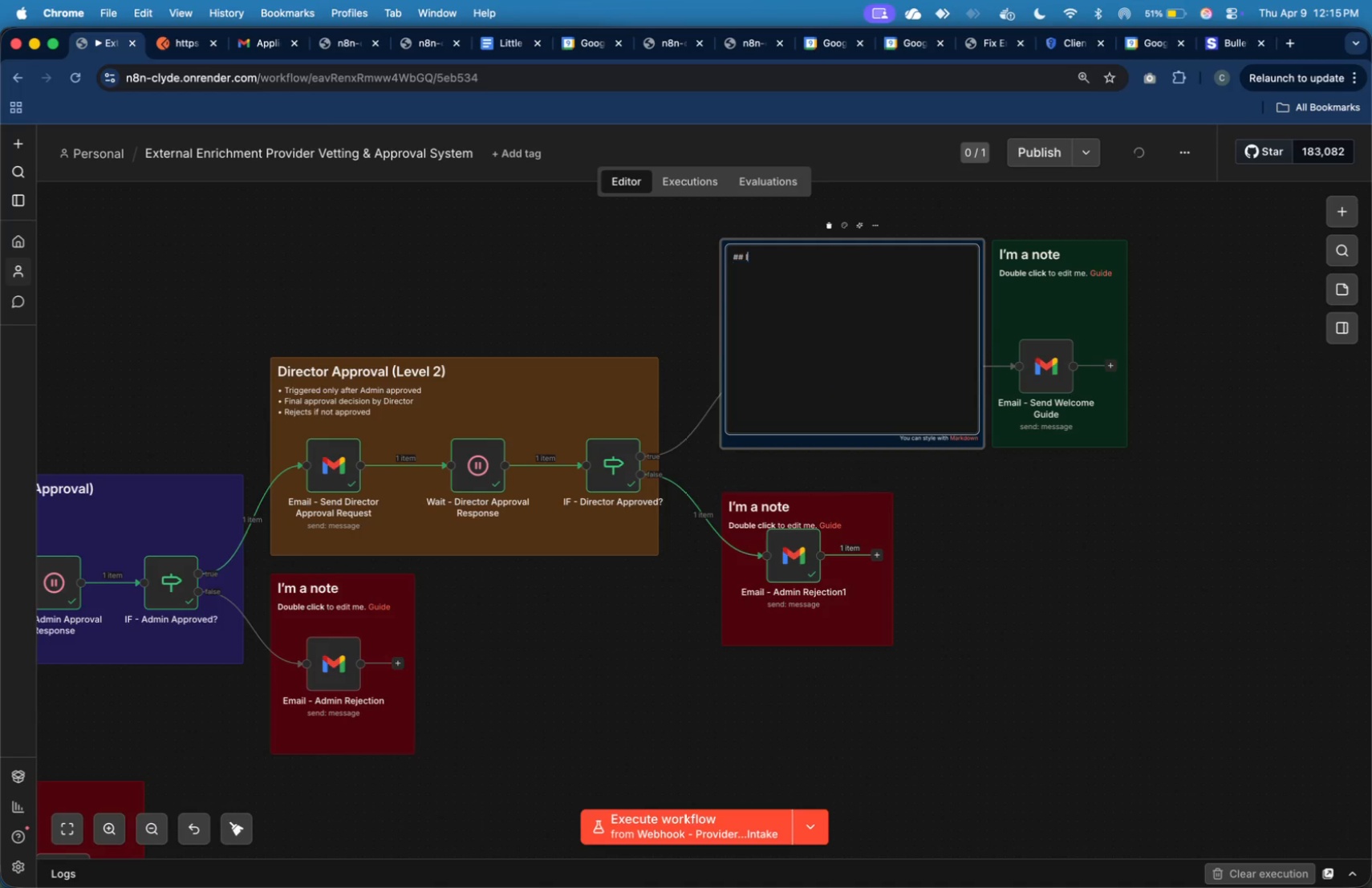 
key(Backspace)
 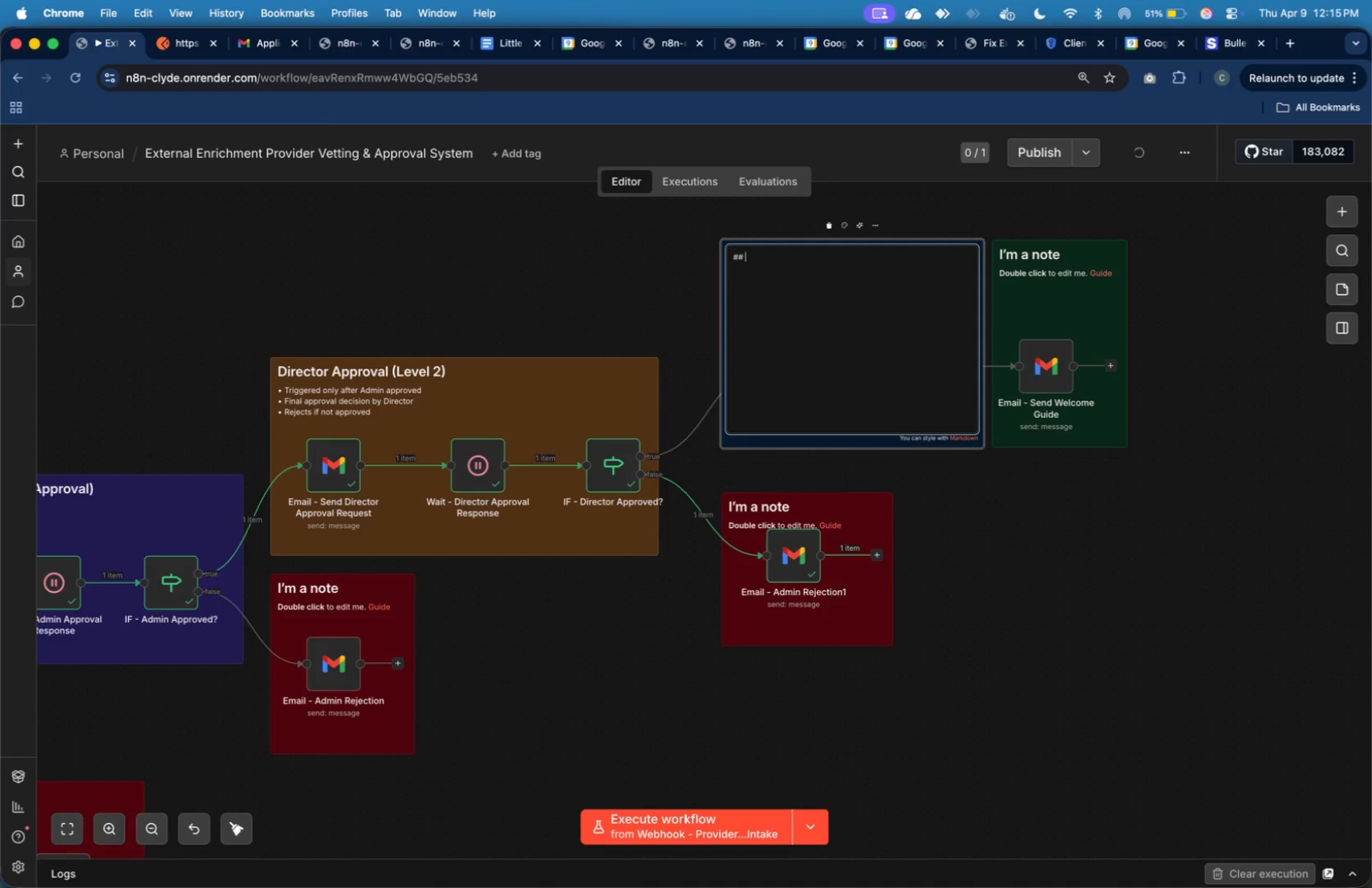 
key(Meta+V)
 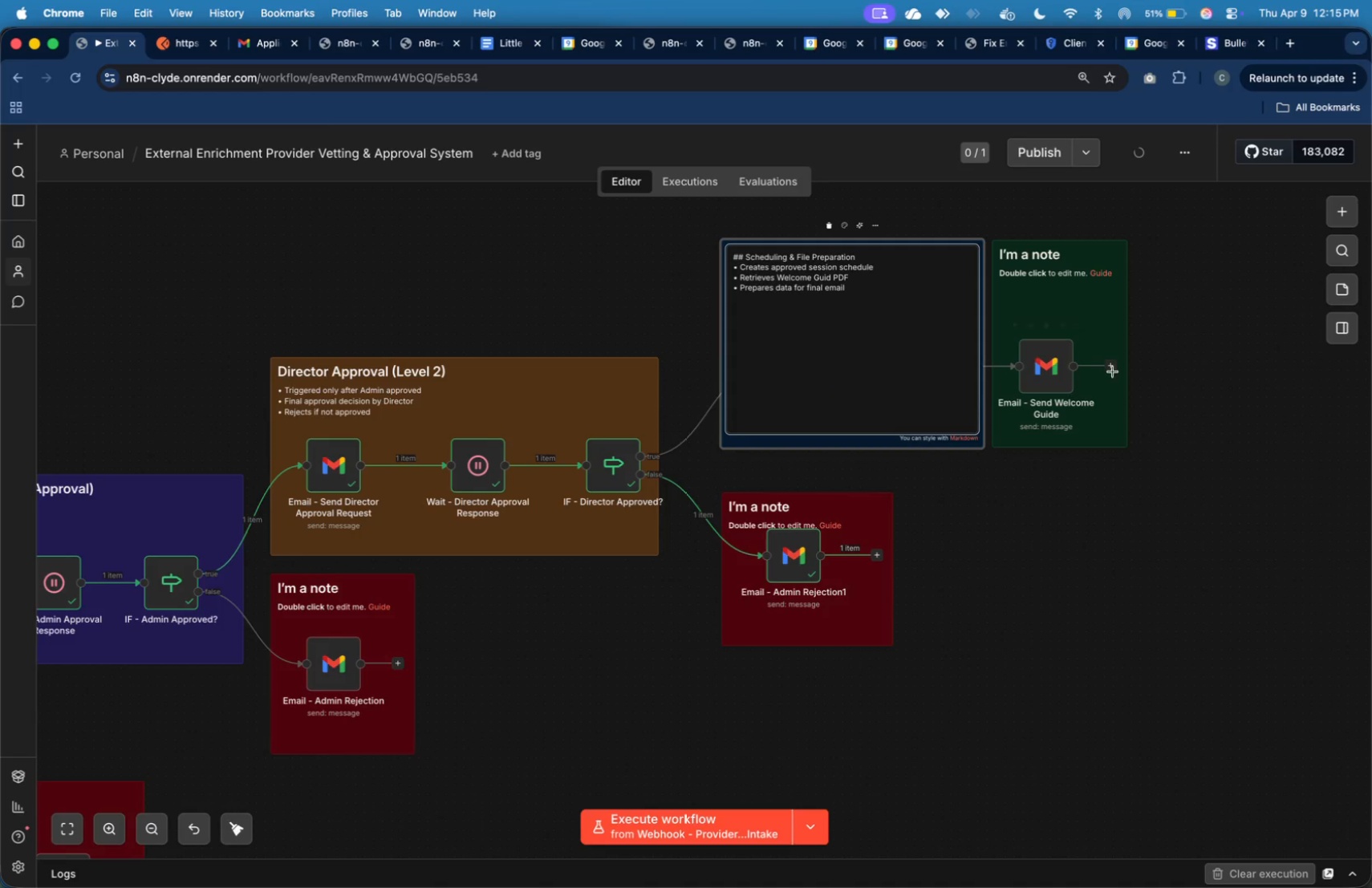 
left_click([1111, 519])
 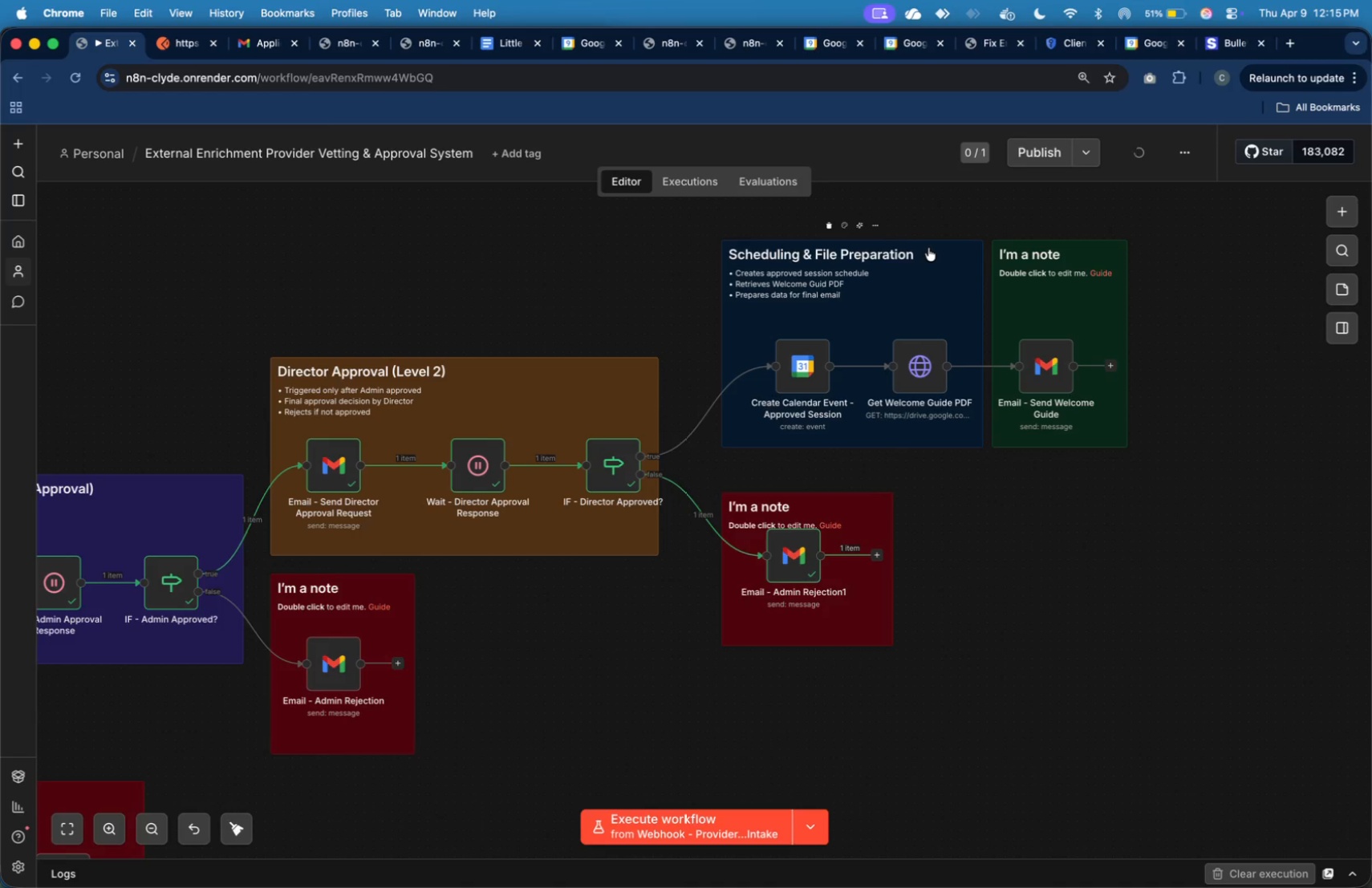 
left_click_drag(start_coordinate=[929, 242], to_coordinate=[931, 267])
 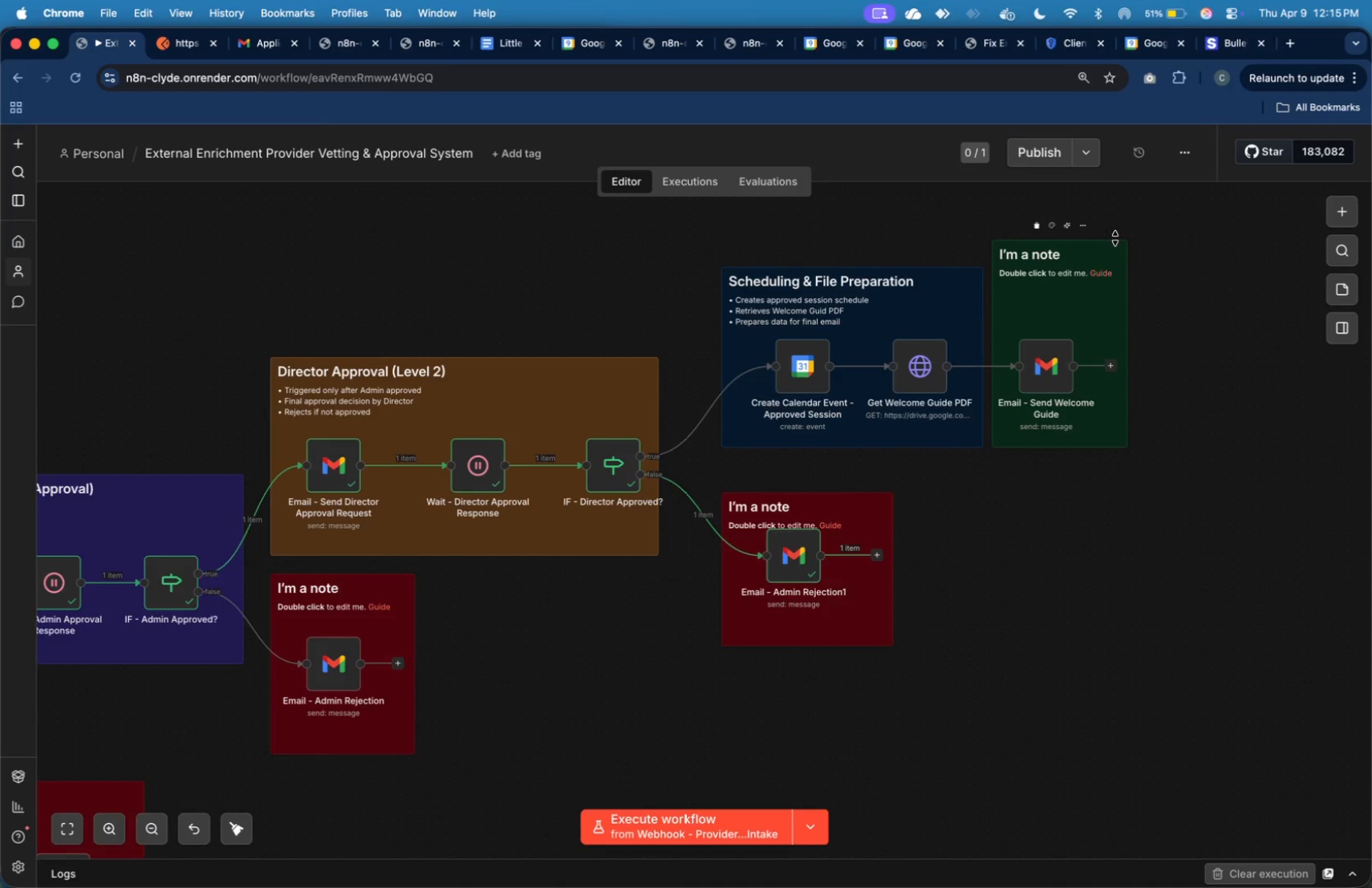 
left_click_drag(start_coordinate=[1114, 237], to_coordinate=[1116, 262])
 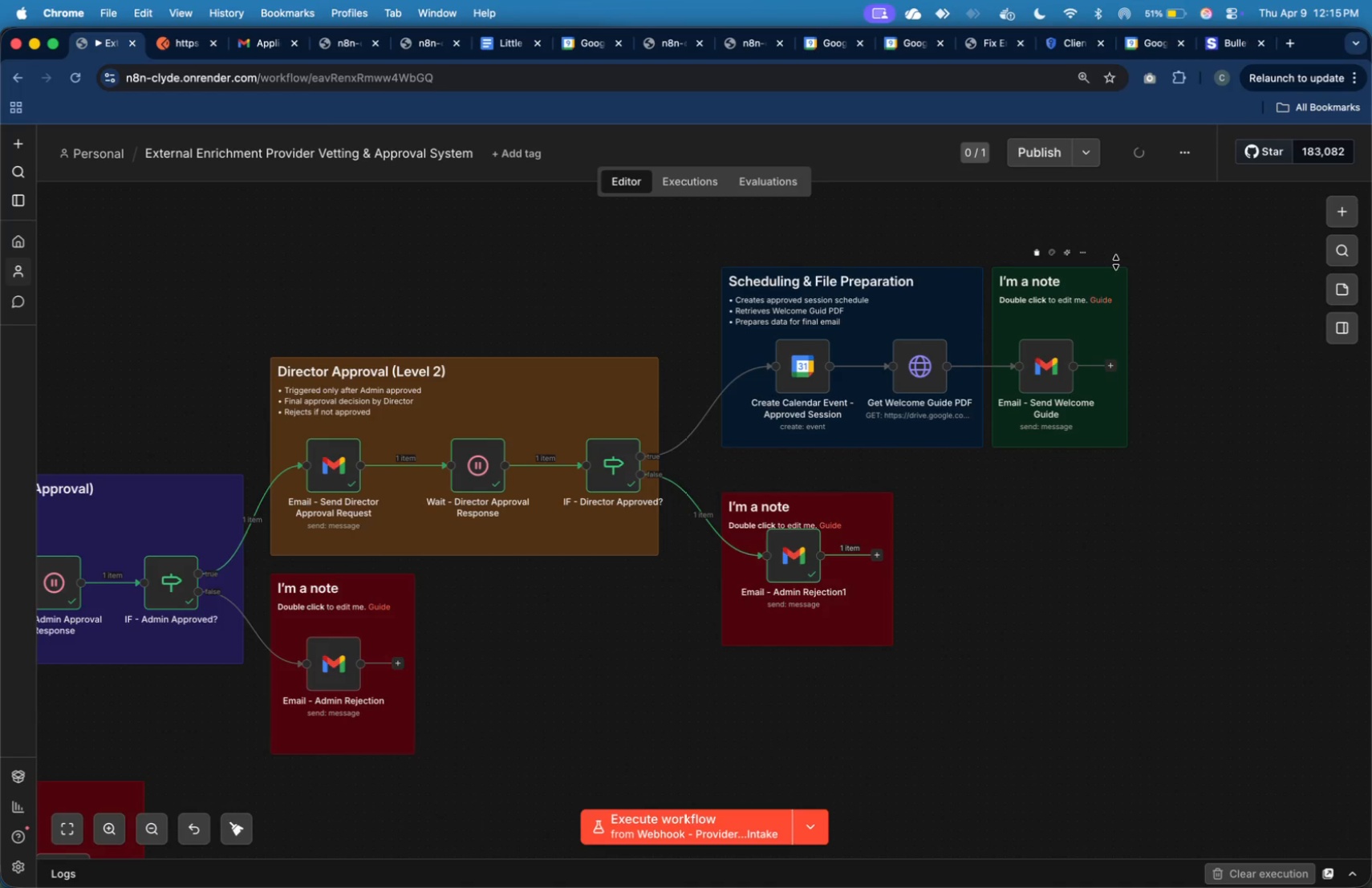 
key(Meta+Tab)
 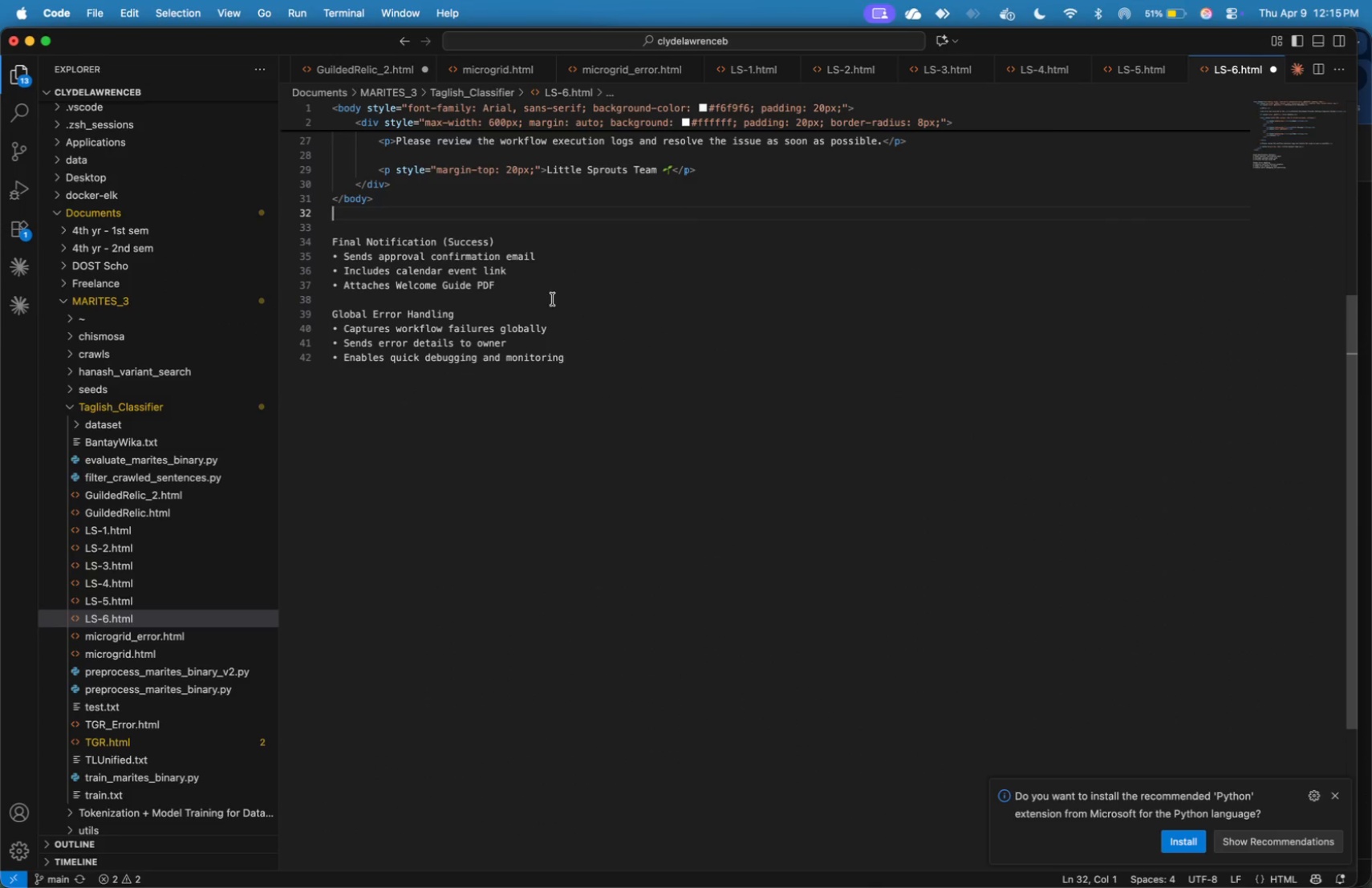 
left_click_drag(start_coordinate=[533, 290], to_coordinate=[331, 246])
 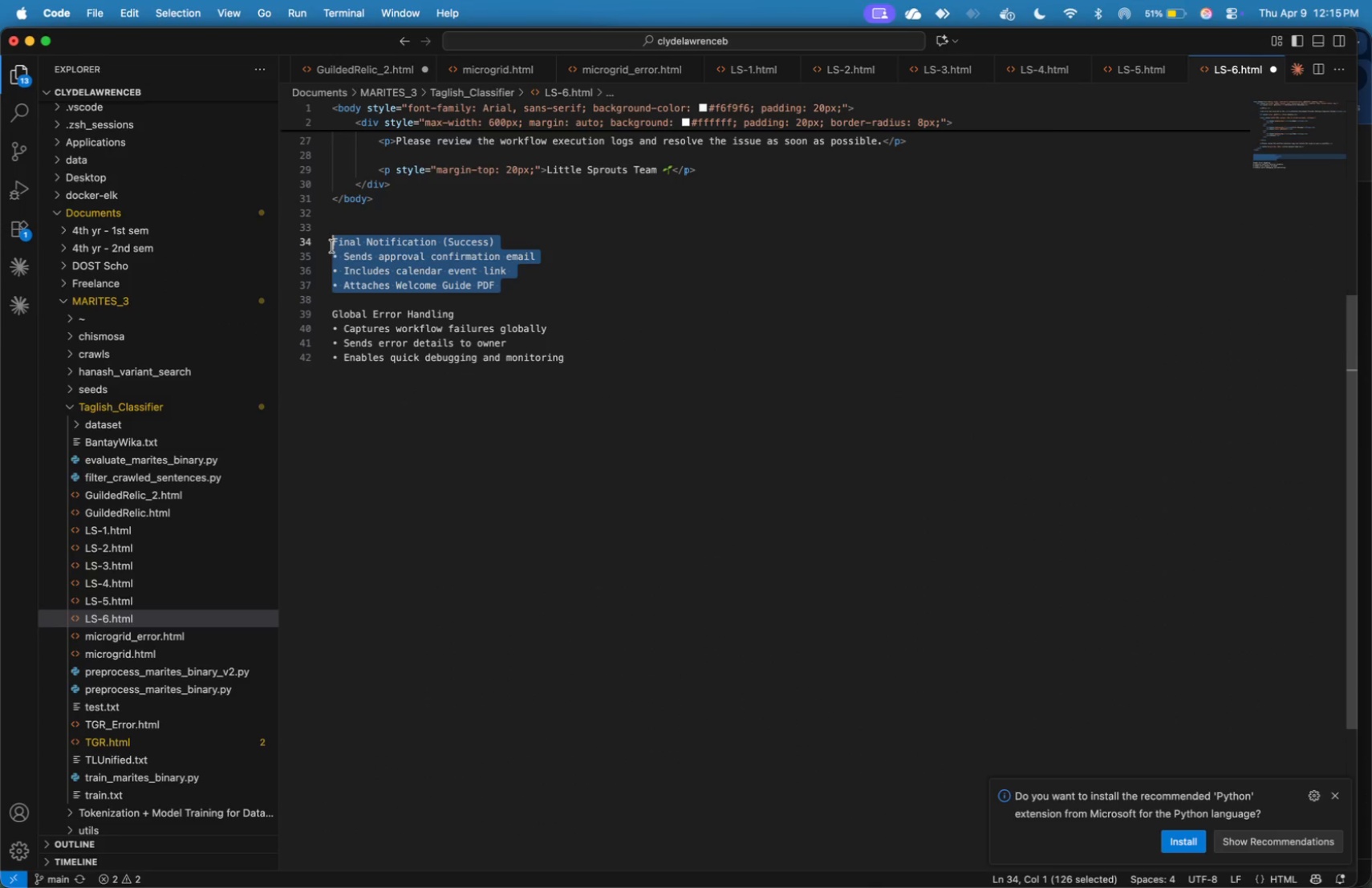 
key(Meta+X)
 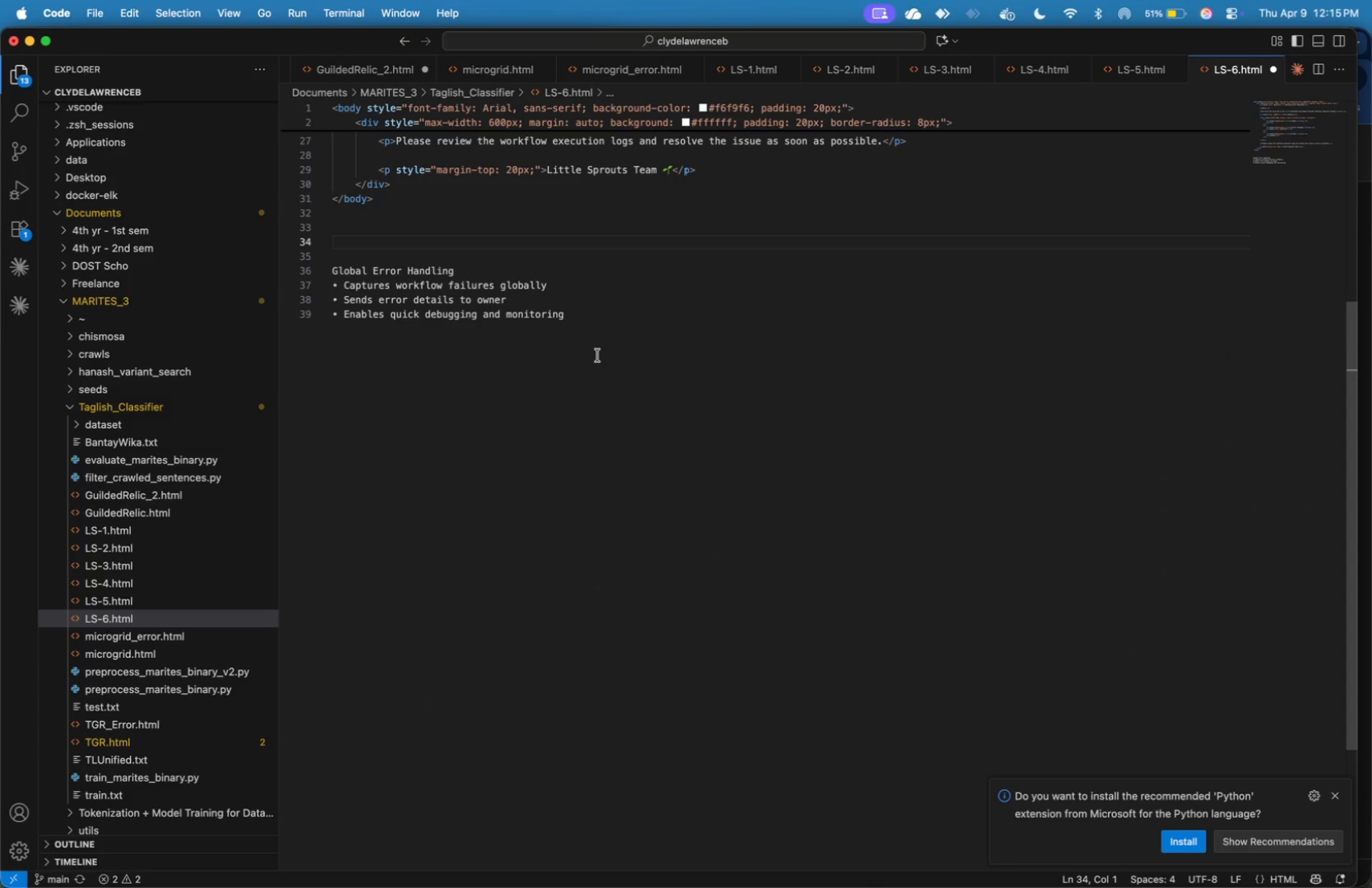 
key(Backspace)
 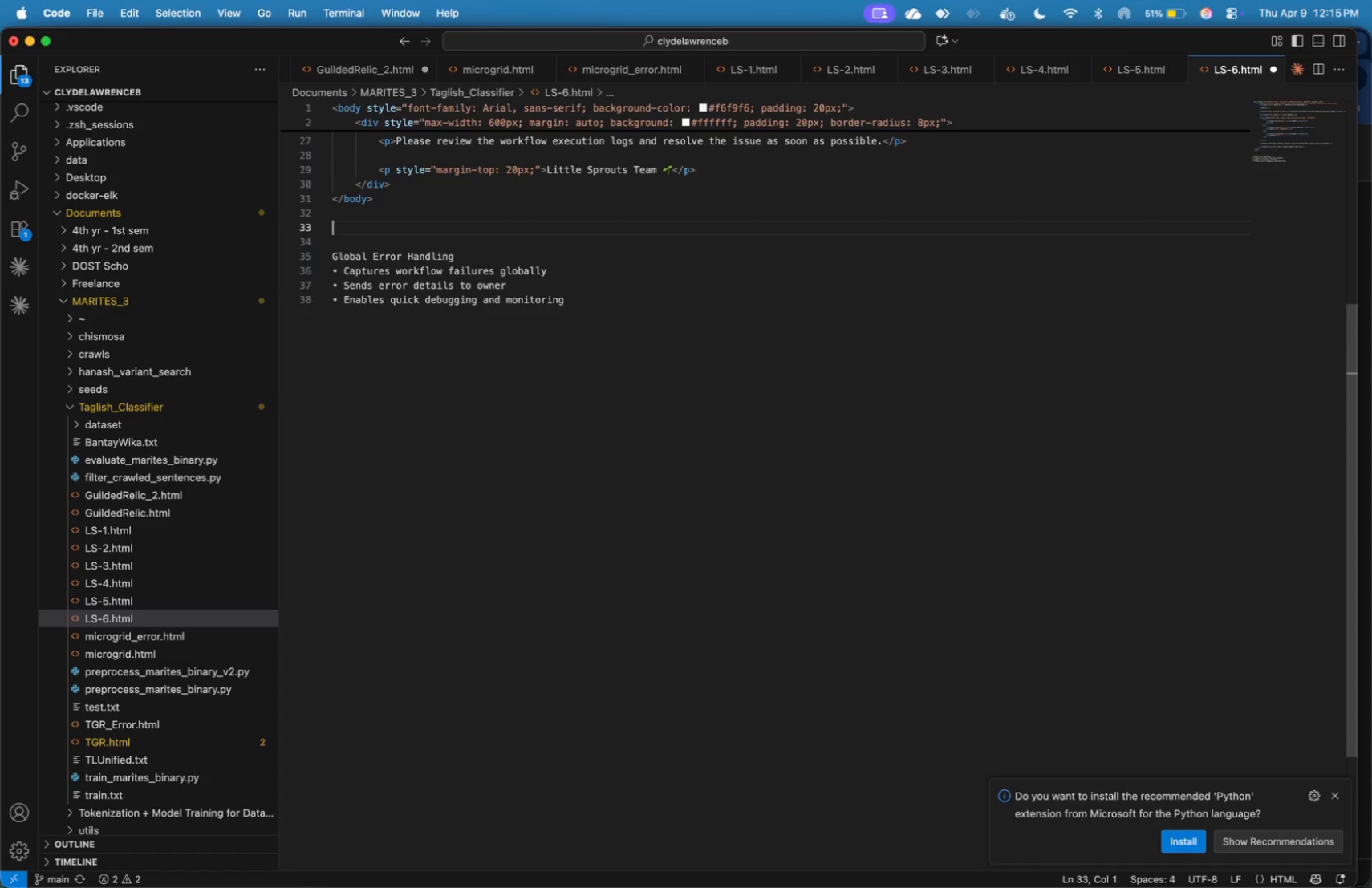 
key(Backspace)
 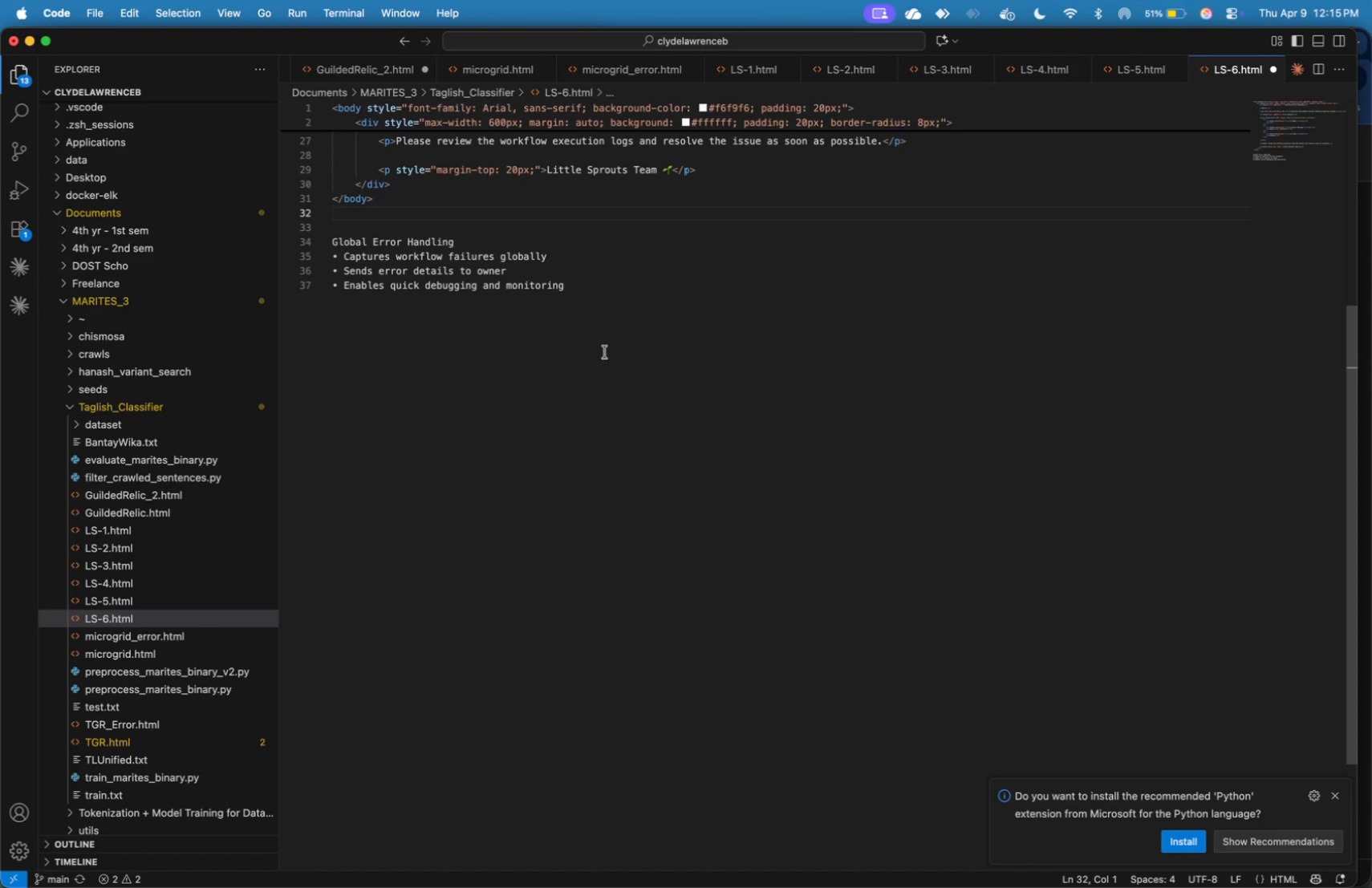 
key(Meta+Tab)
 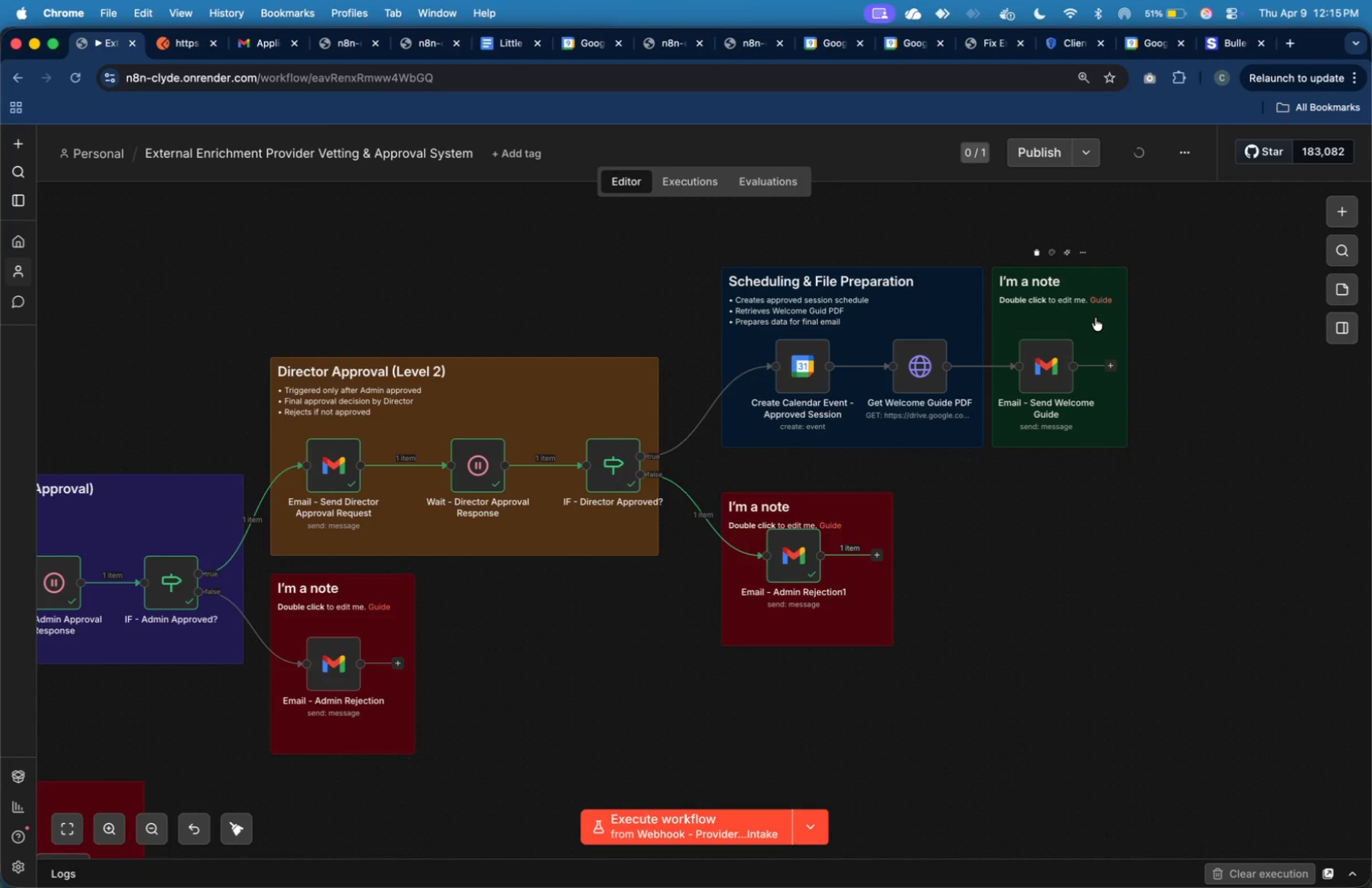 
double_click([1106, 319])
 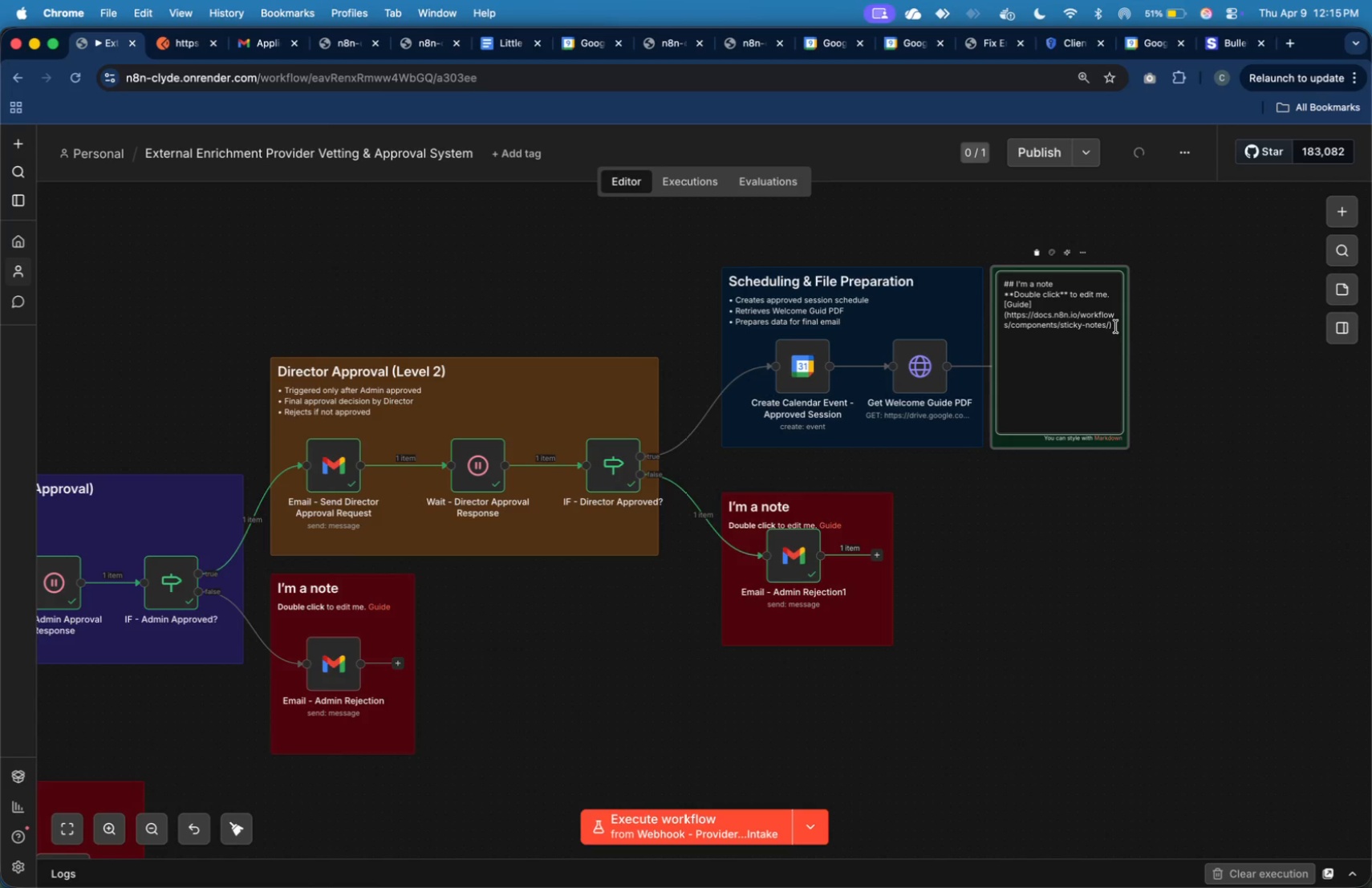 
left_click_drag(start_coordinate=[1117, 326], to_coordinate=[1016, 282])
 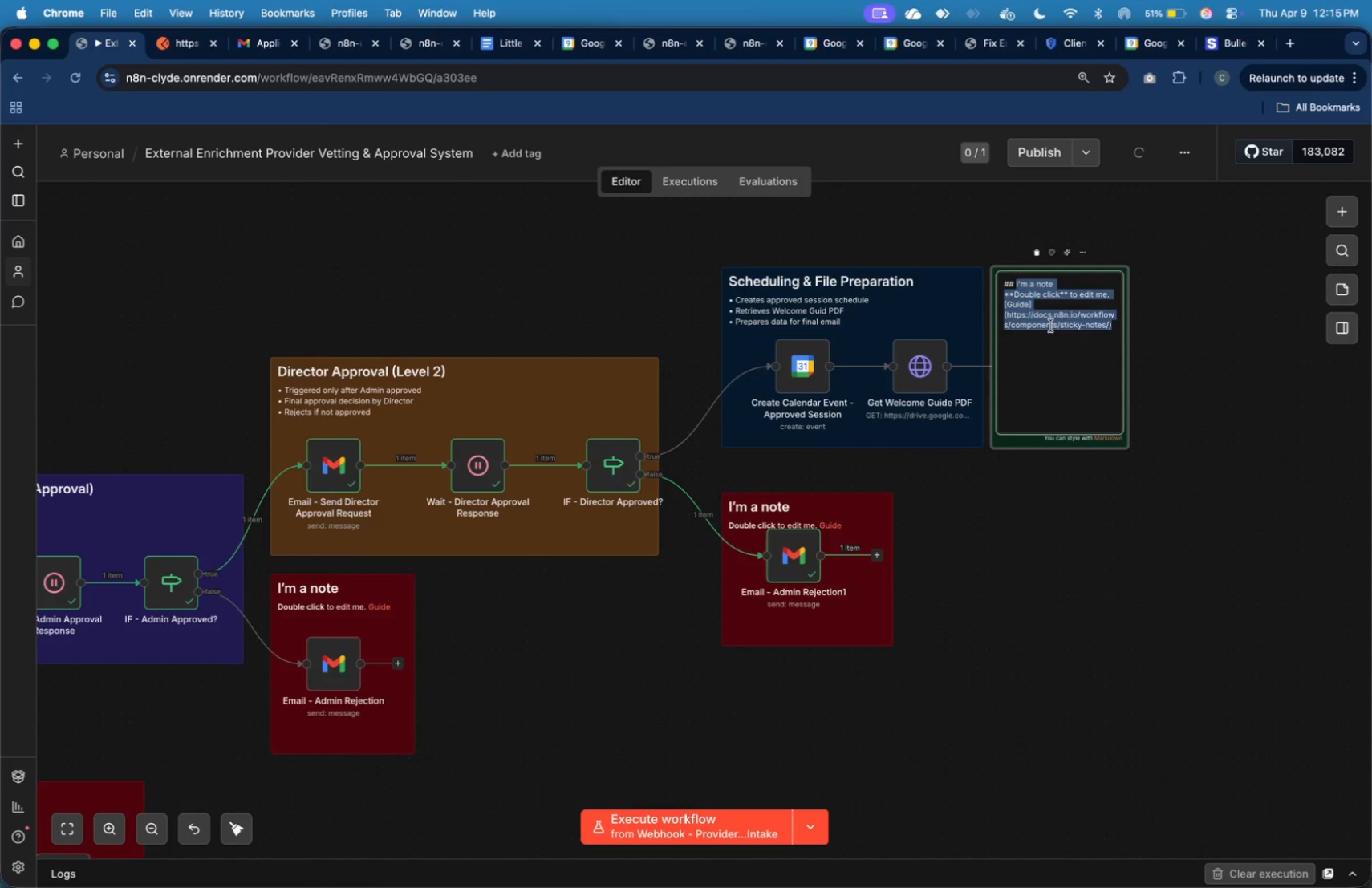 
key(Meta+V)
 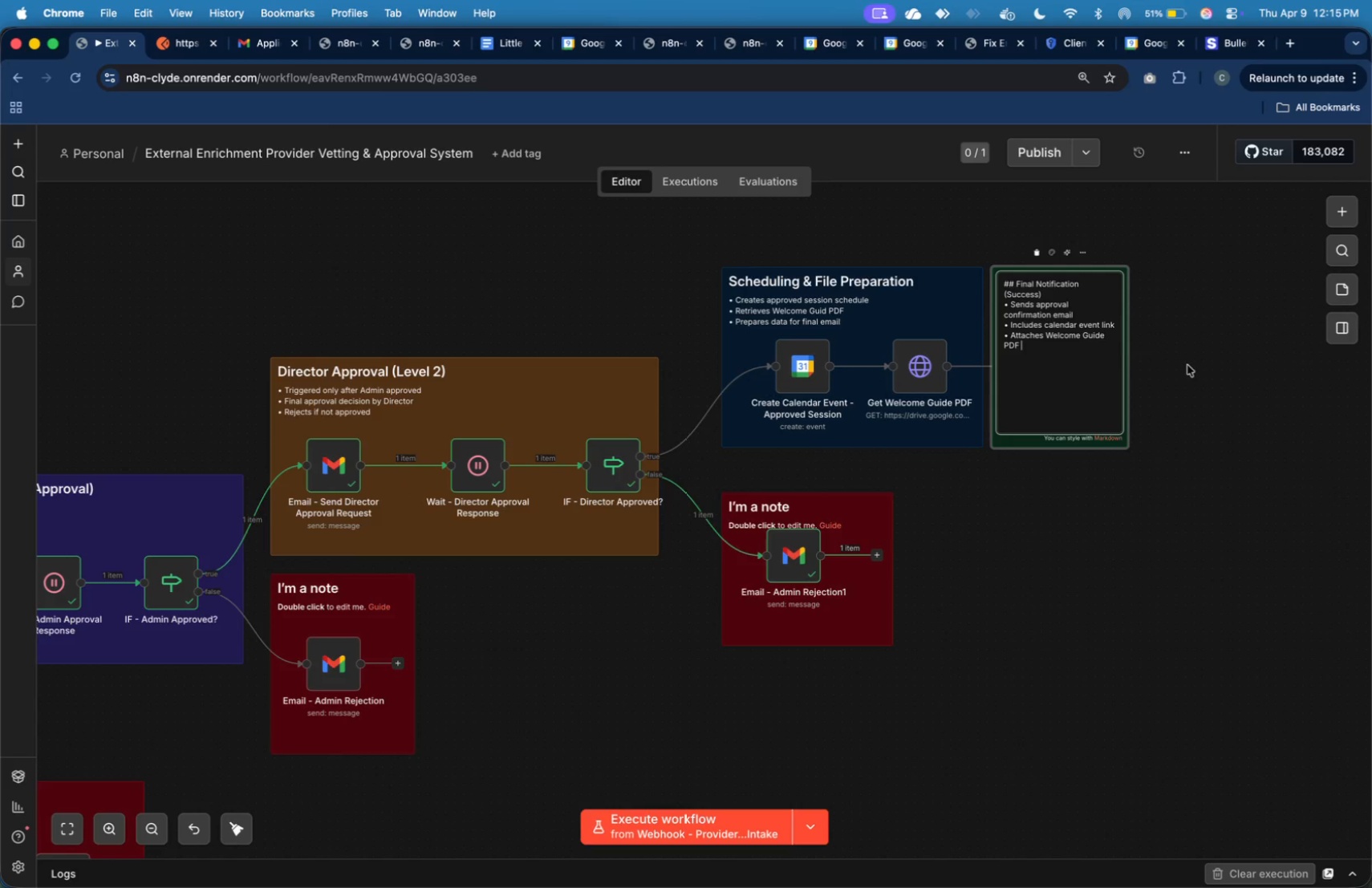 
left_click([1187, 365])
 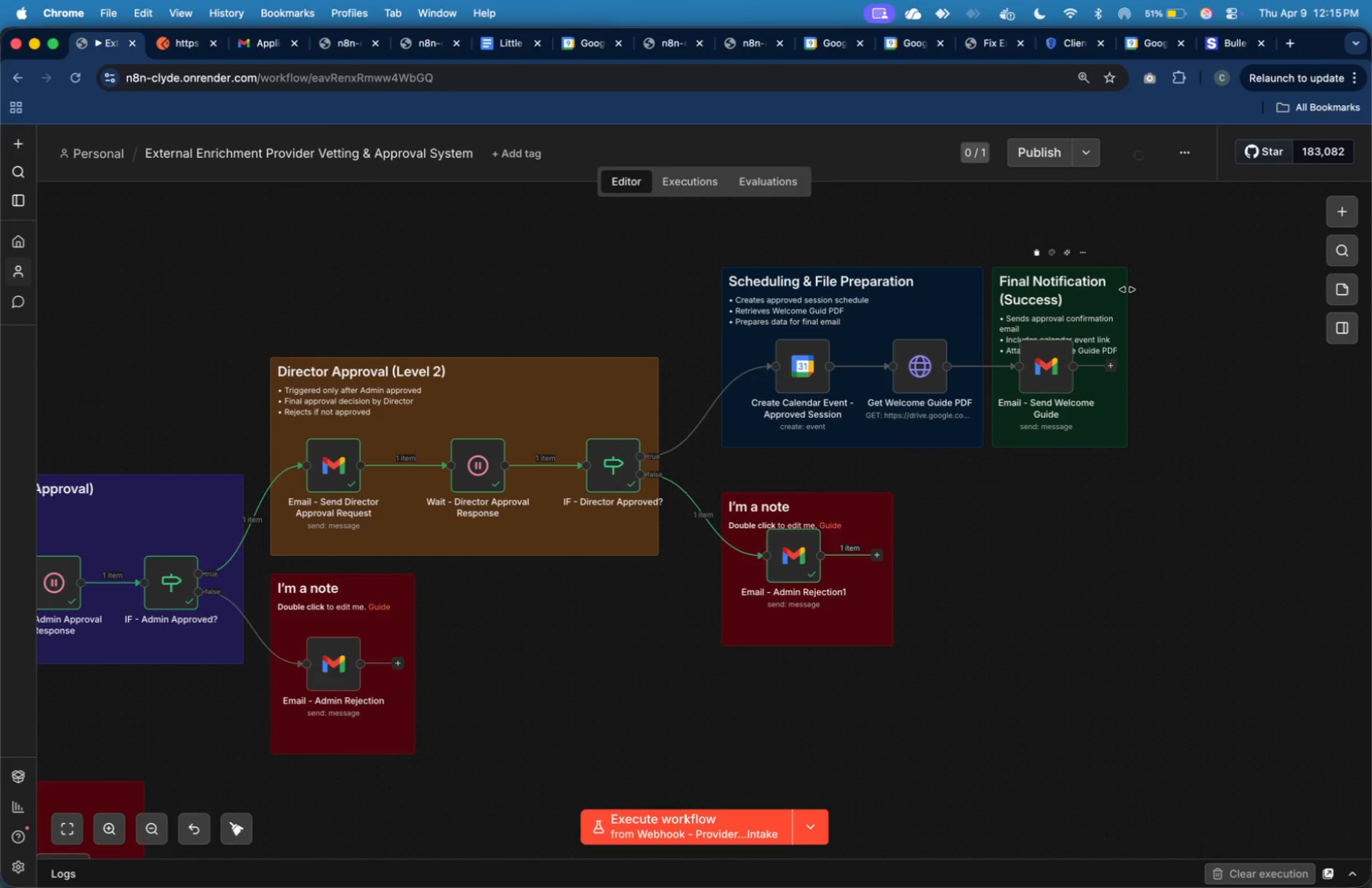 
left_click_drag(start_coordinate=[1127, 290], to_coordinate=[1176, 319])
 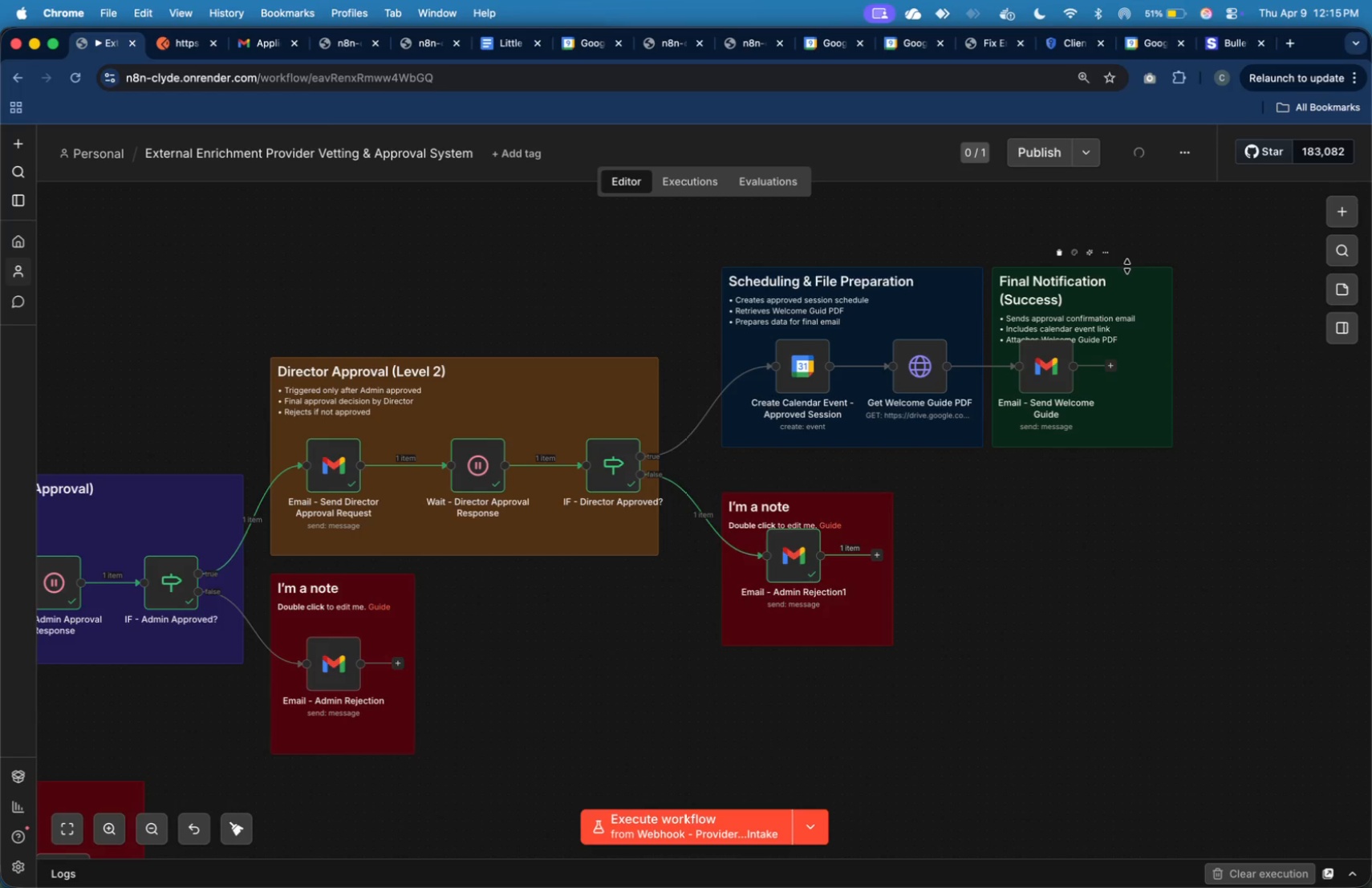 
left_click_drag(start_coordinate=[1127, 266], to_coordinate=[1127, 259])
 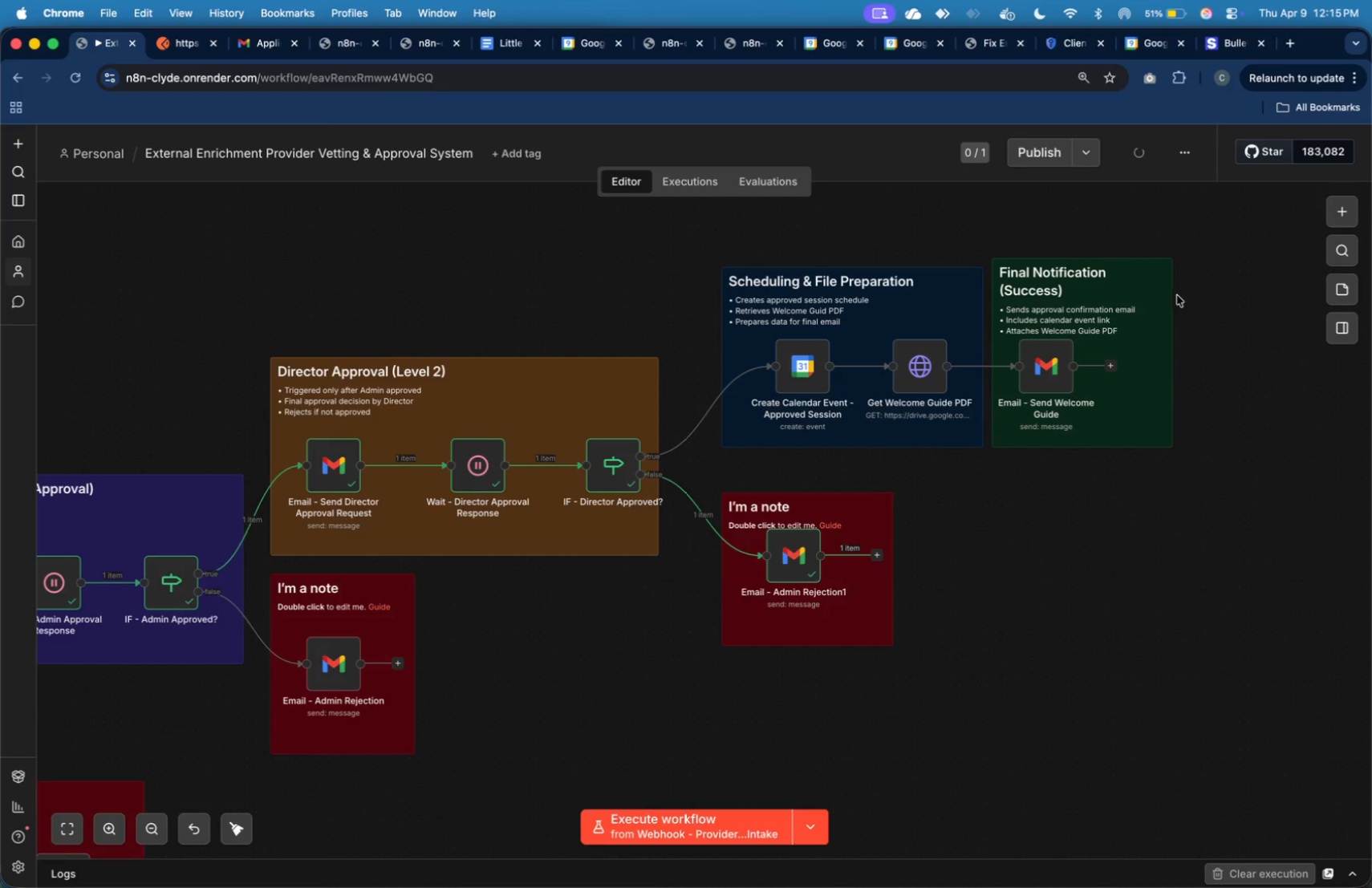 
left_click_drag(start_coordinate=[1175, 294], to_coordinate=[1149, 291])
 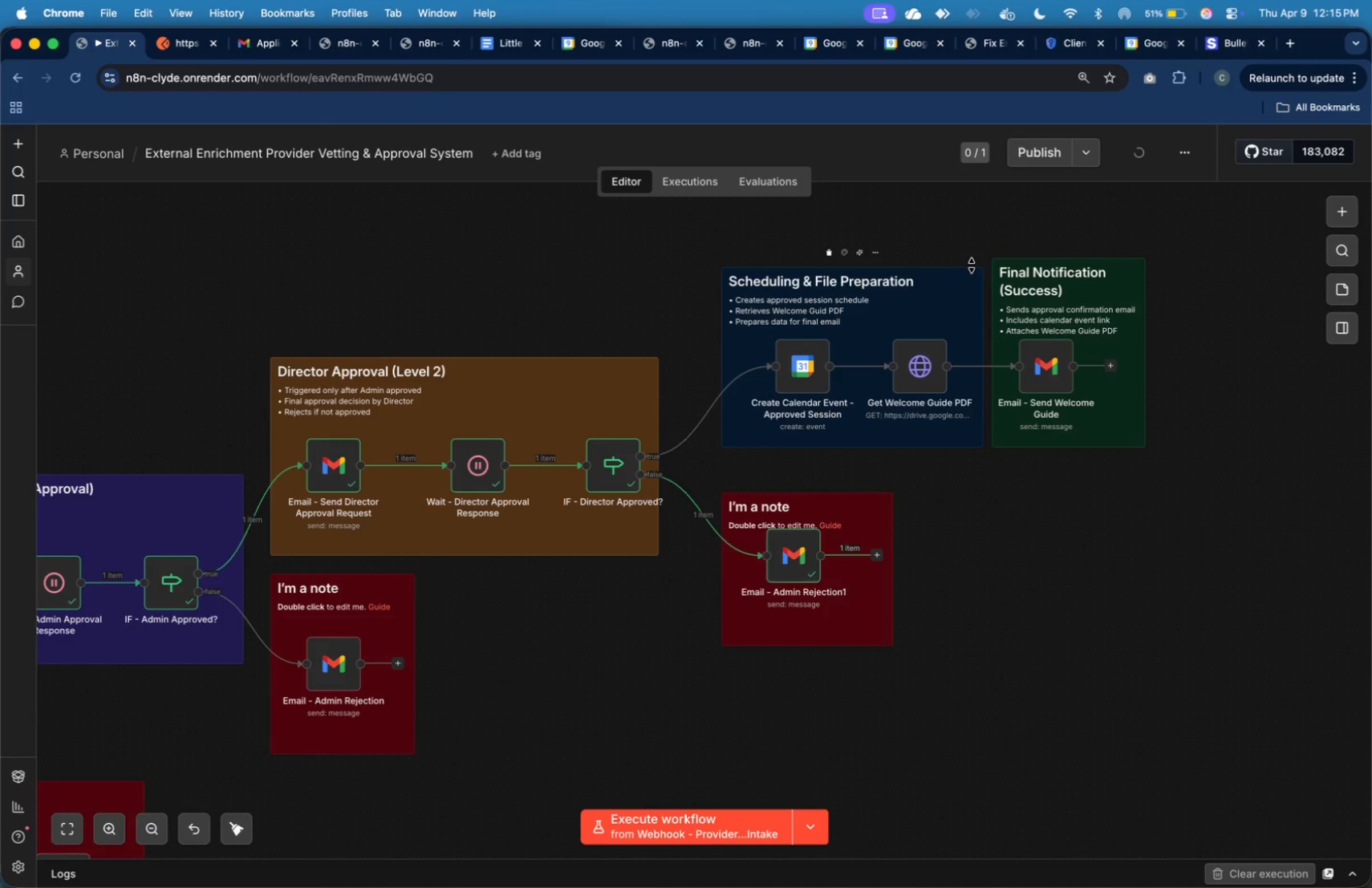 
left_click_drag(start_coordinate=[971, 266], to_coordinate=[971, 260])
 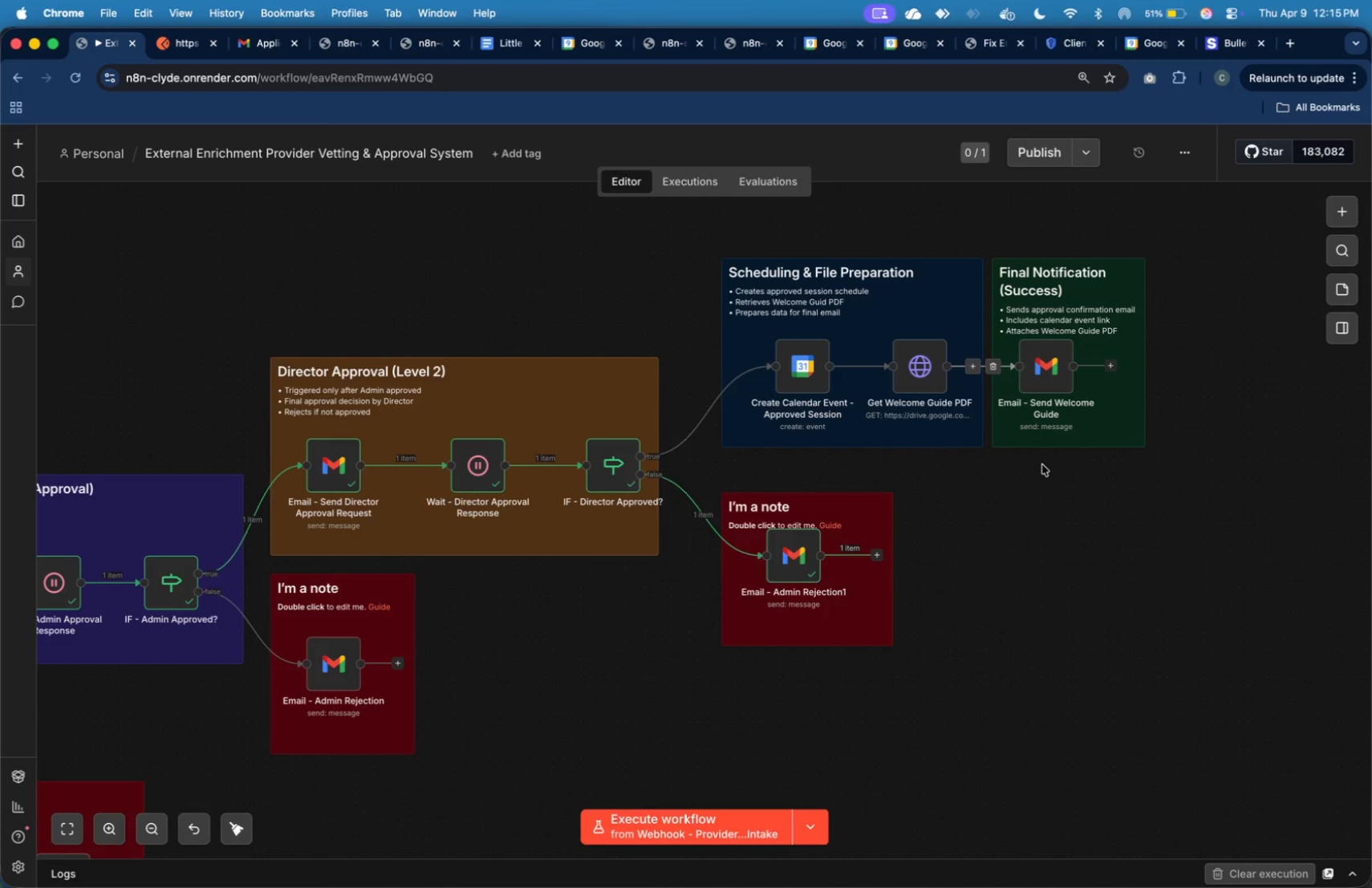 
left_click([1036, 481])
 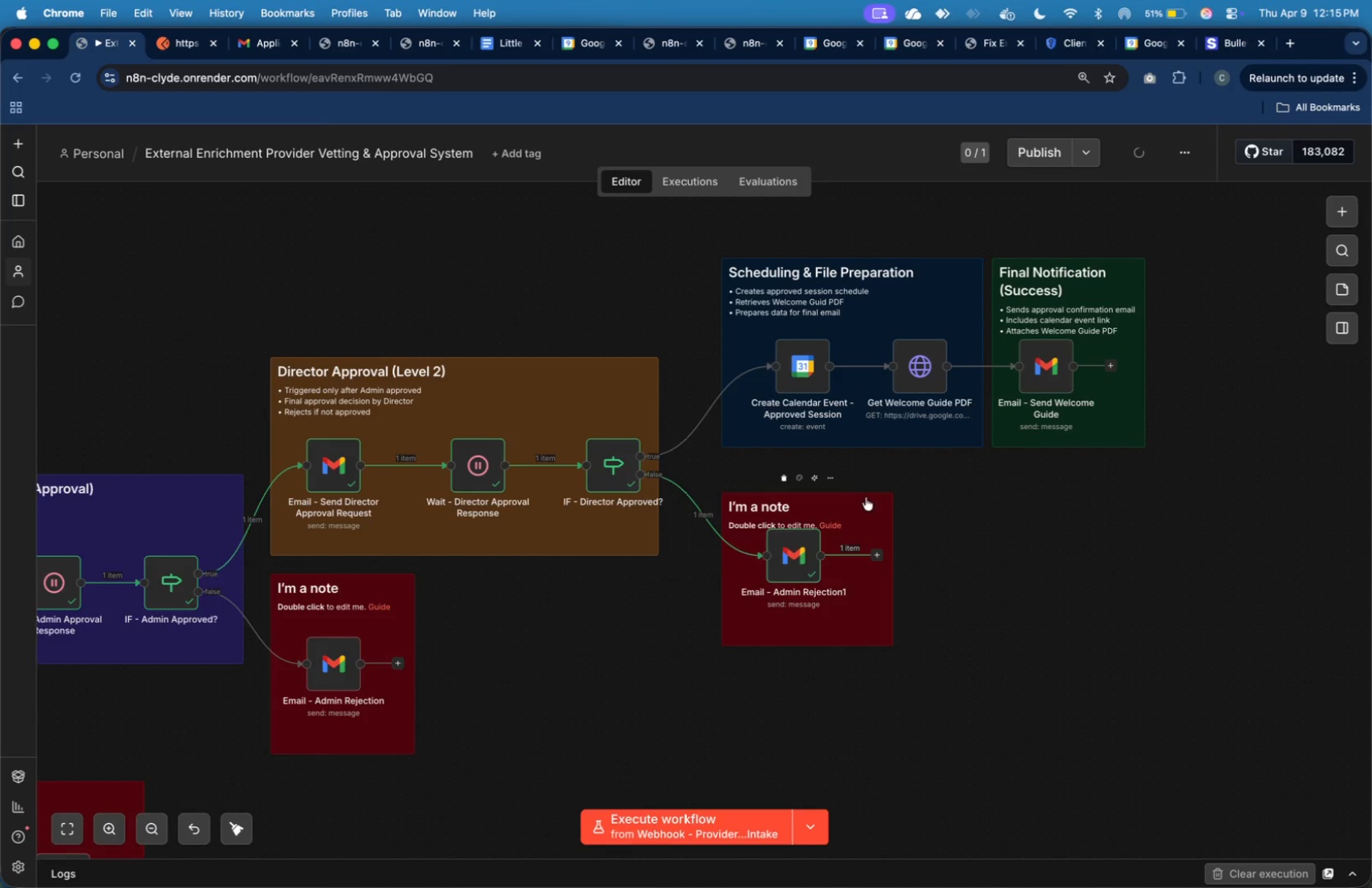 
left_click_drag(start_coordinate=[863, 490], to_coordinate=[863, 467])
 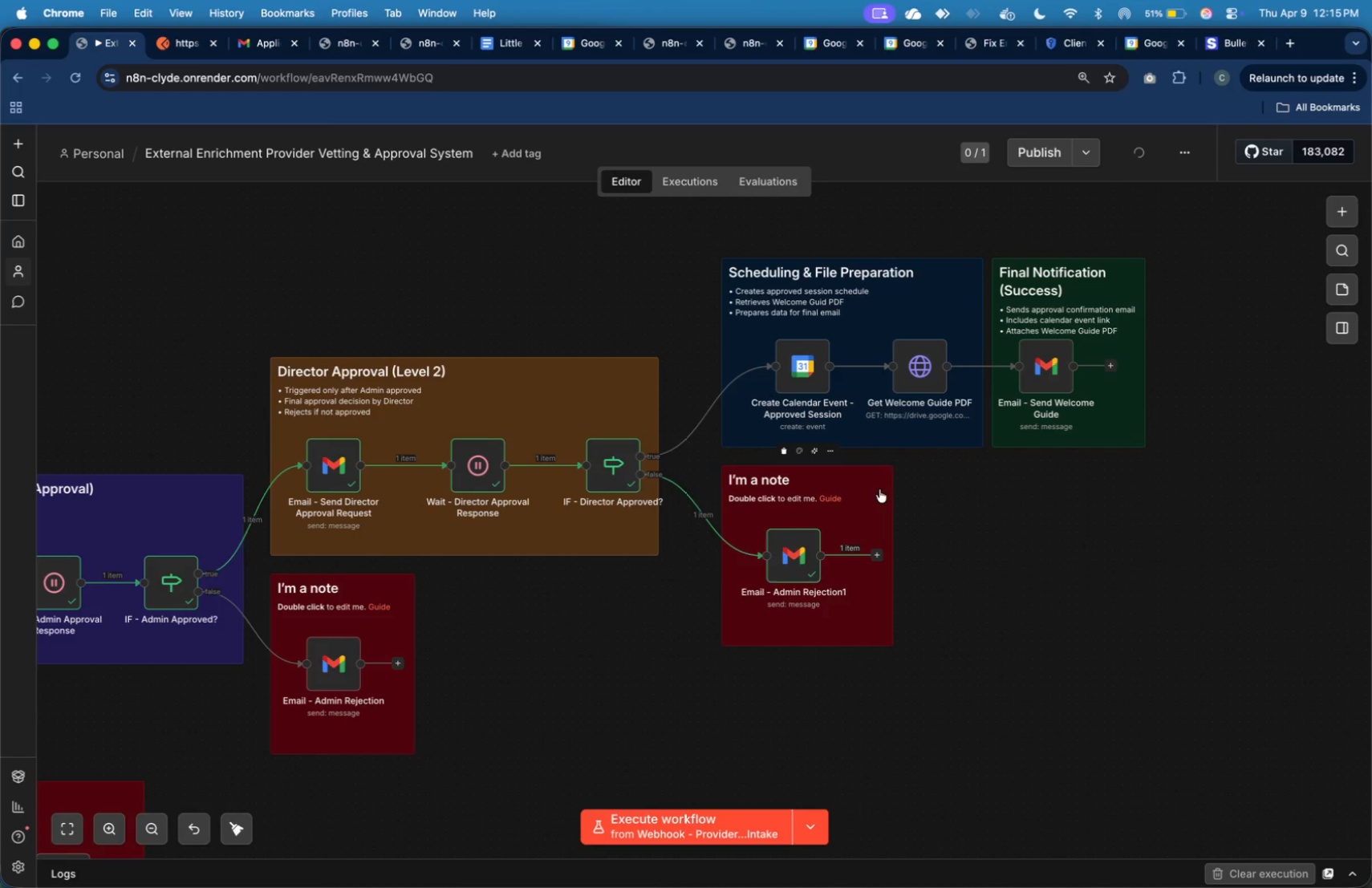 
key(Meta+CommandLeft)
 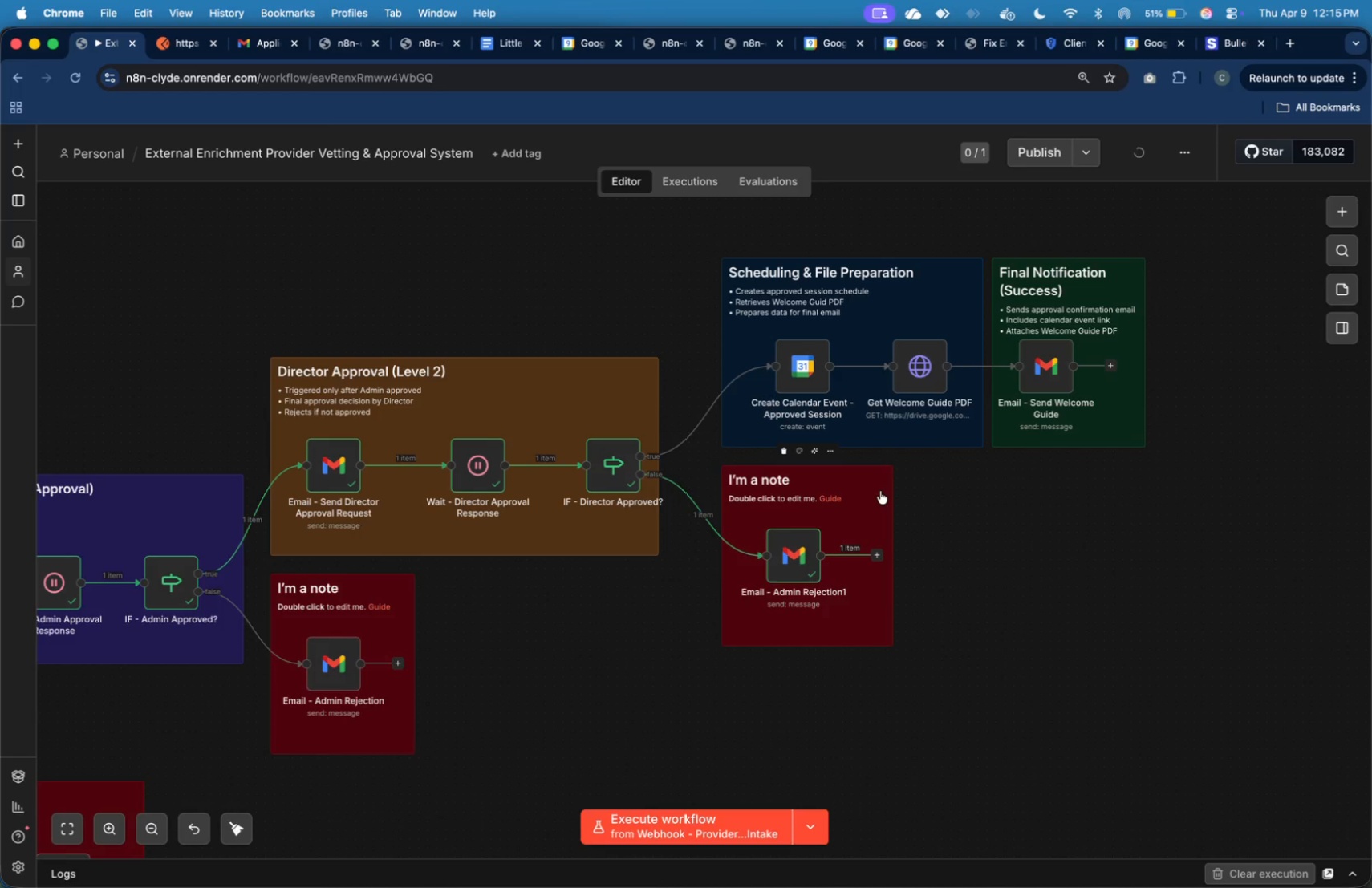 
key(Meta+Tab)
 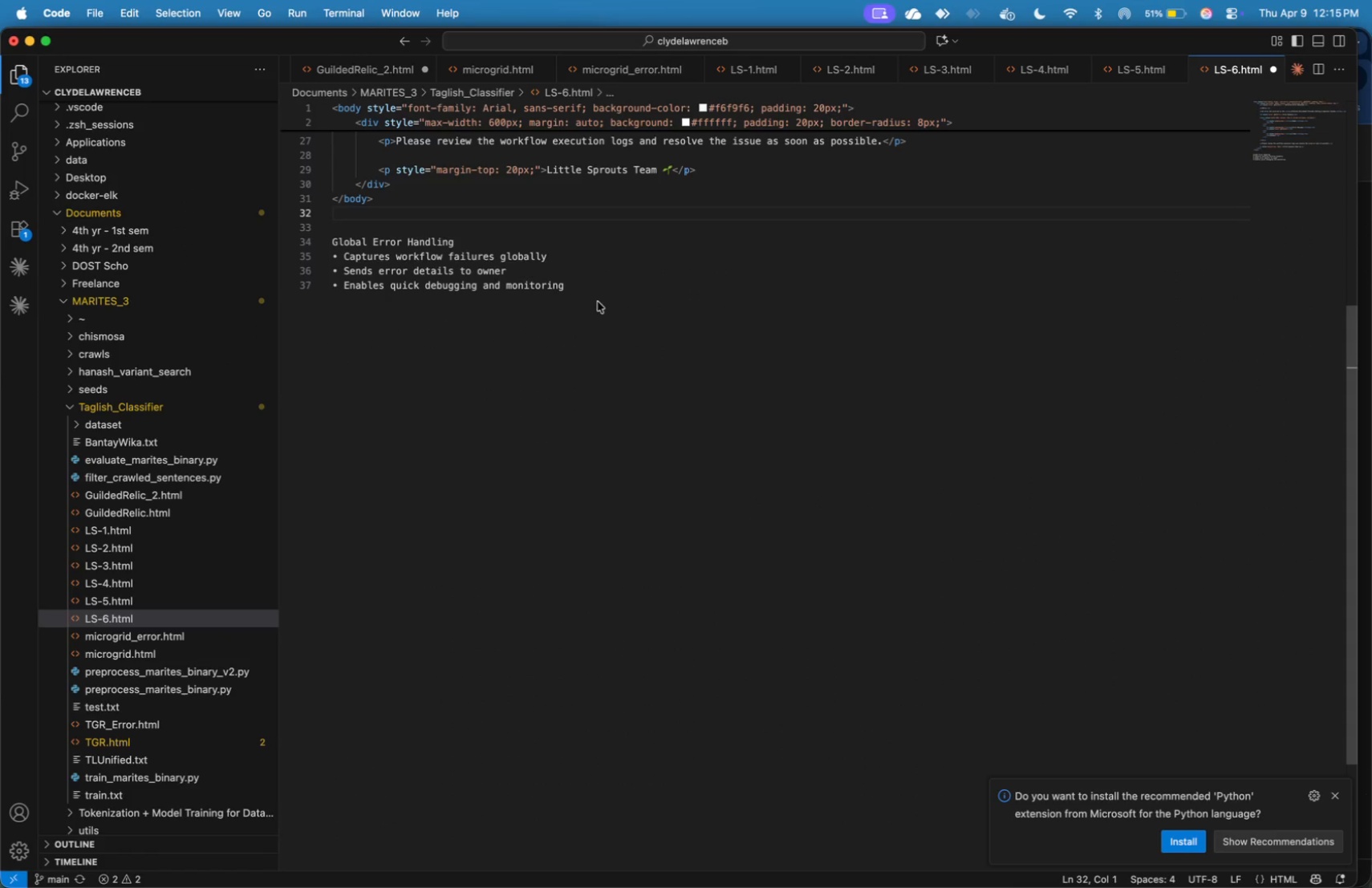 
left_click_drag(start_coordinate=[585, 293], to_coordinate=[339, 253])
 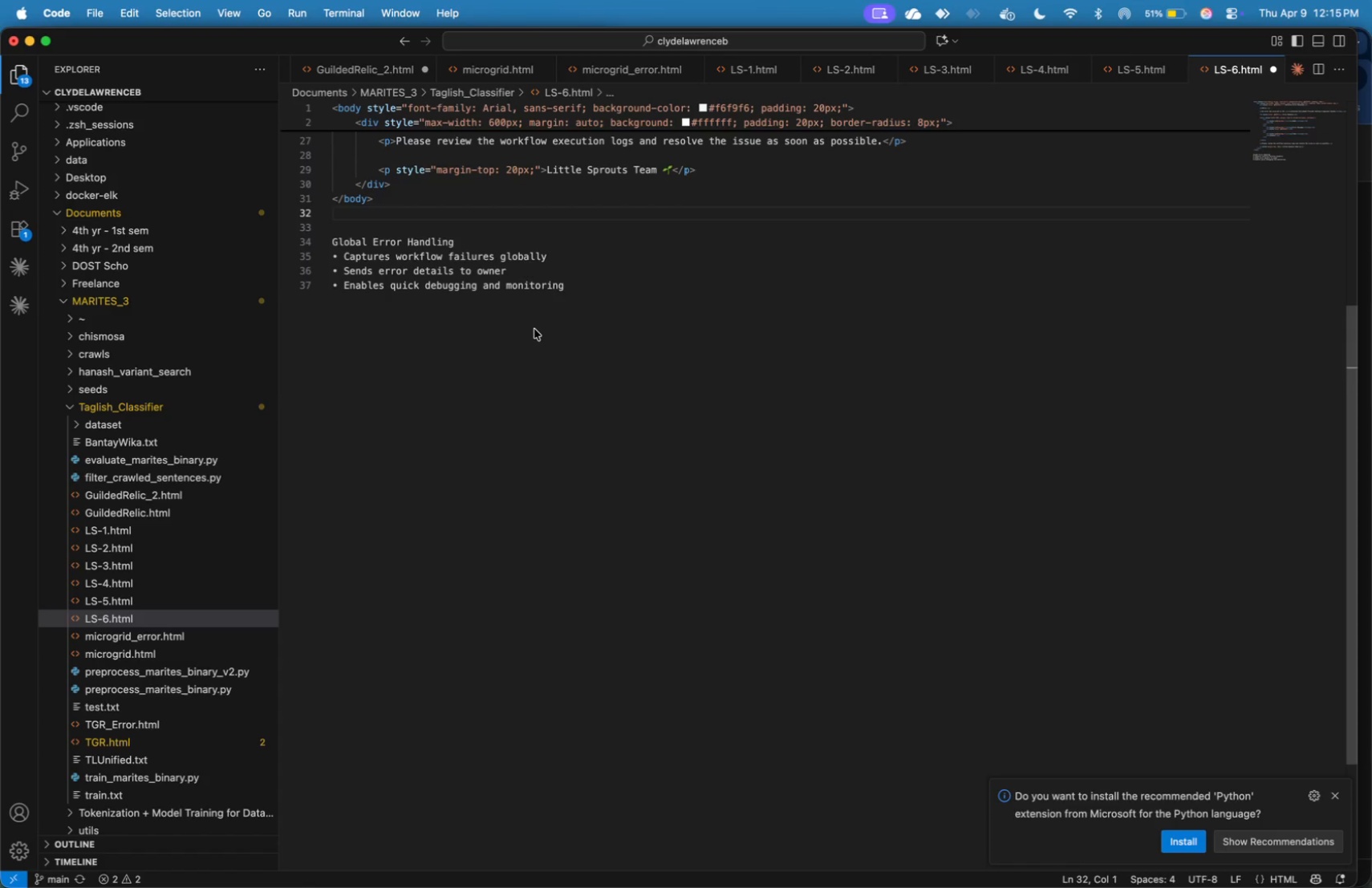 
left_click([534, 329])
 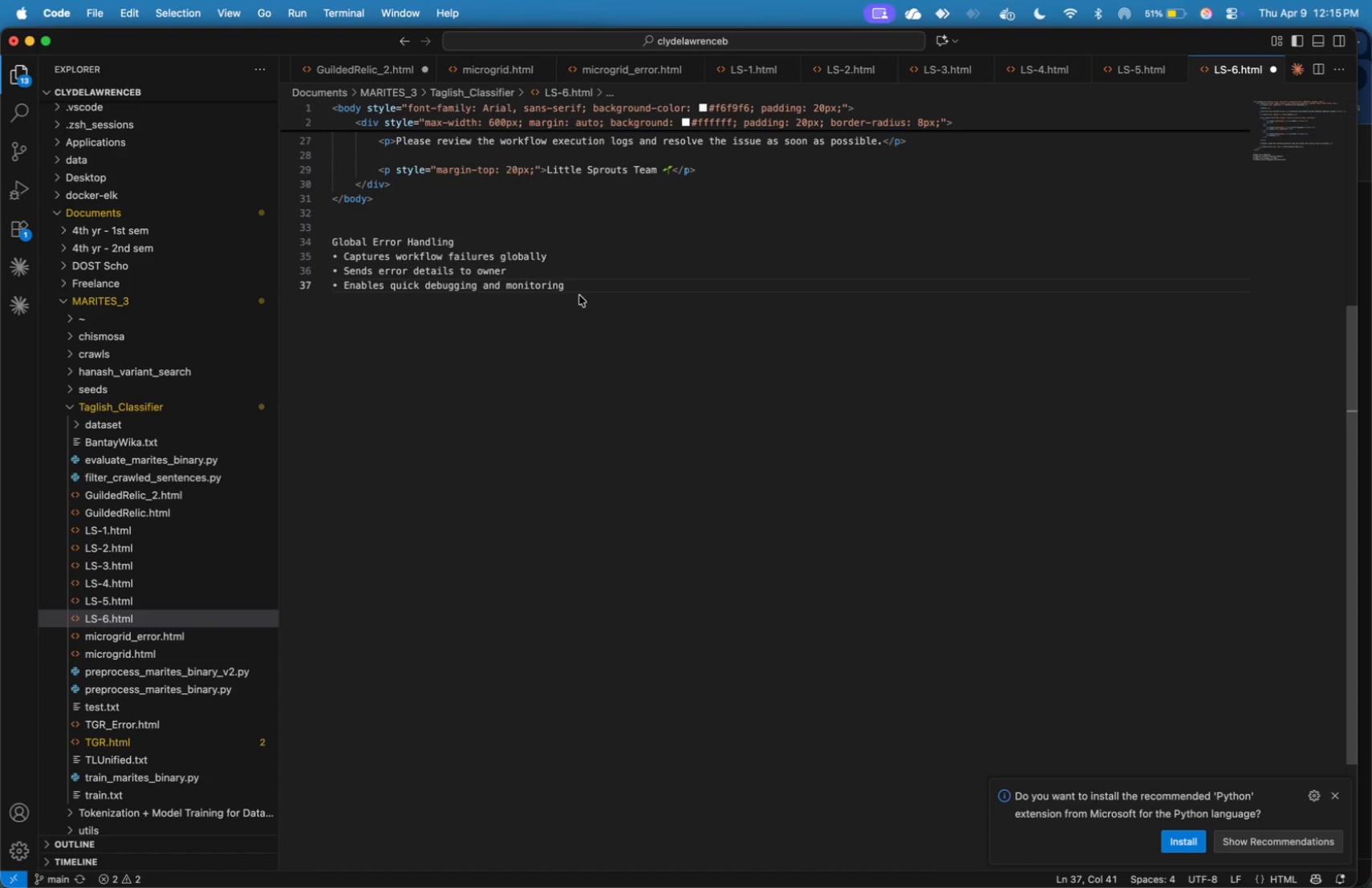 
left_click_drag(start_coordinate=[581, 292], to_coordinate=[333, 242])
 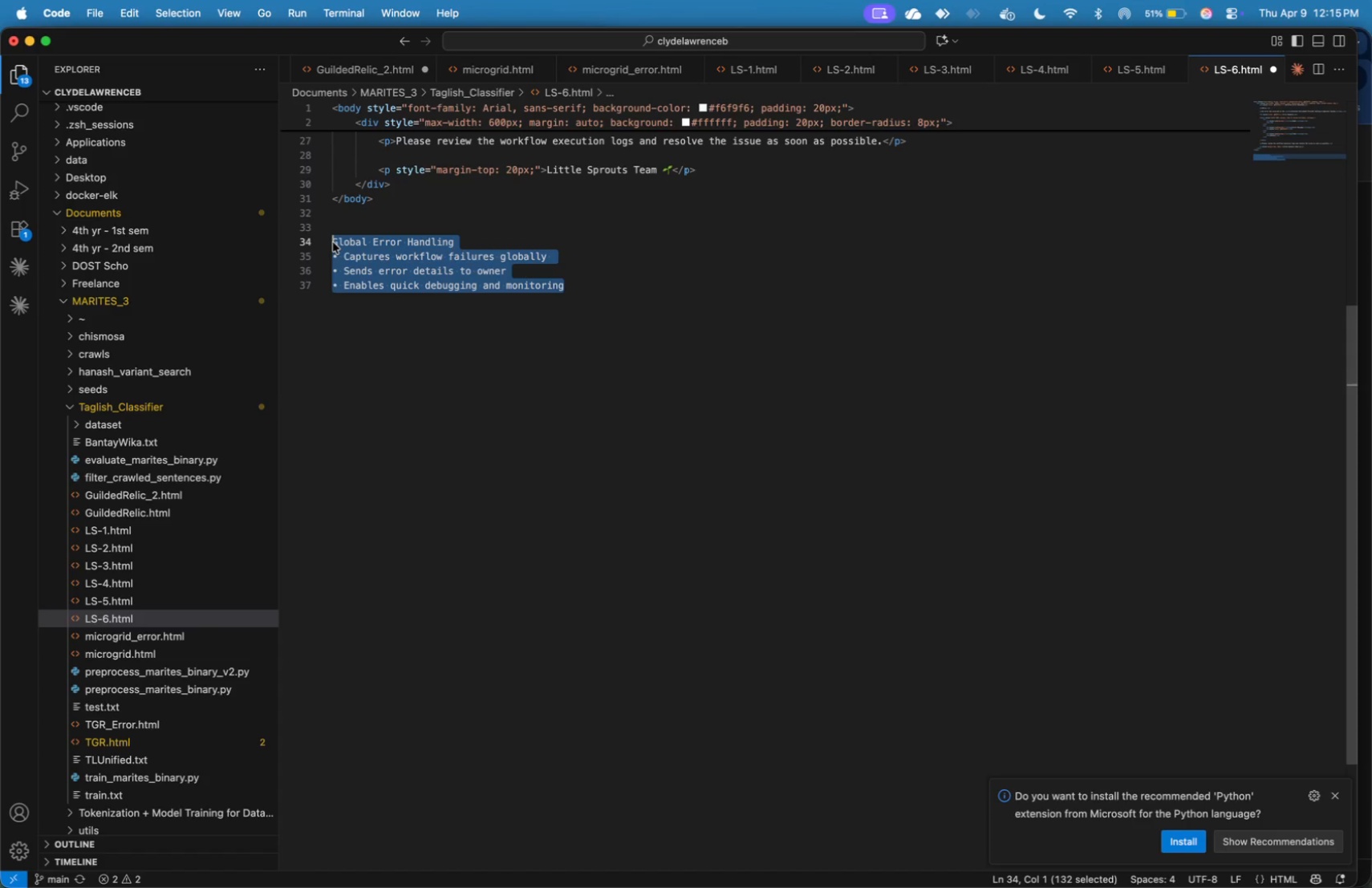 
key(Meta+X)
 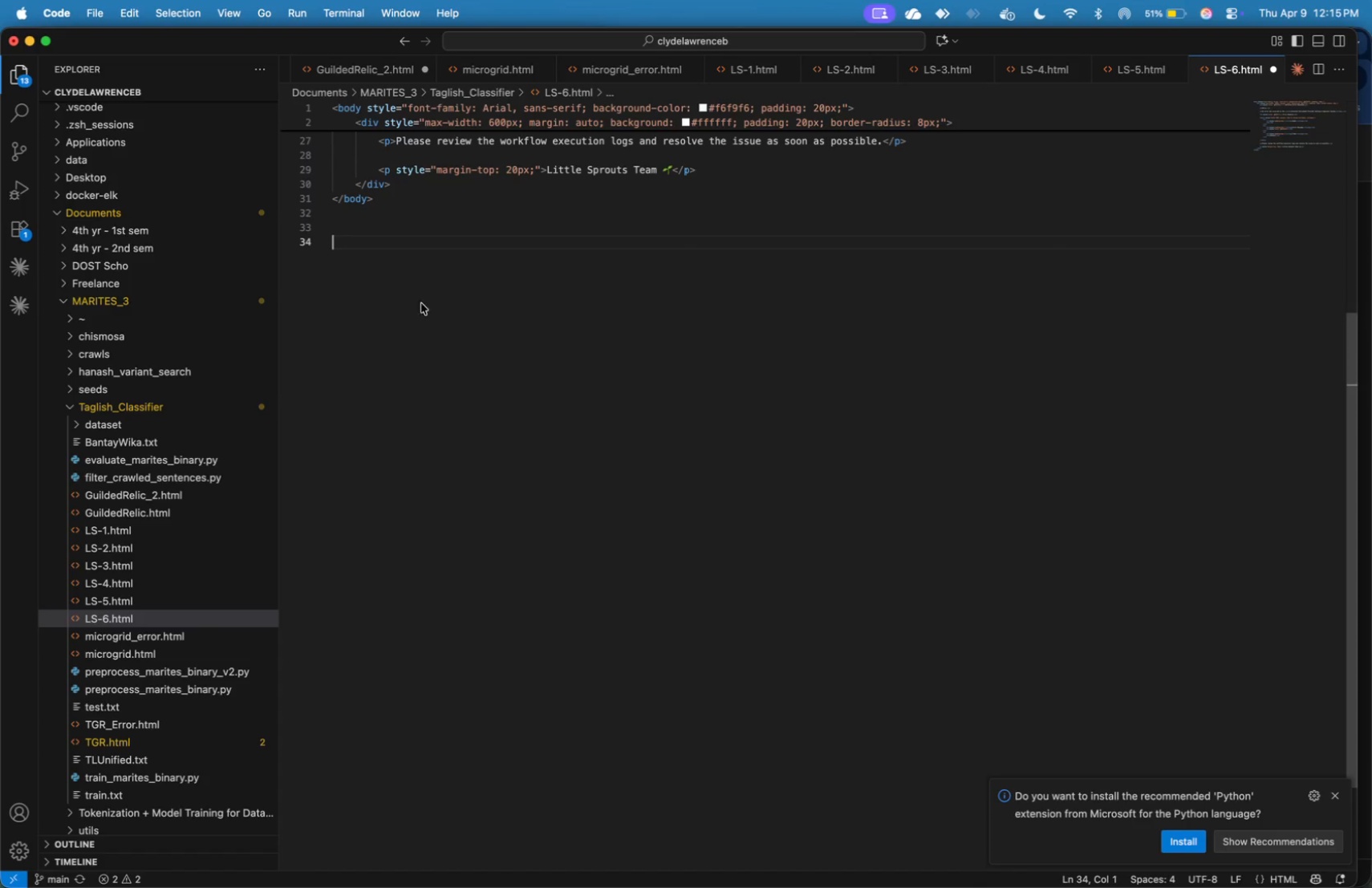 
key(Meta+CommandLeft)
 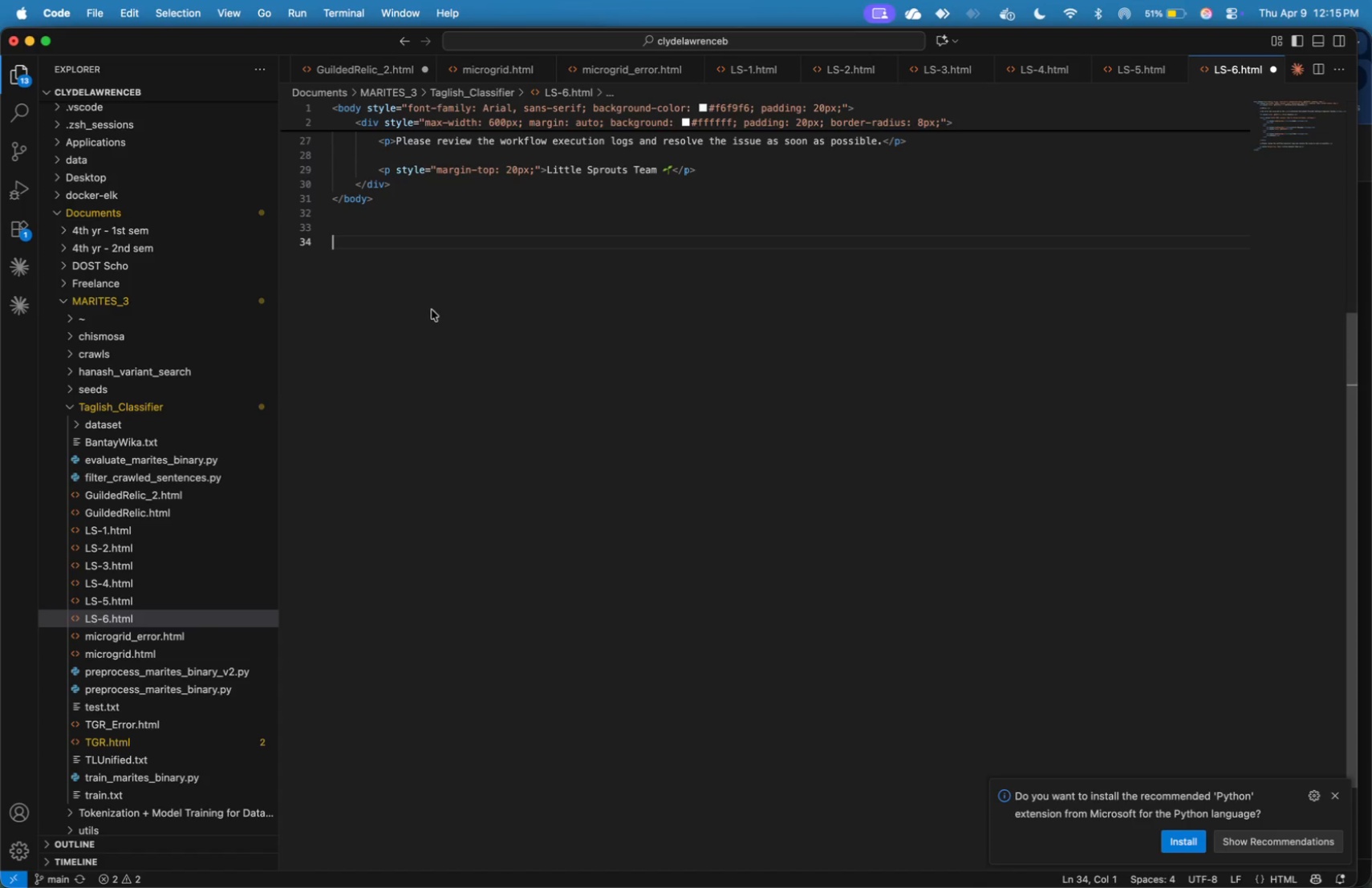 
key(Meta+Tab)
 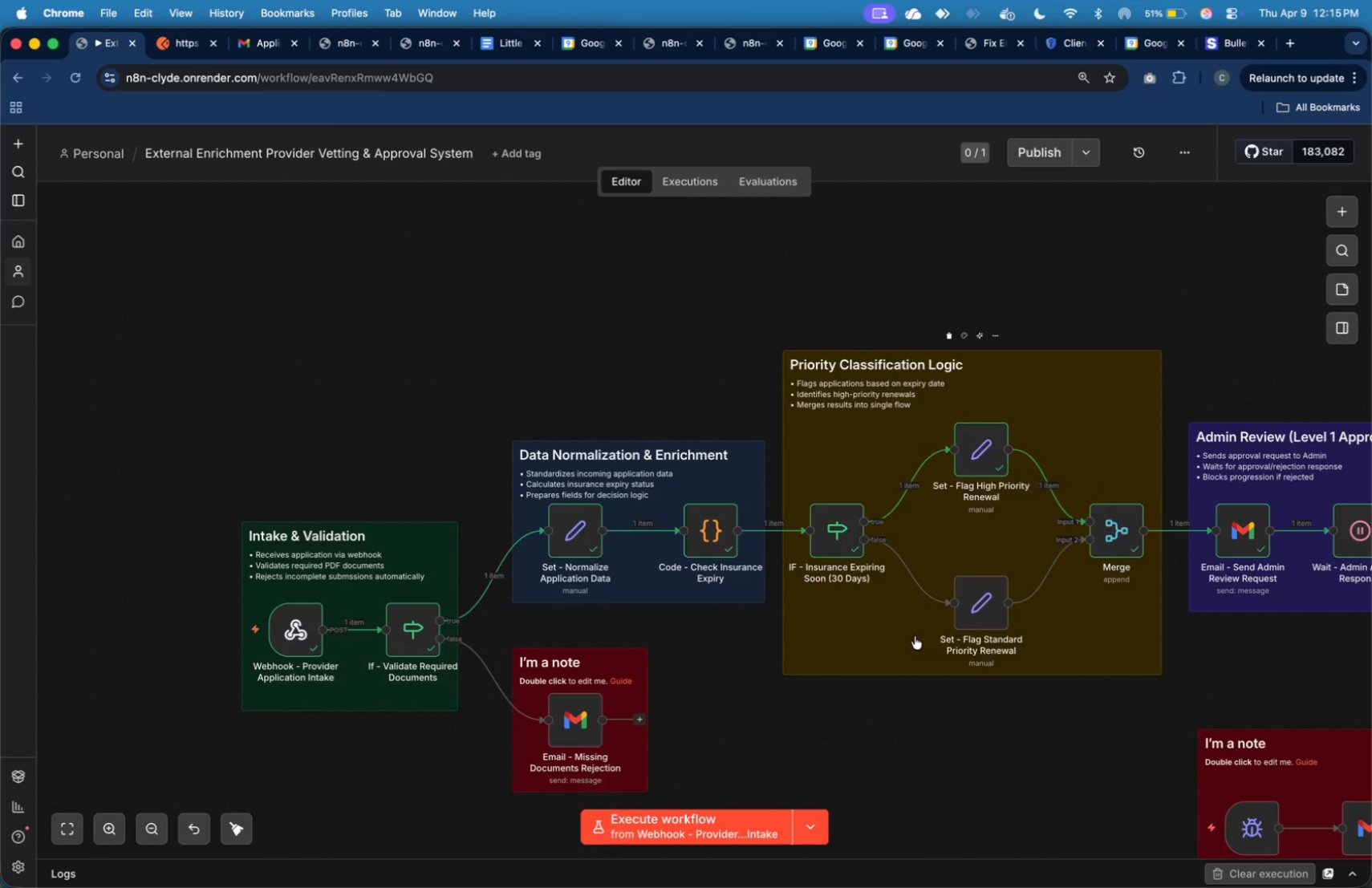 
wait(7.9)
 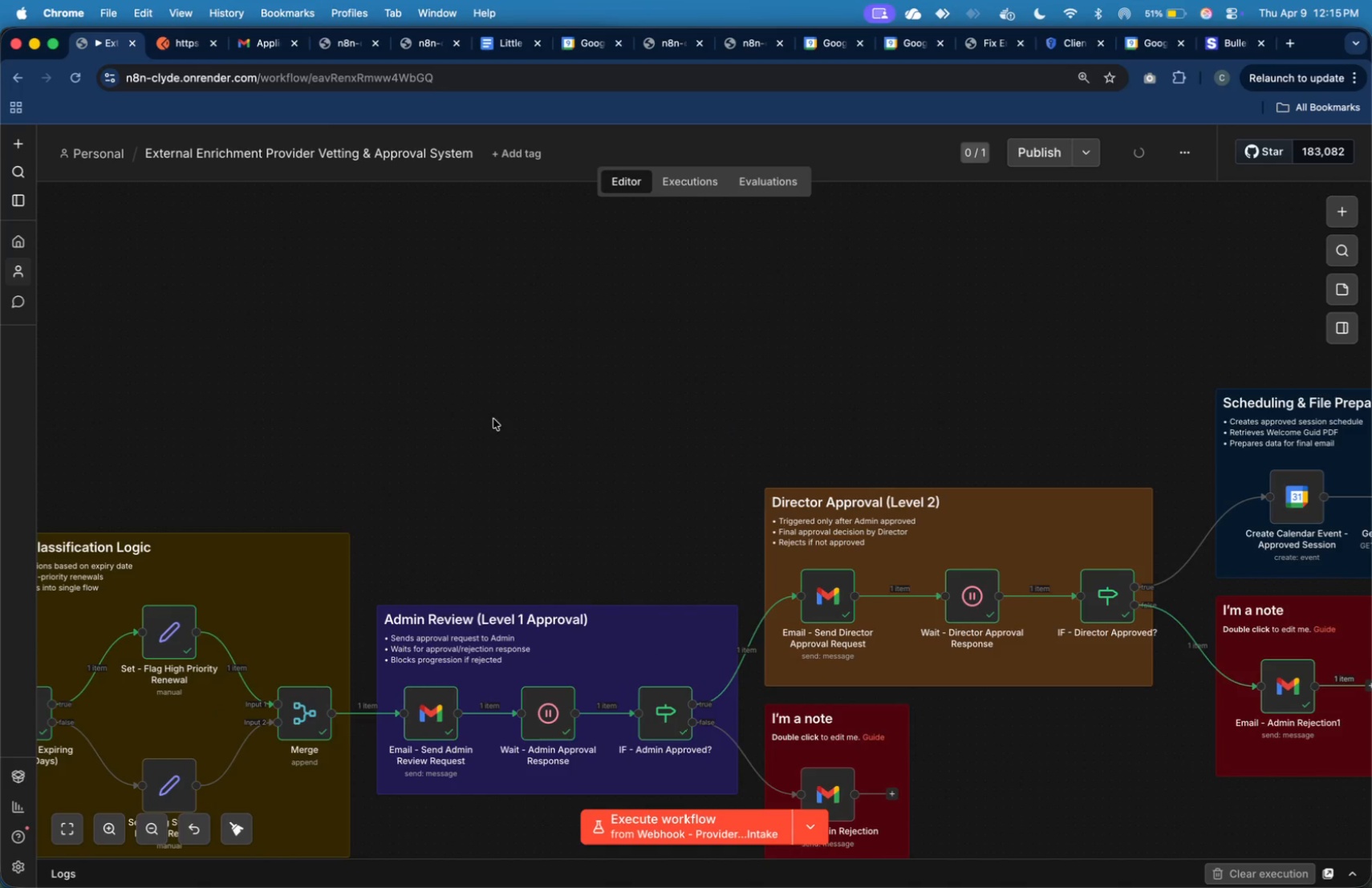 
double_click([1036, 622])
 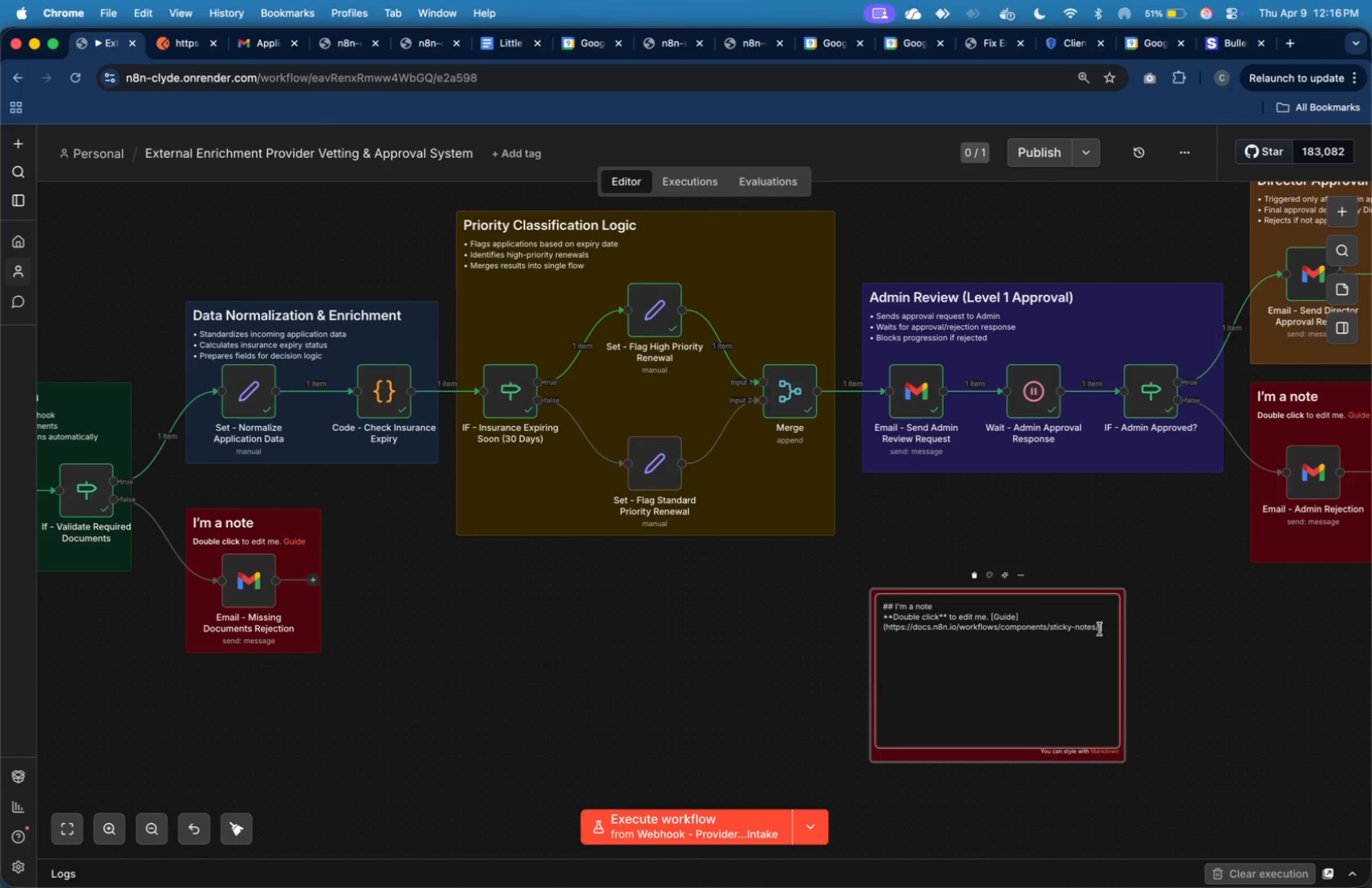 
left_click_drag(start_coordinate=[1105, 631], to_coordinate=[895, 606])
 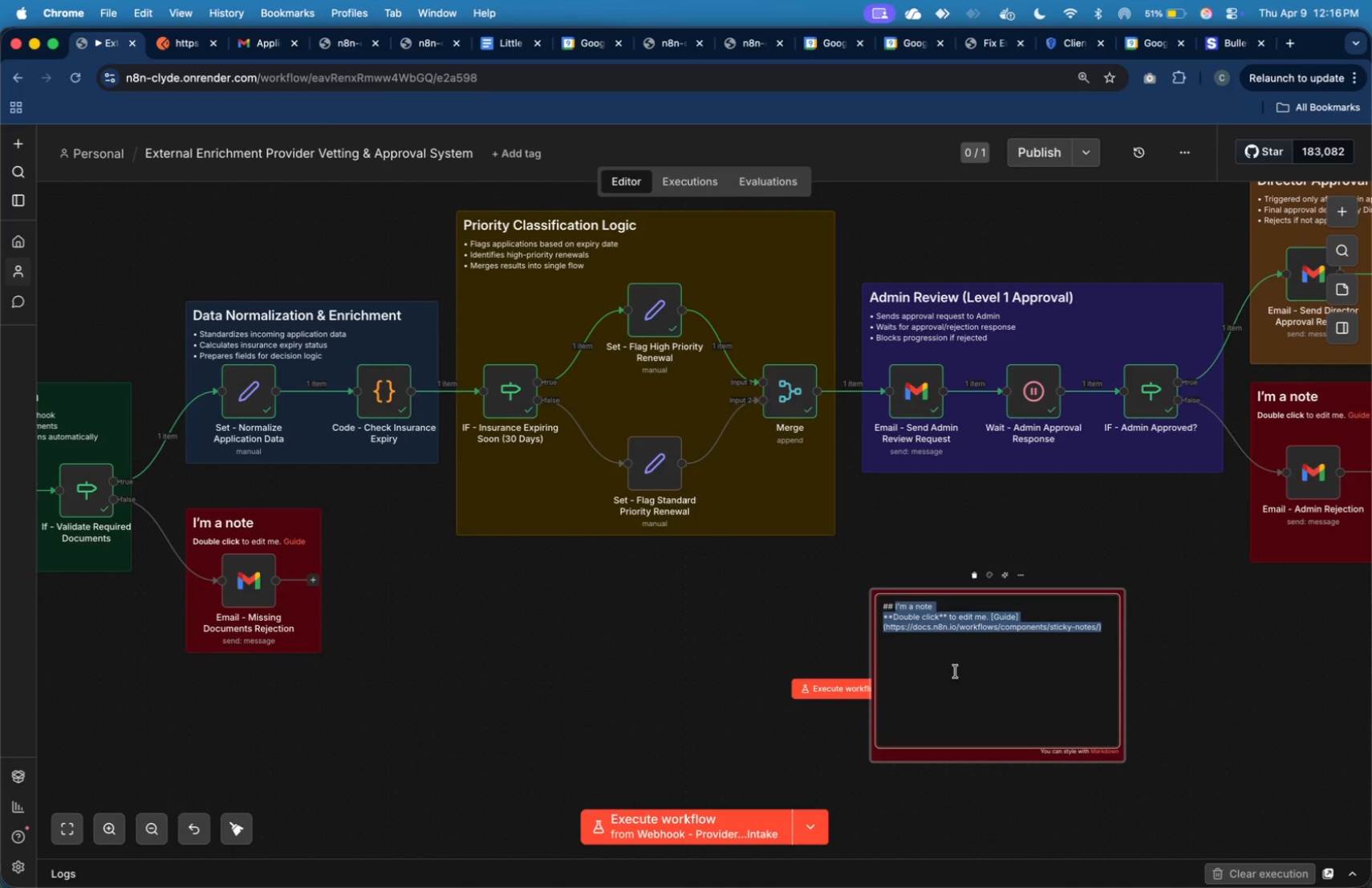 
key(Meta+V)
 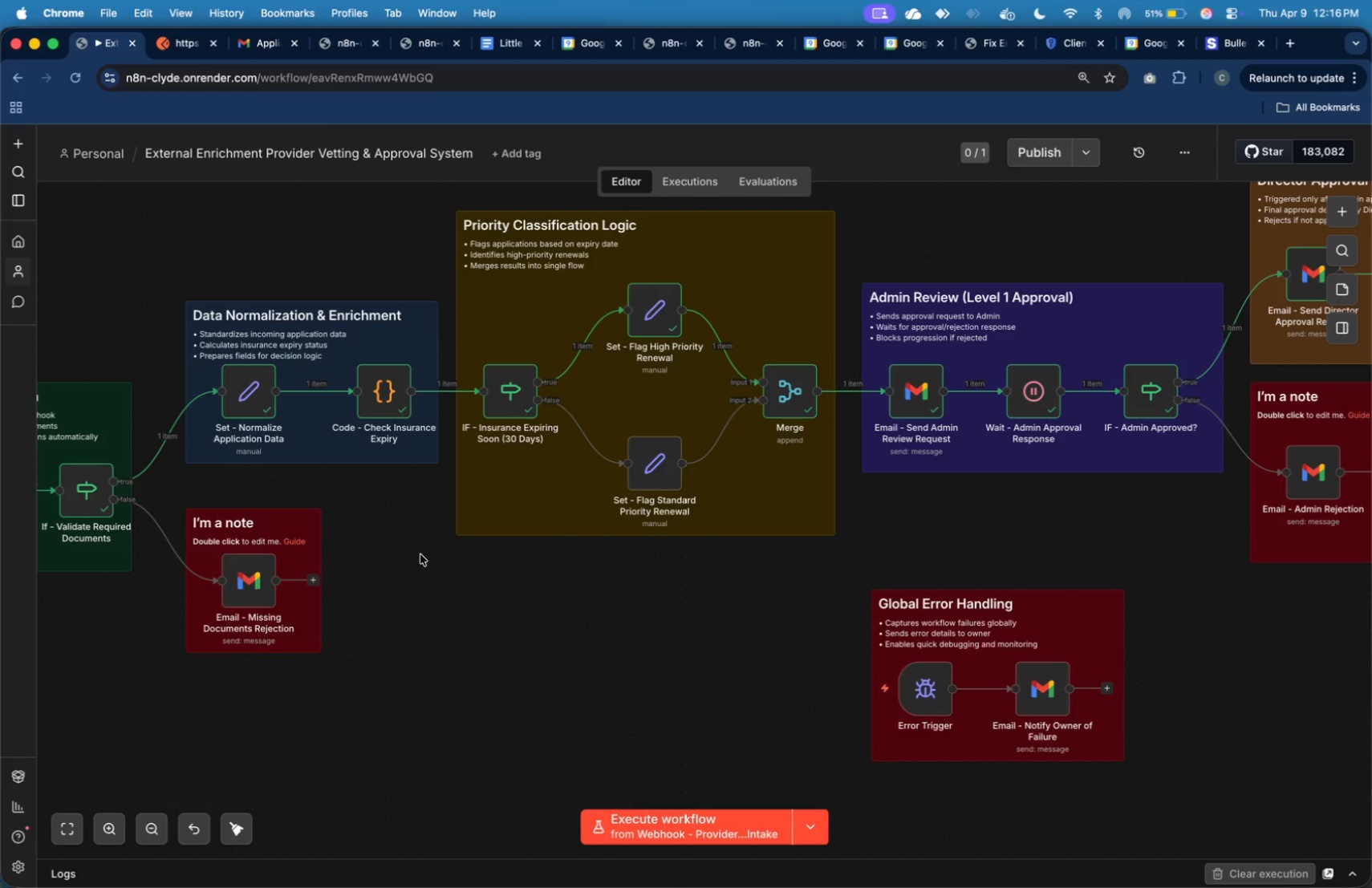 
wait(22.22)
 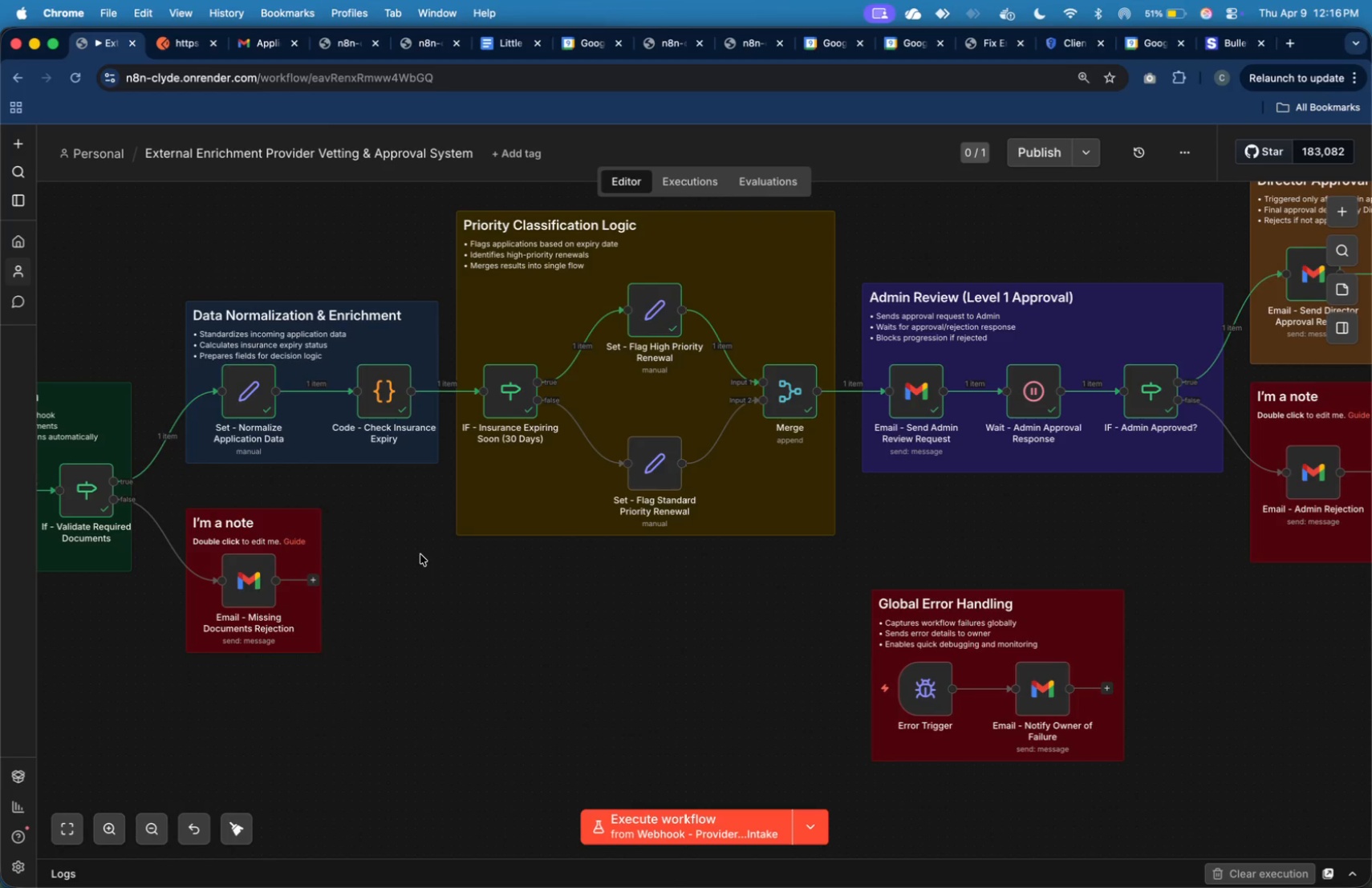 
left_click_drag(start_coordinate=[312, 511], to_coordinate=[314, 490])
 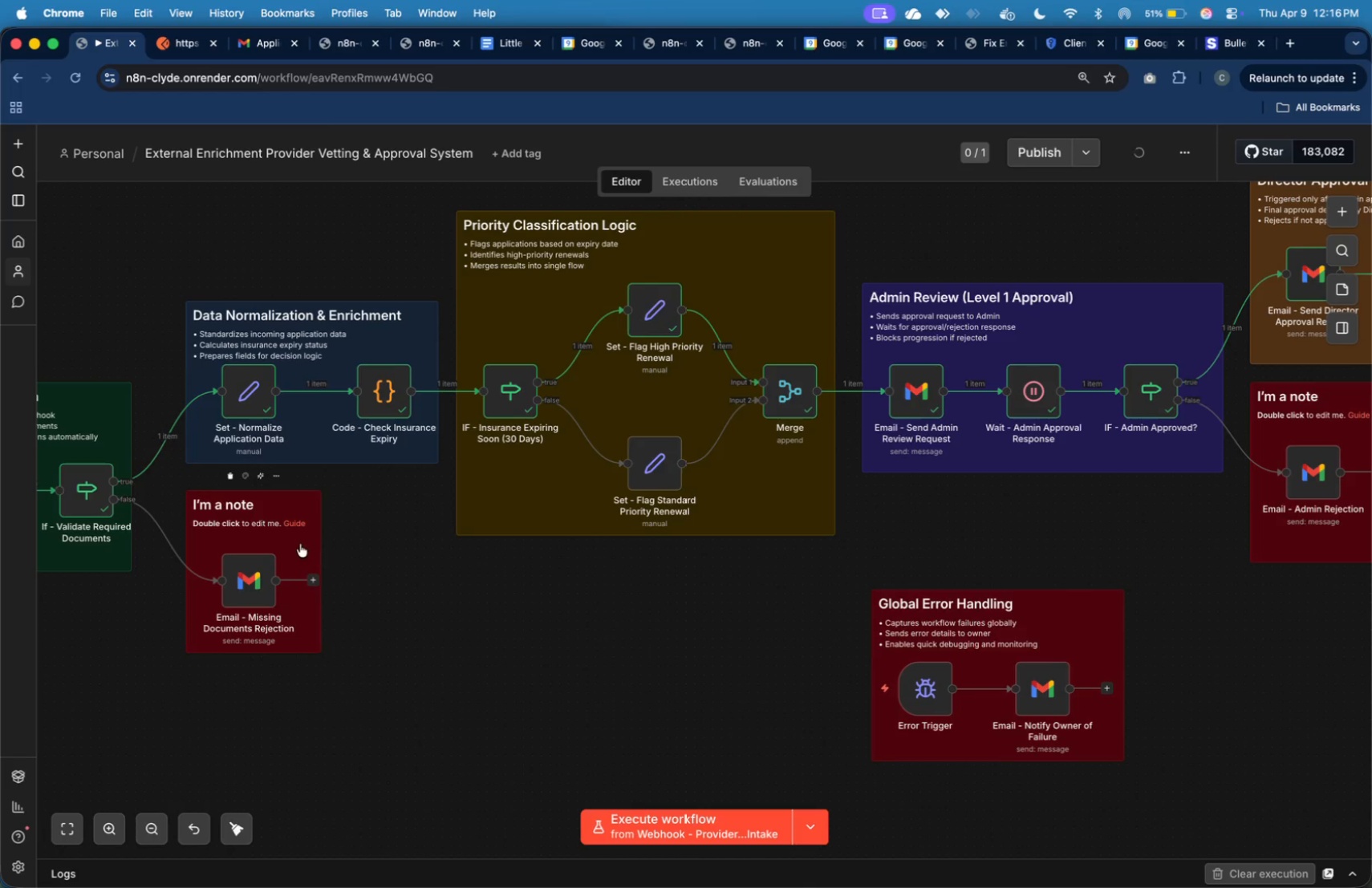 
wait(6.3)
 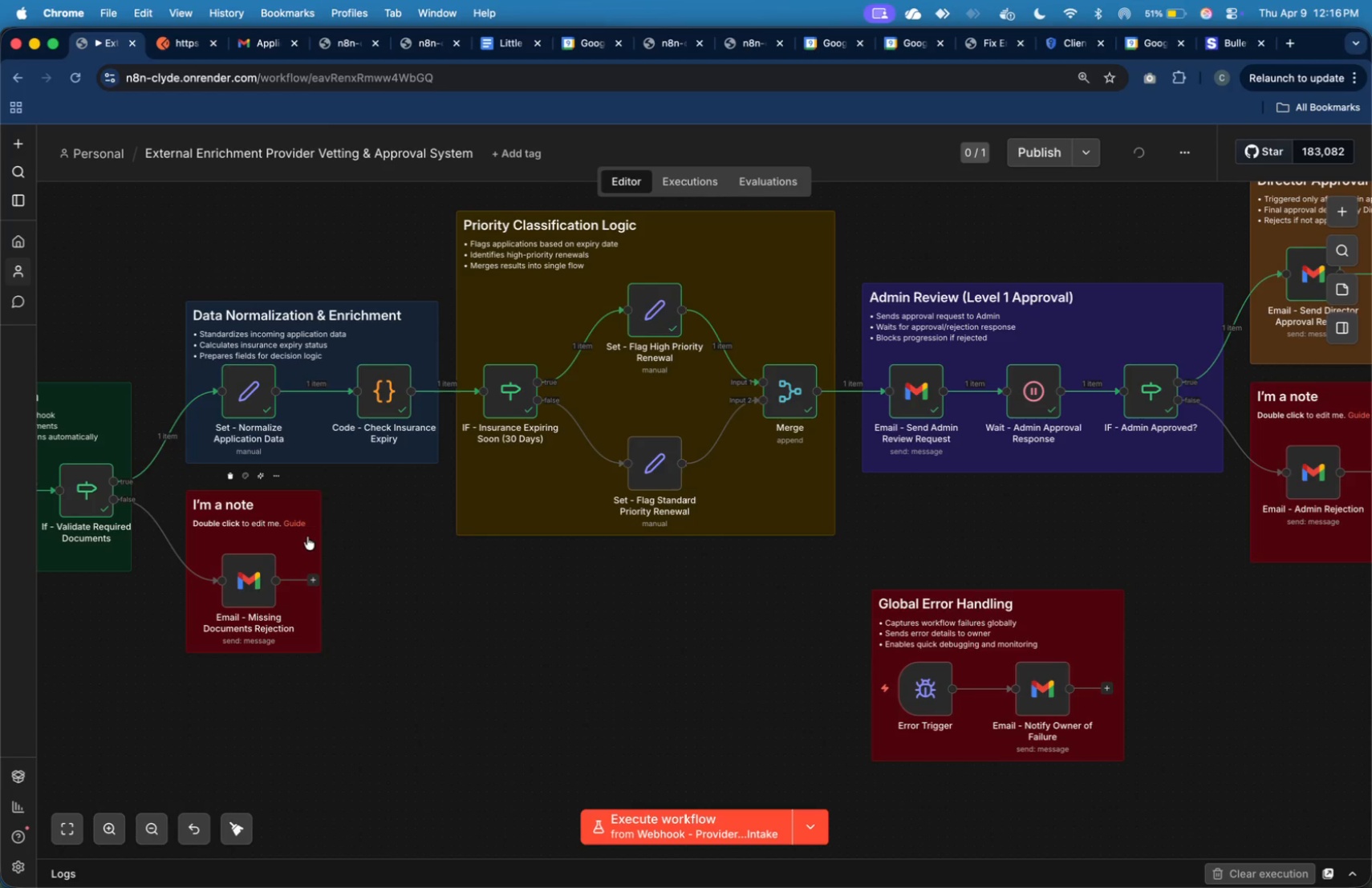 
key(Meta+CommandLeft)
 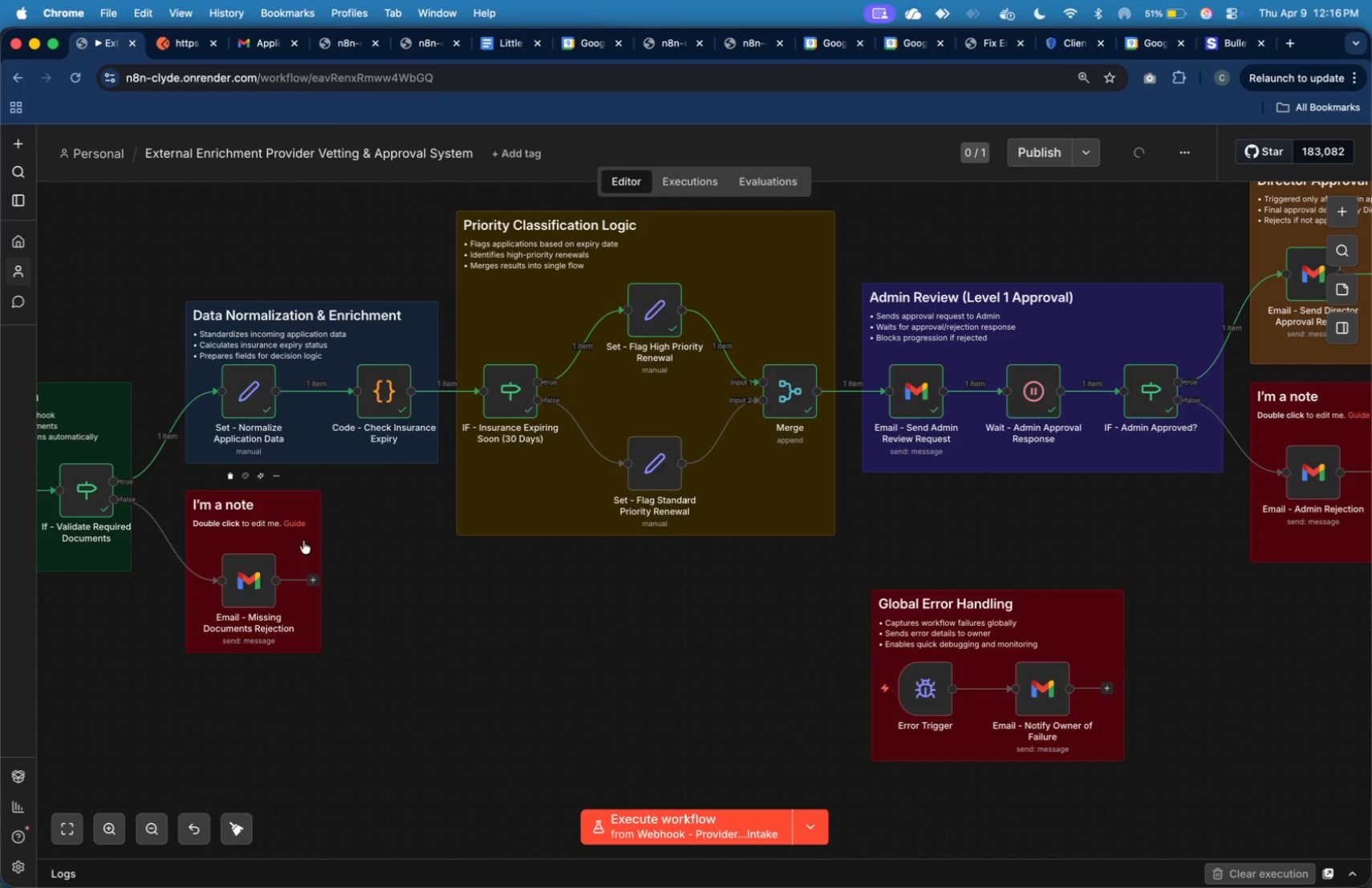 
key(Meta+Tab)
 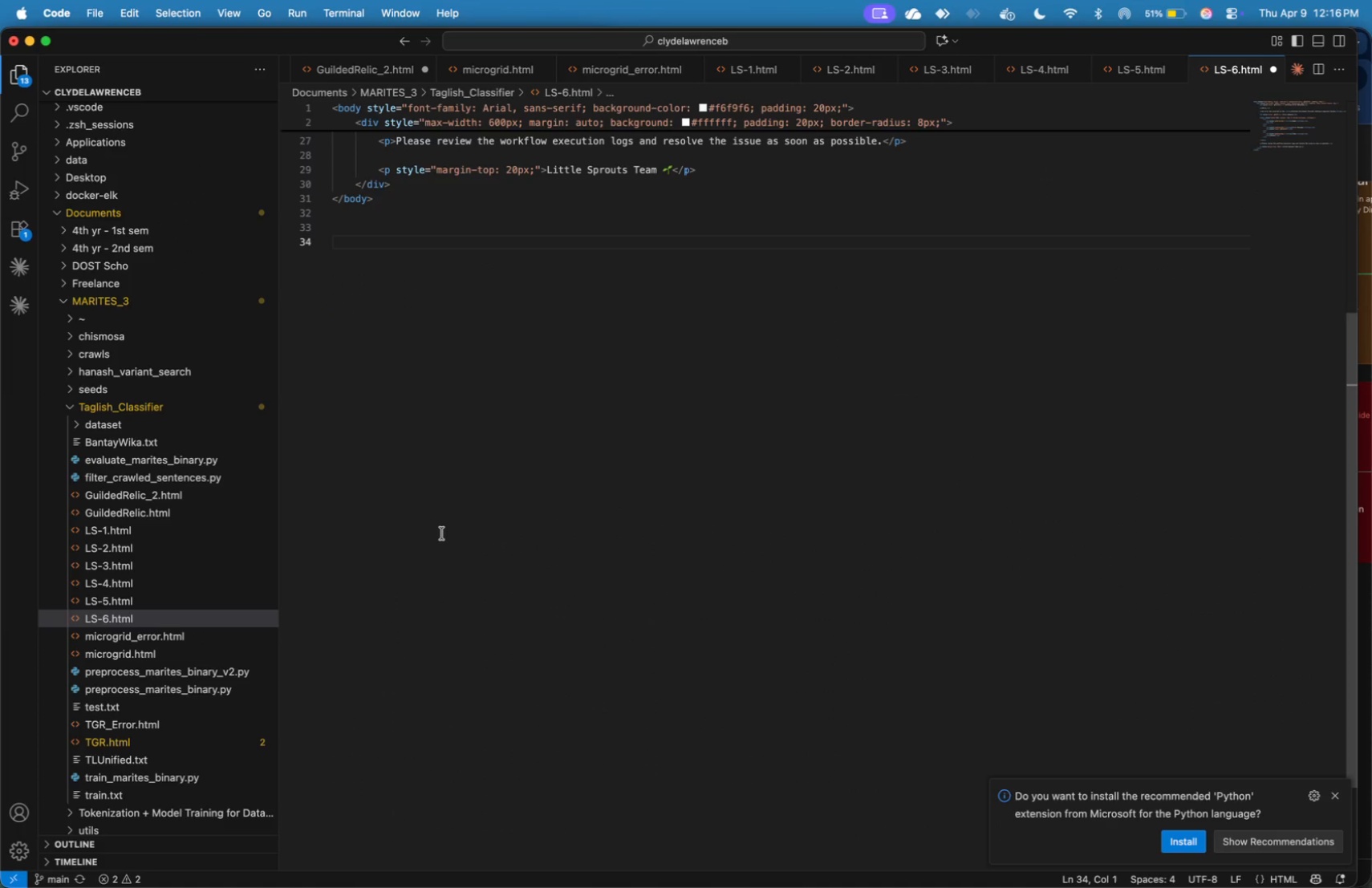 
key(Meta+CommandLeft)
 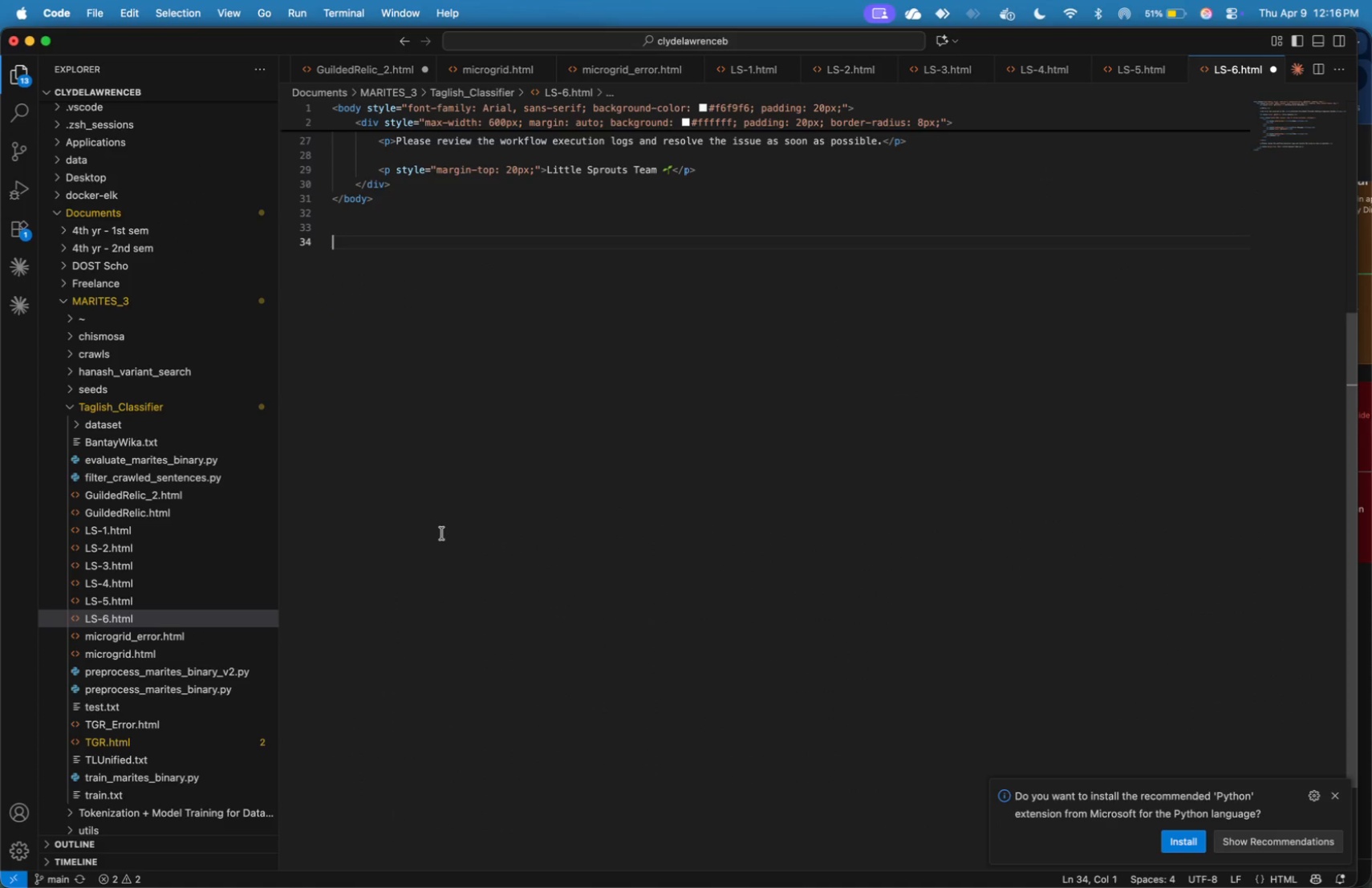 
key(Meta+Tab)
 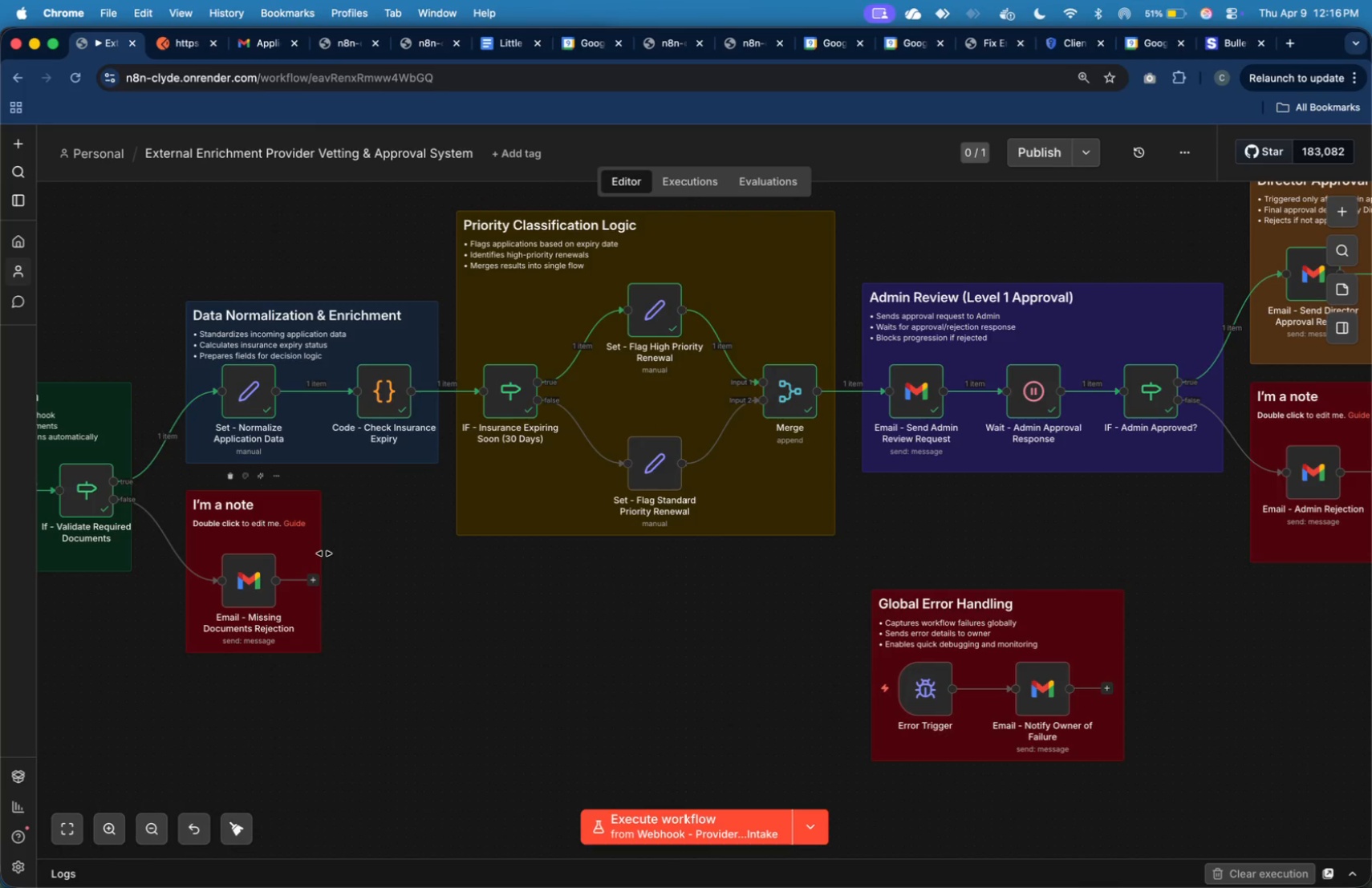 
key(Meta+CommandLeft)
 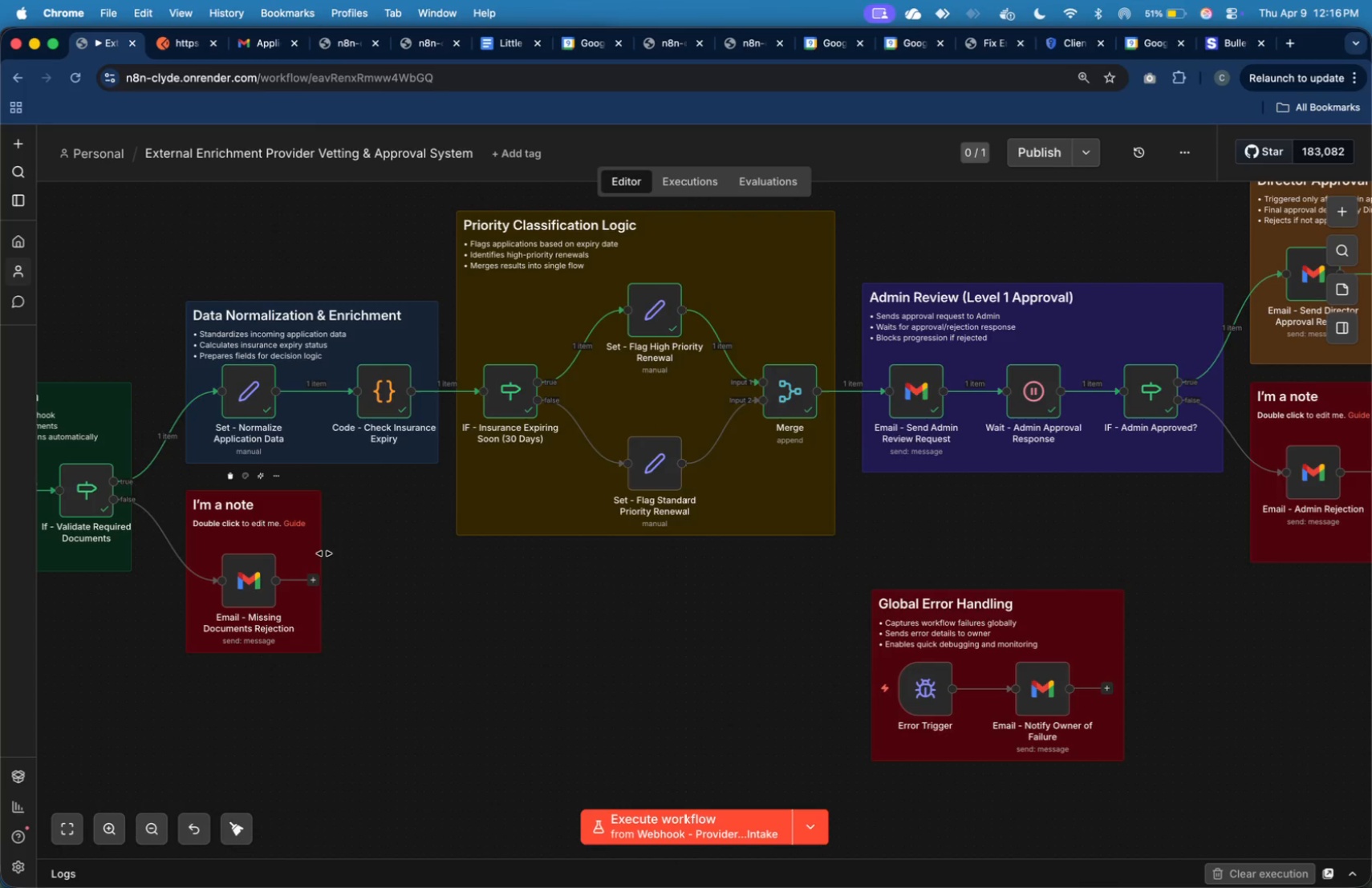 
key(Meta+Tab)
 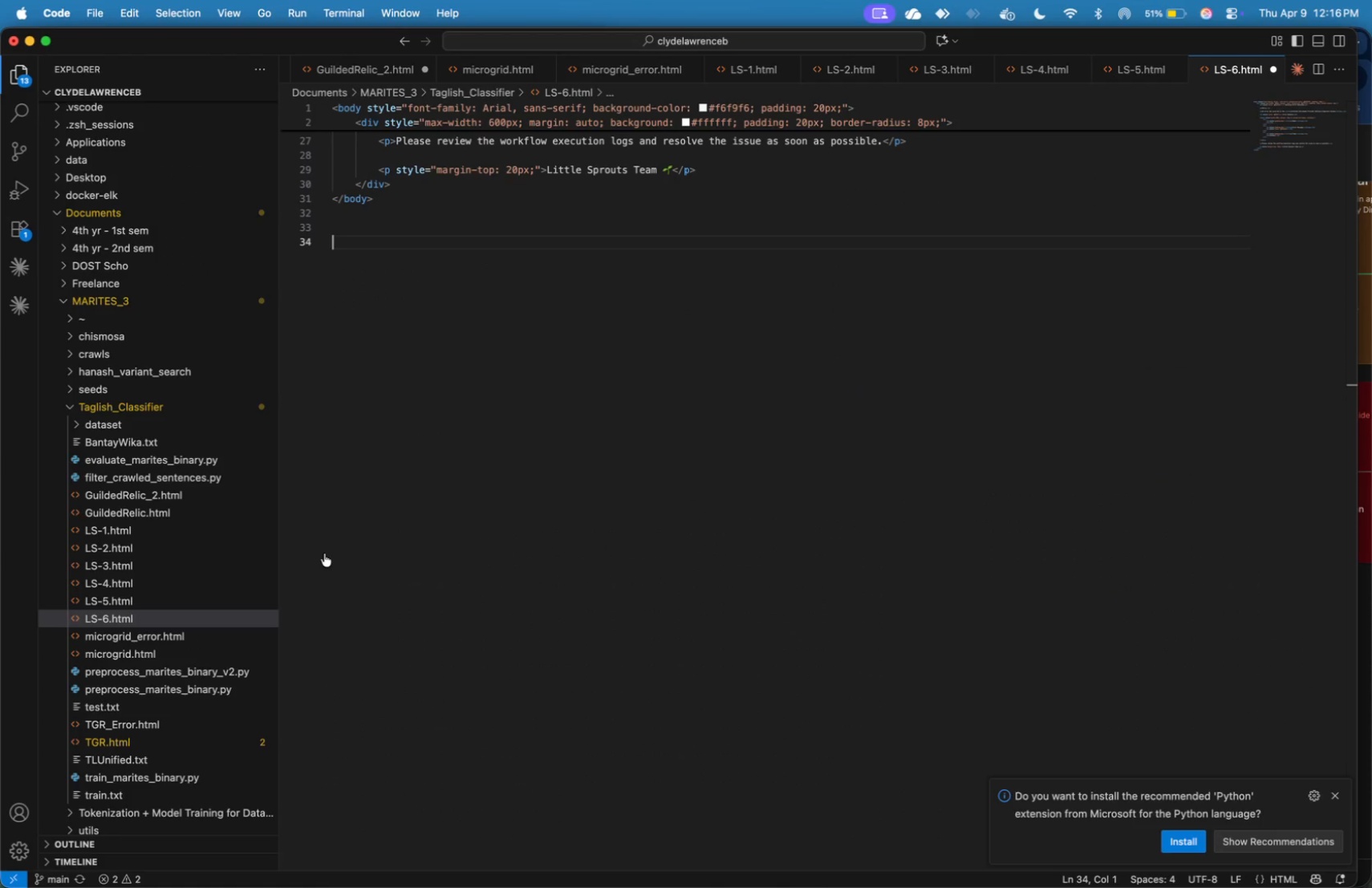 
key(Meta+V)
 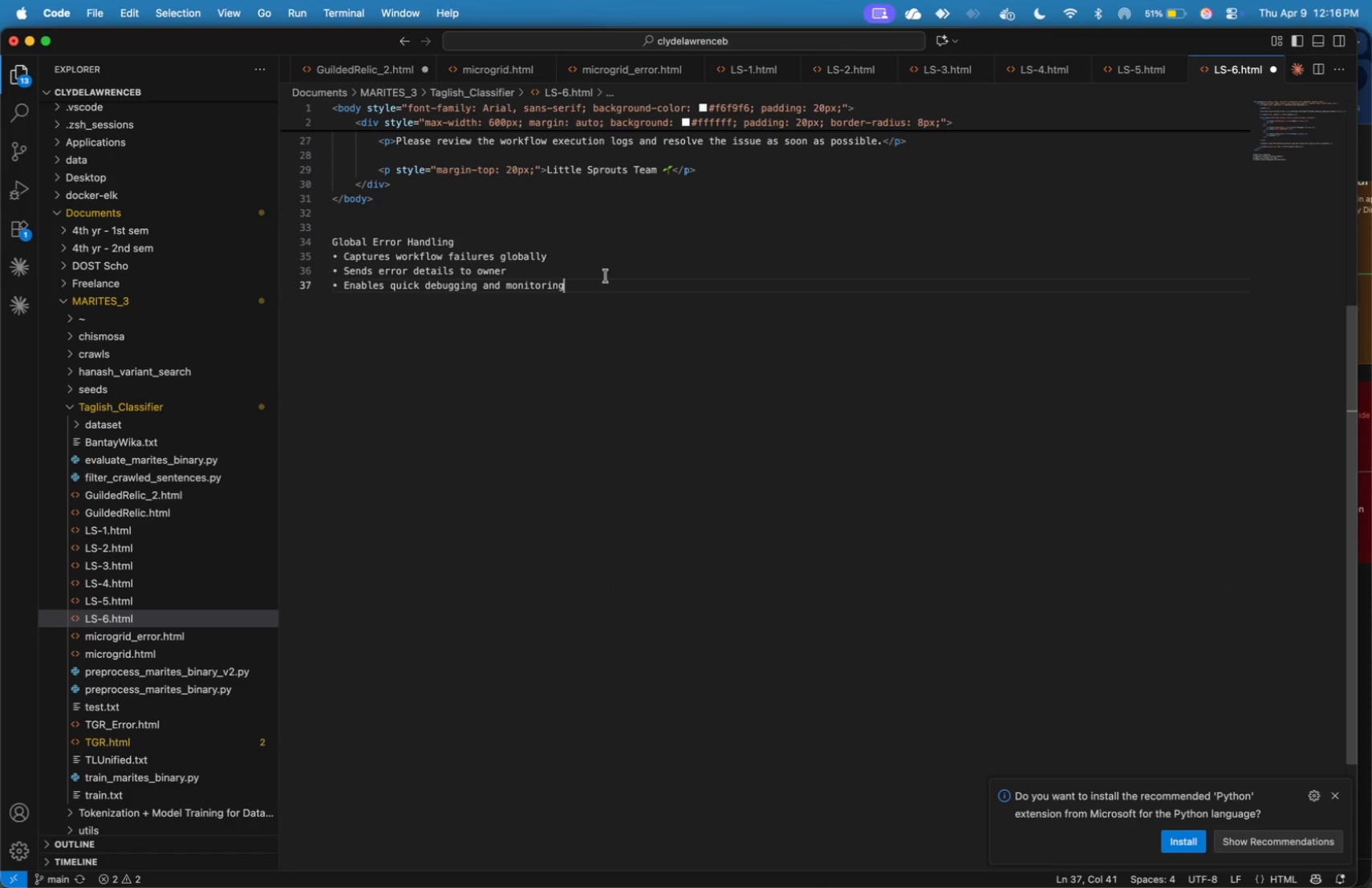 
left_click_drag(start_coordinate=[593, 292], to_coordinate=[375, 283])
 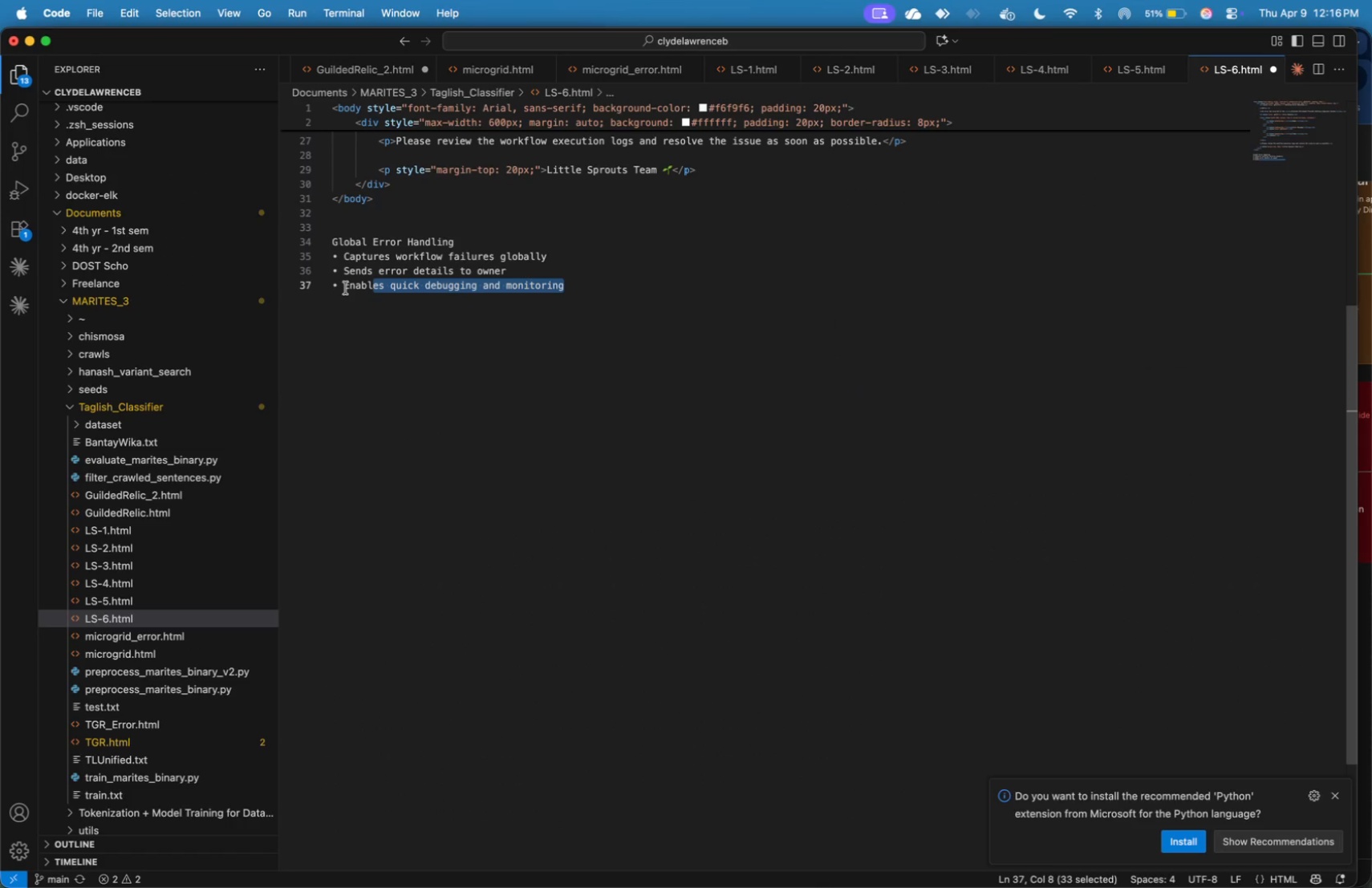 
left_click_drag(start_coordinate=[345, 287], to_coordinate=[332, 288])
 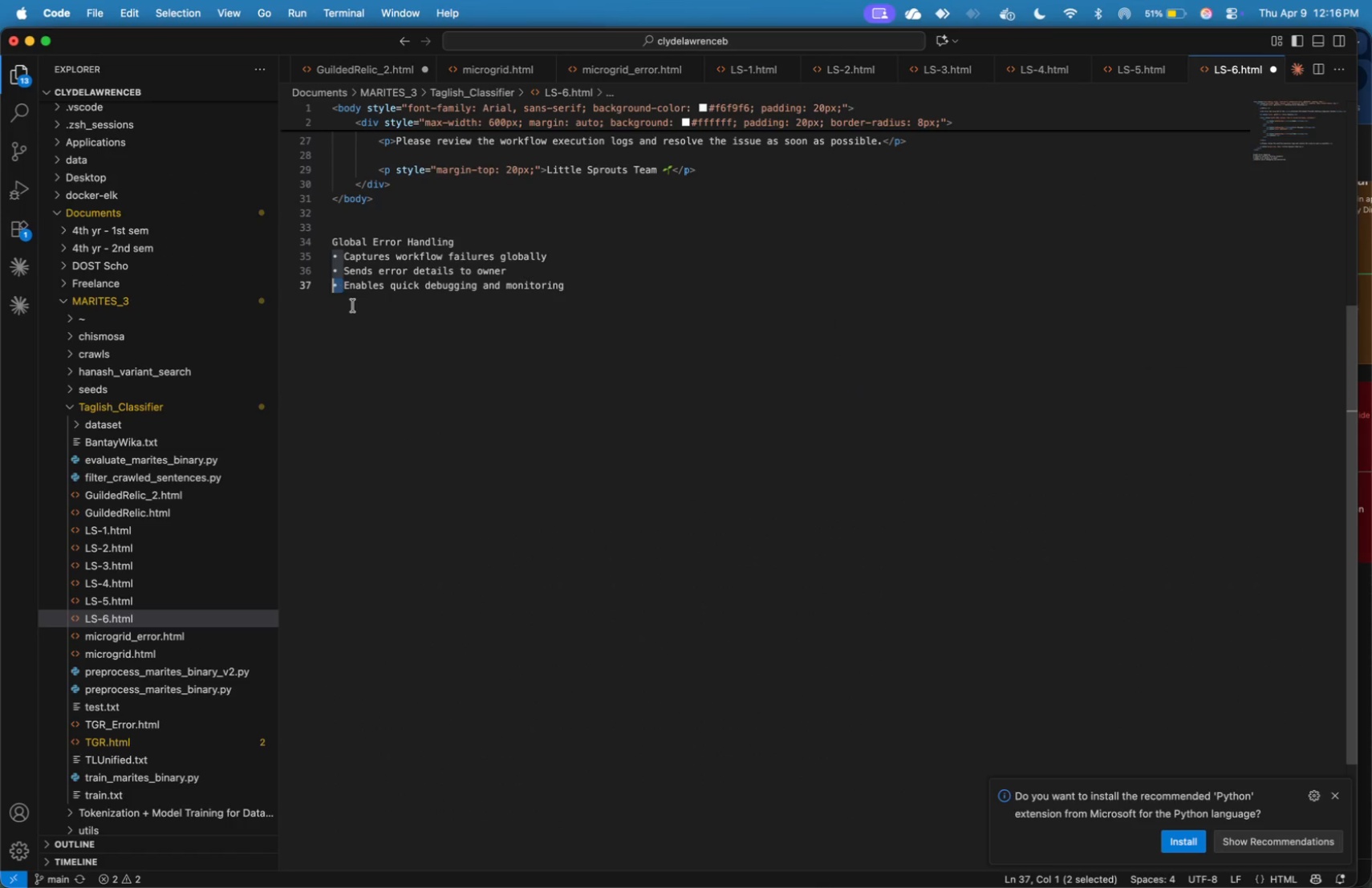 
key(Meta+C)
 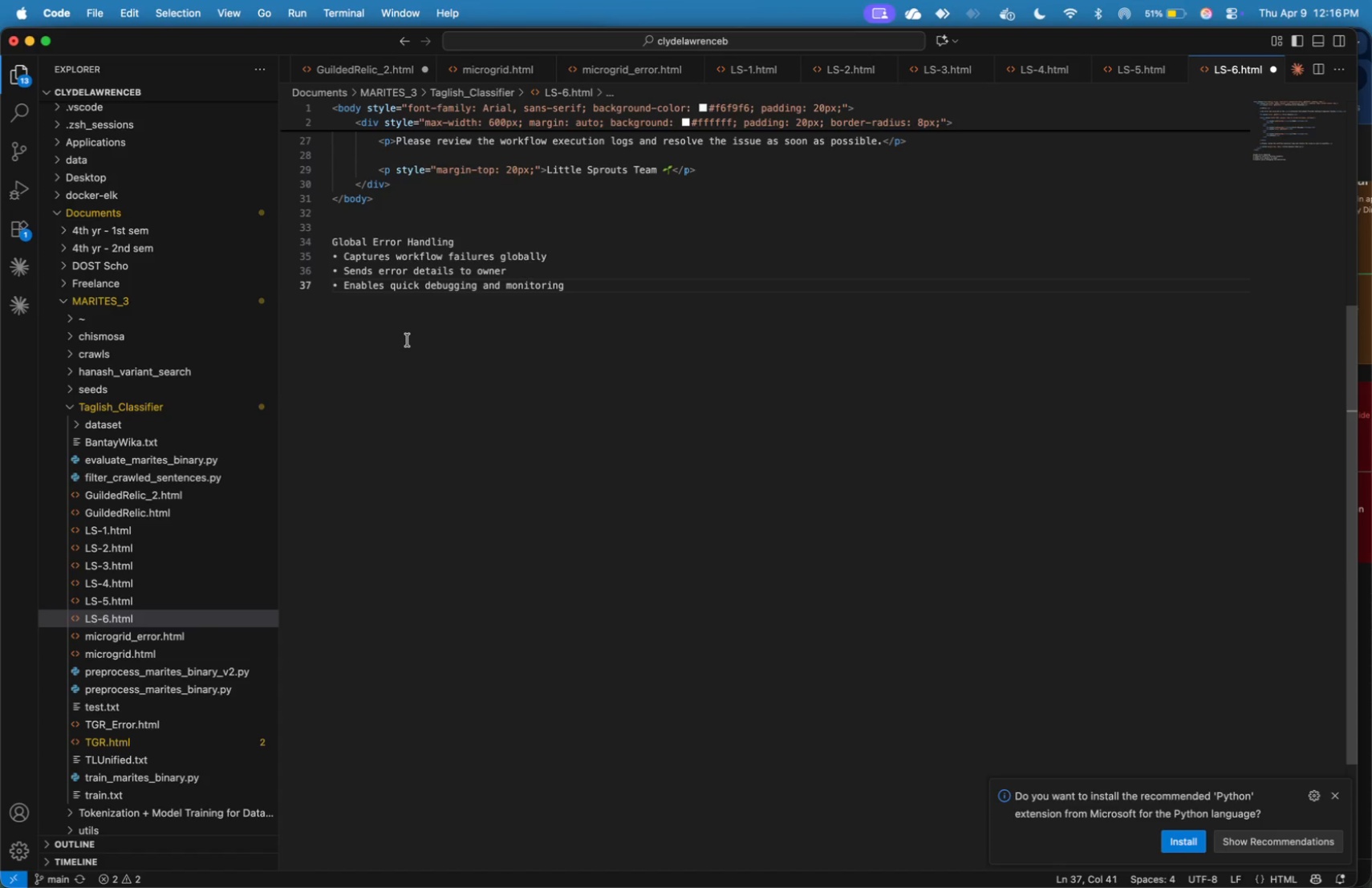 
key(Enter)
 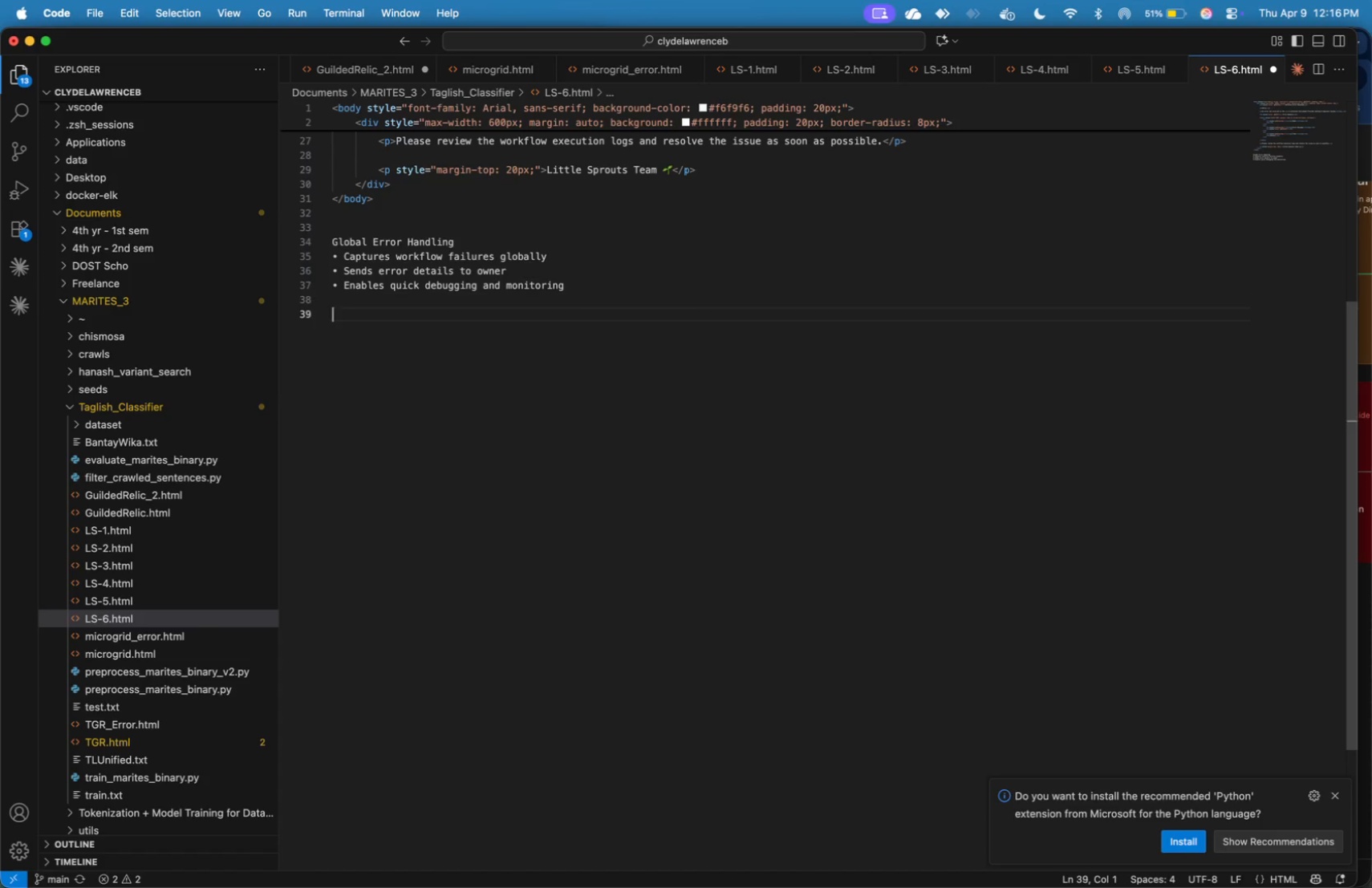 
key(Enter)
 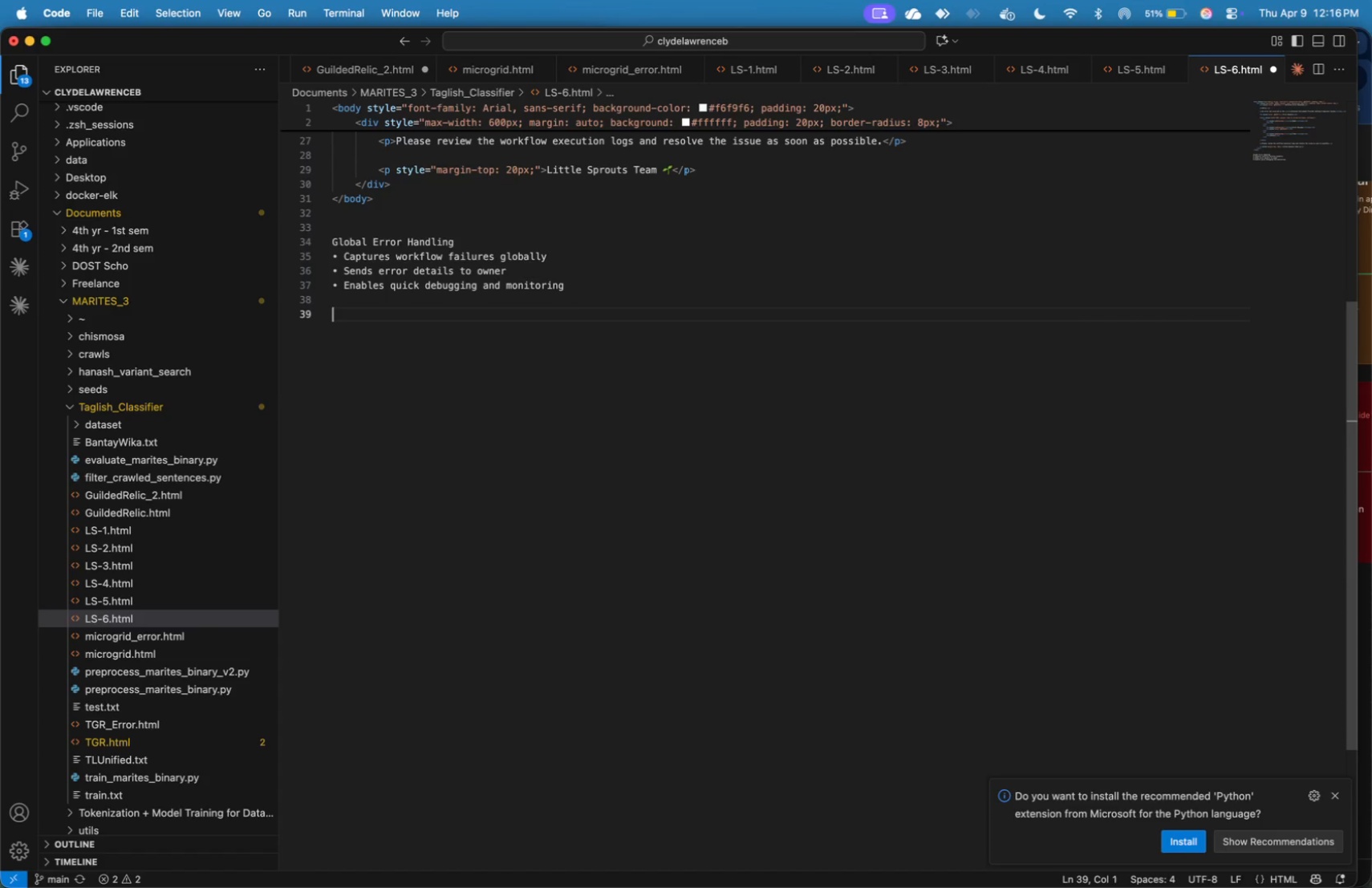 
key(Meta+V)
 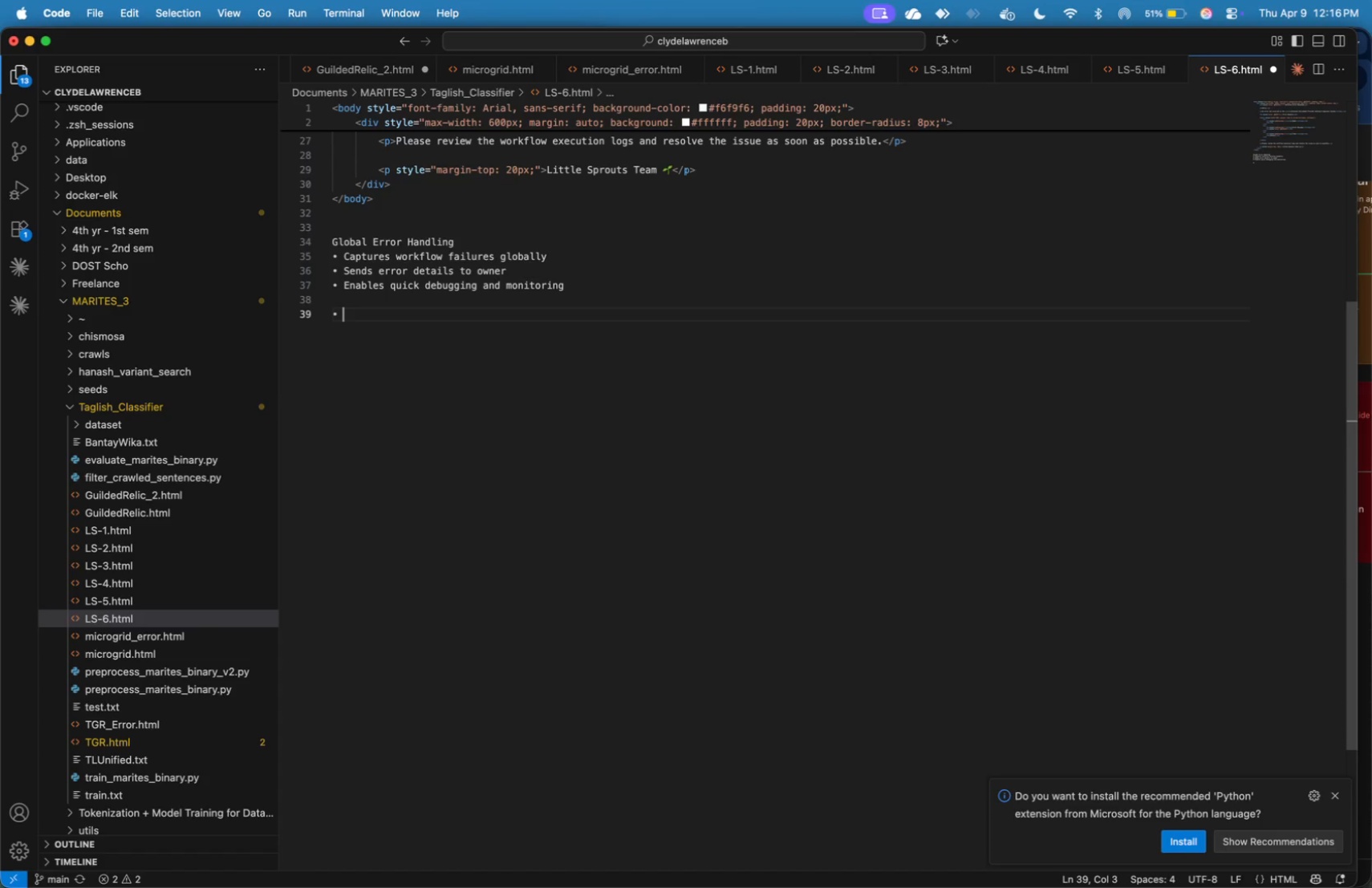 
key(Enter)
 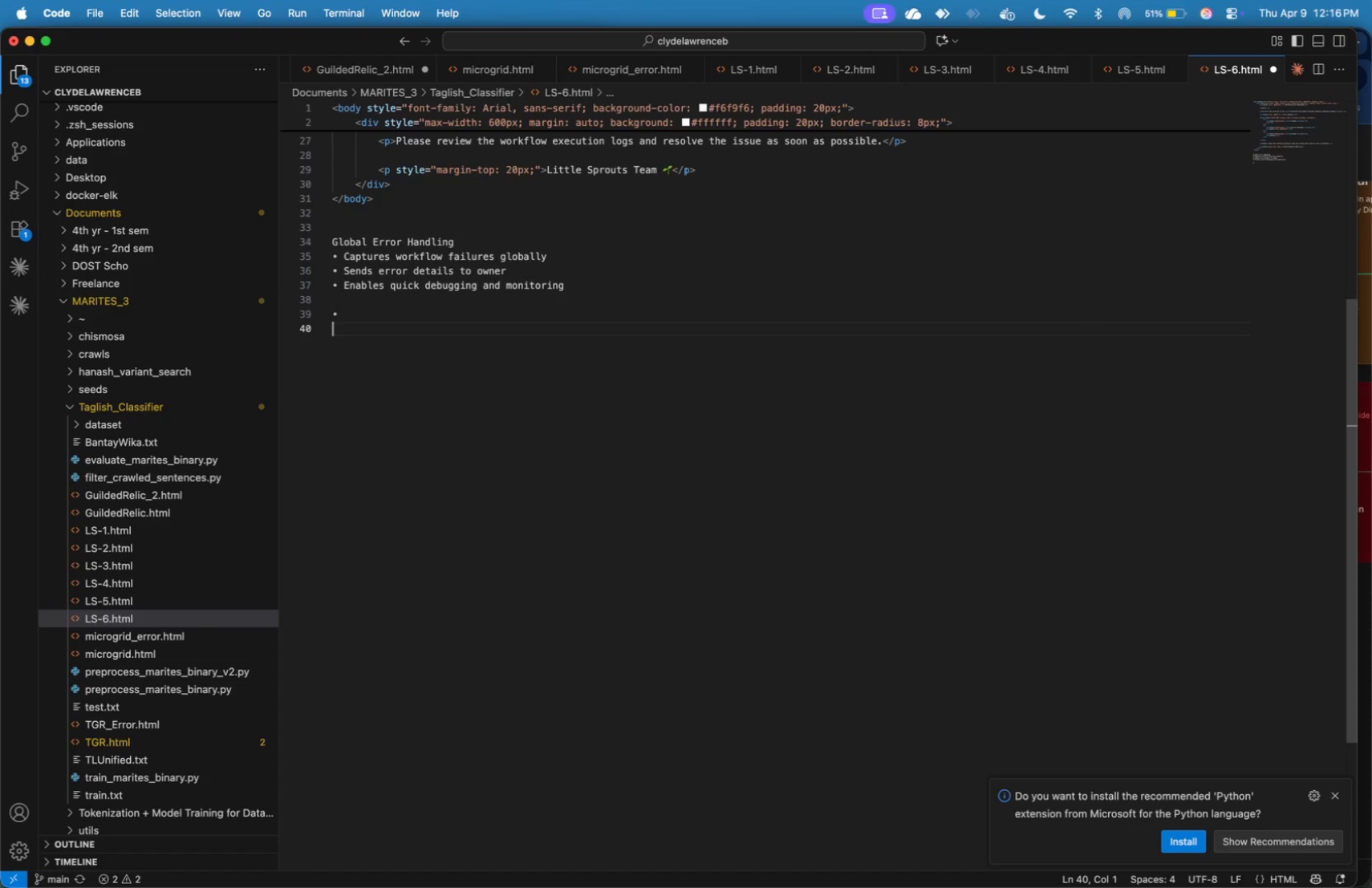 
key(Meta+CommandLeft)
 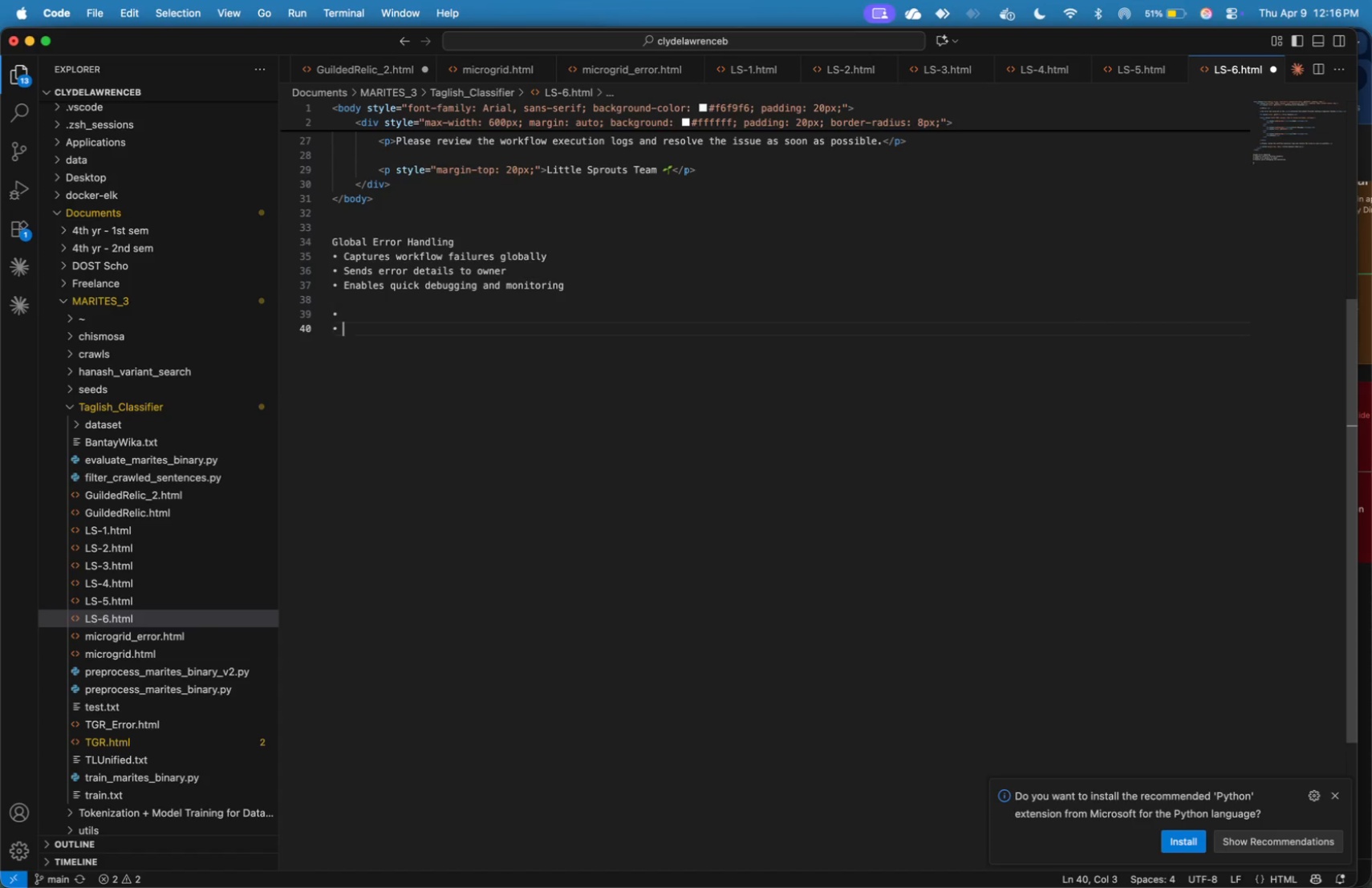 
key(Meta+V)
 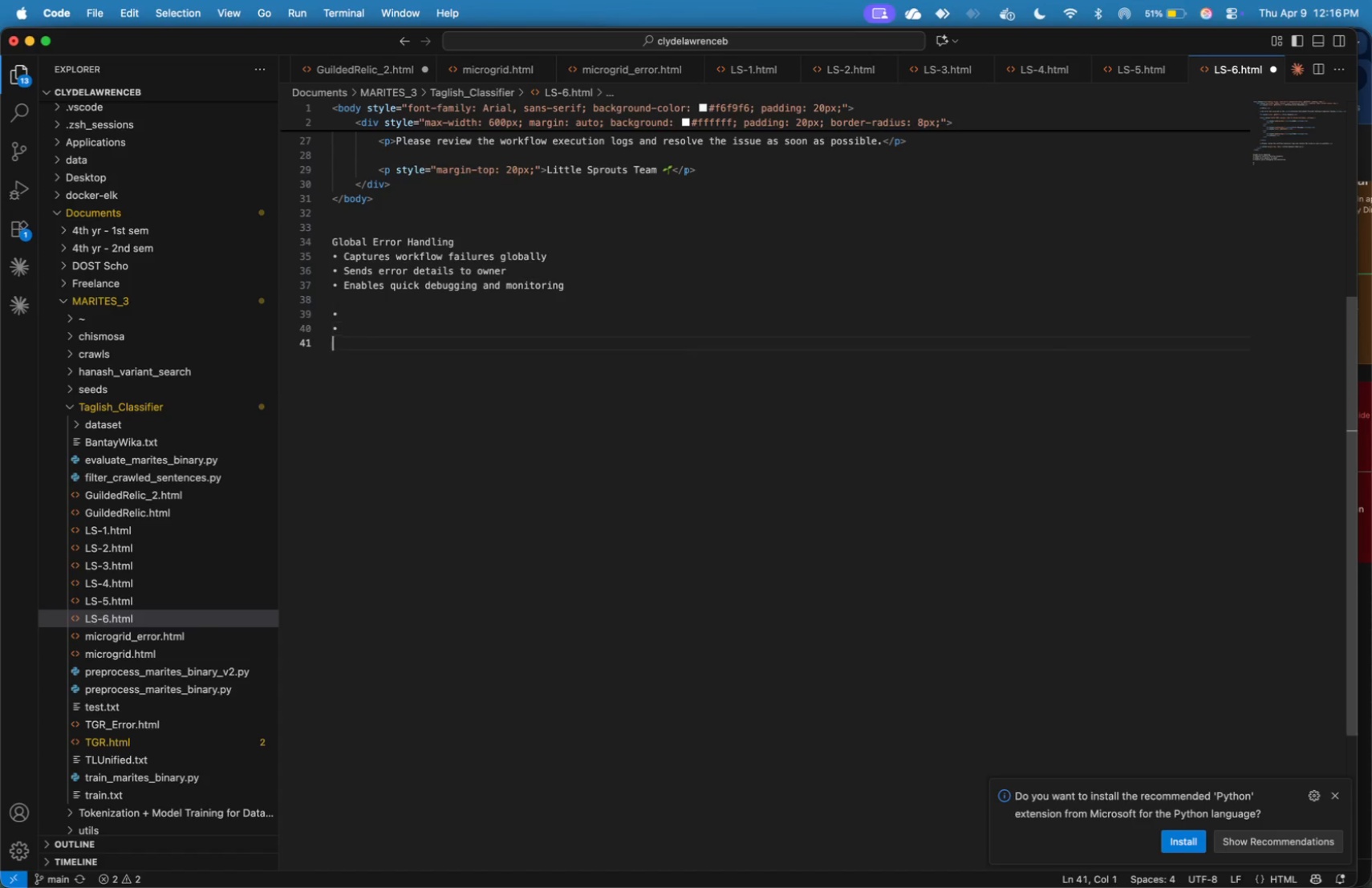 
key(Enter)
 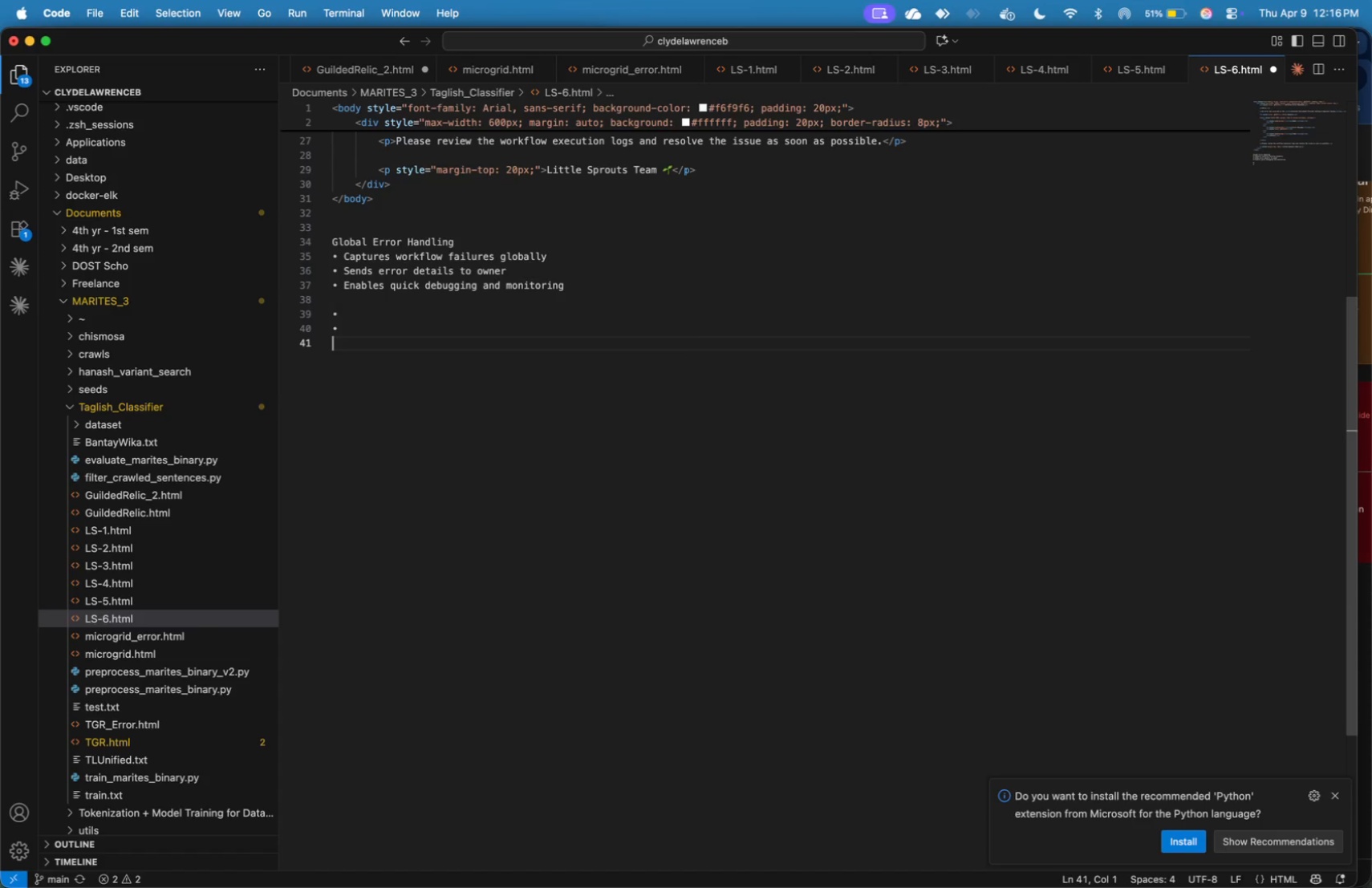 
key(Meta+V)
 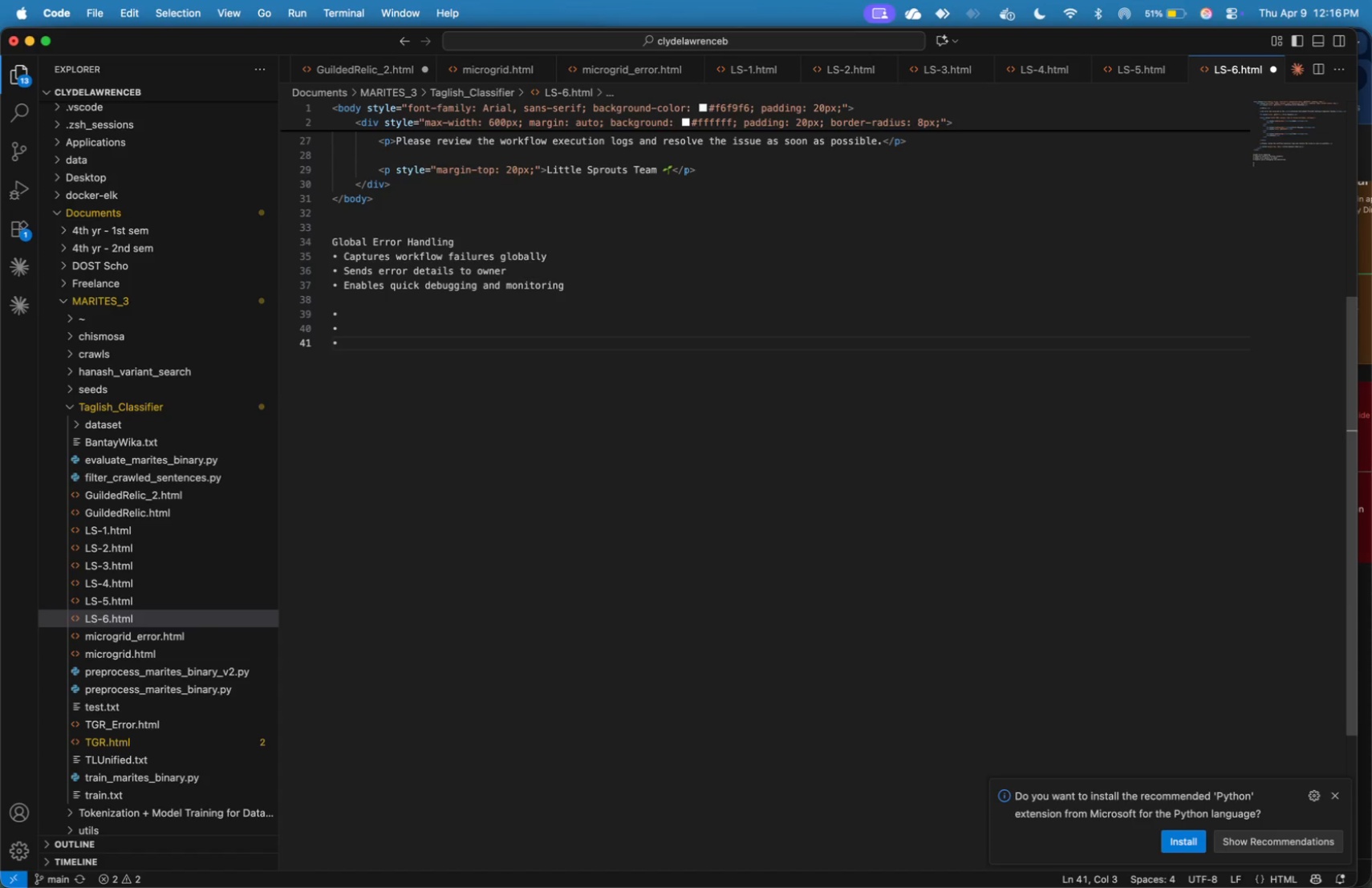 
key(Shift+ArrowUp)
 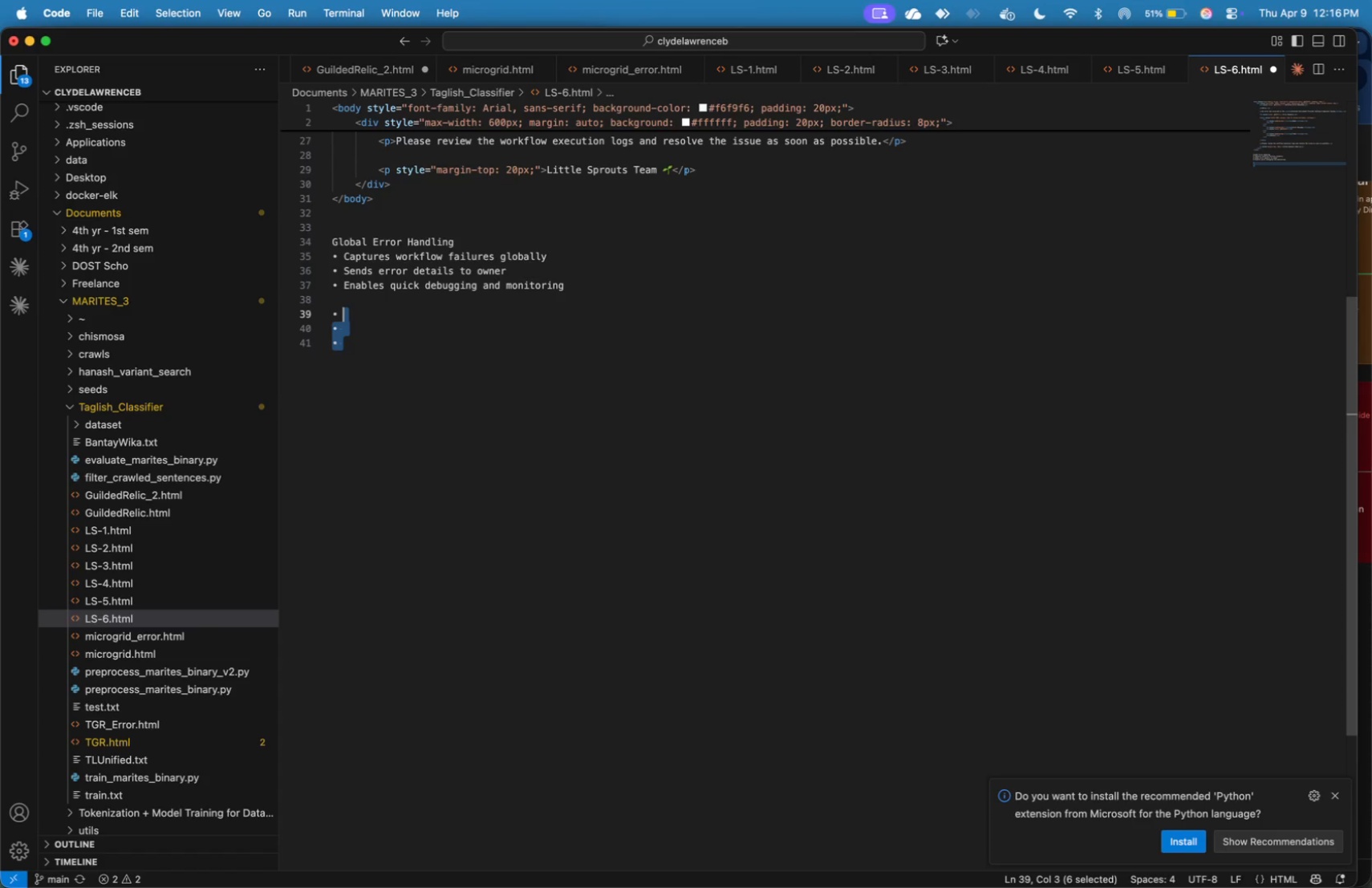 
key(Shift+ArrowUp)
 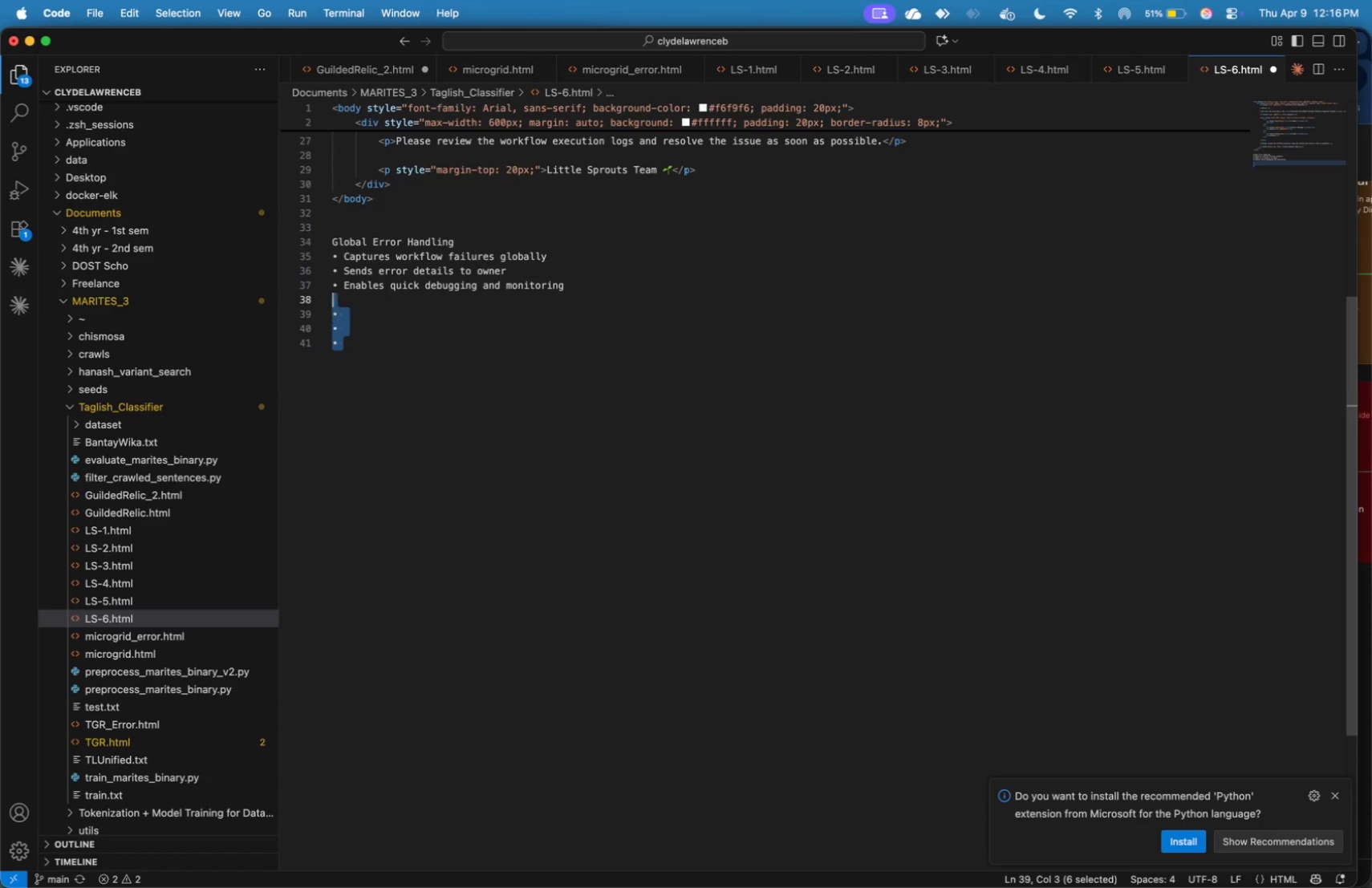 
key(Shift+ArrowUp)
 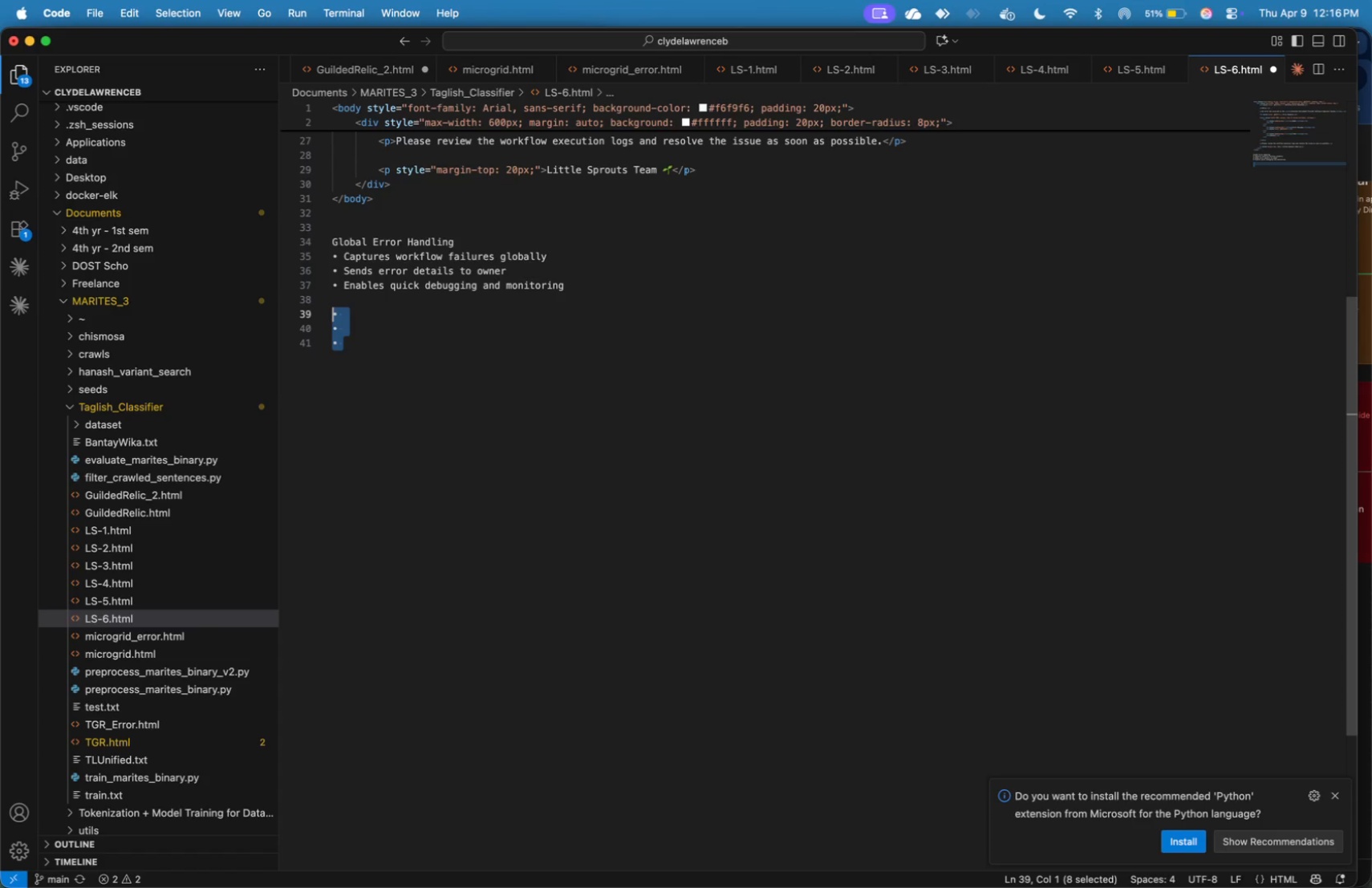 
key(Shift+ArrowRight)
 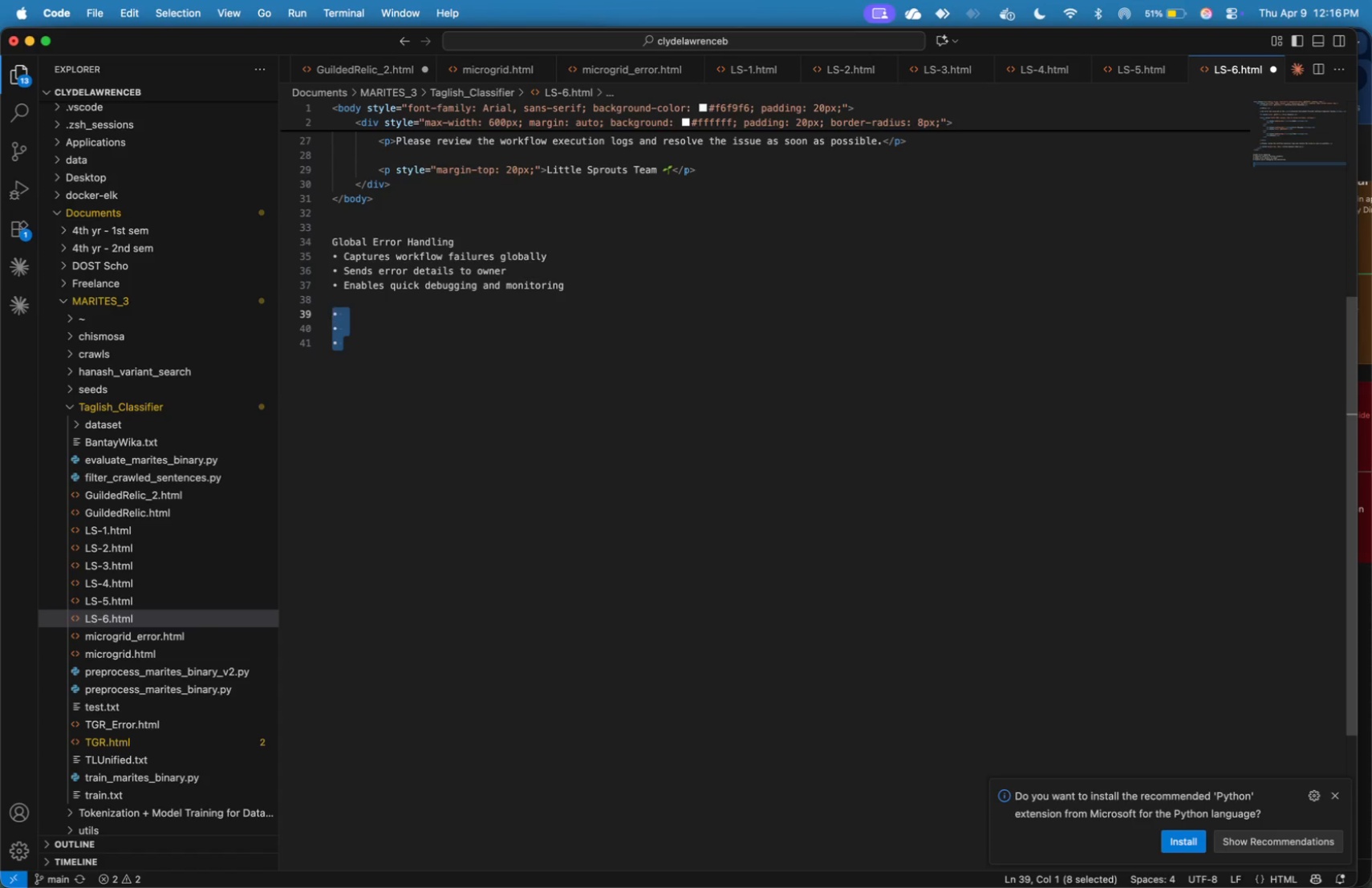 
key(Meta+C)
 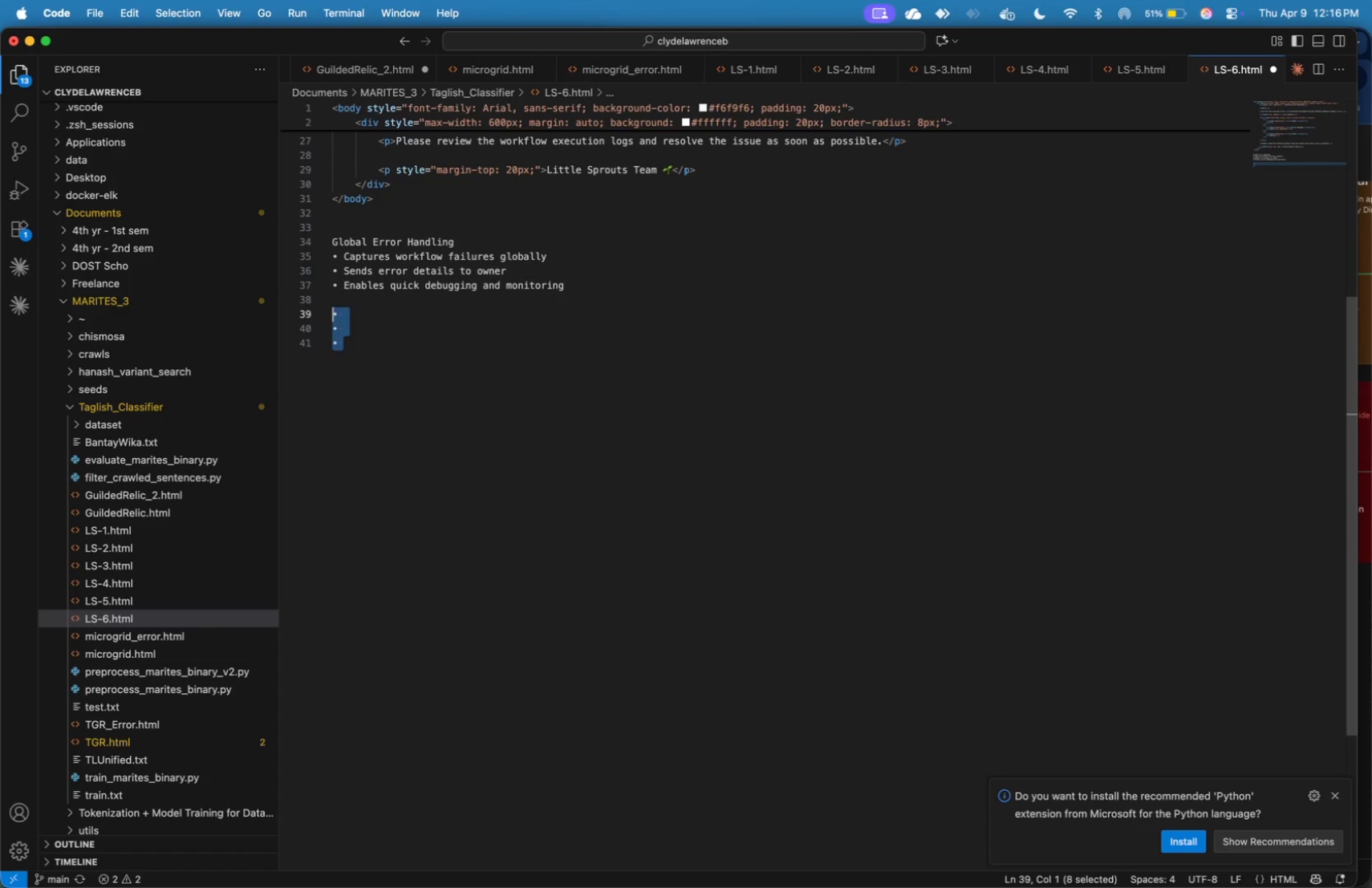 
key(ArrowUp)
 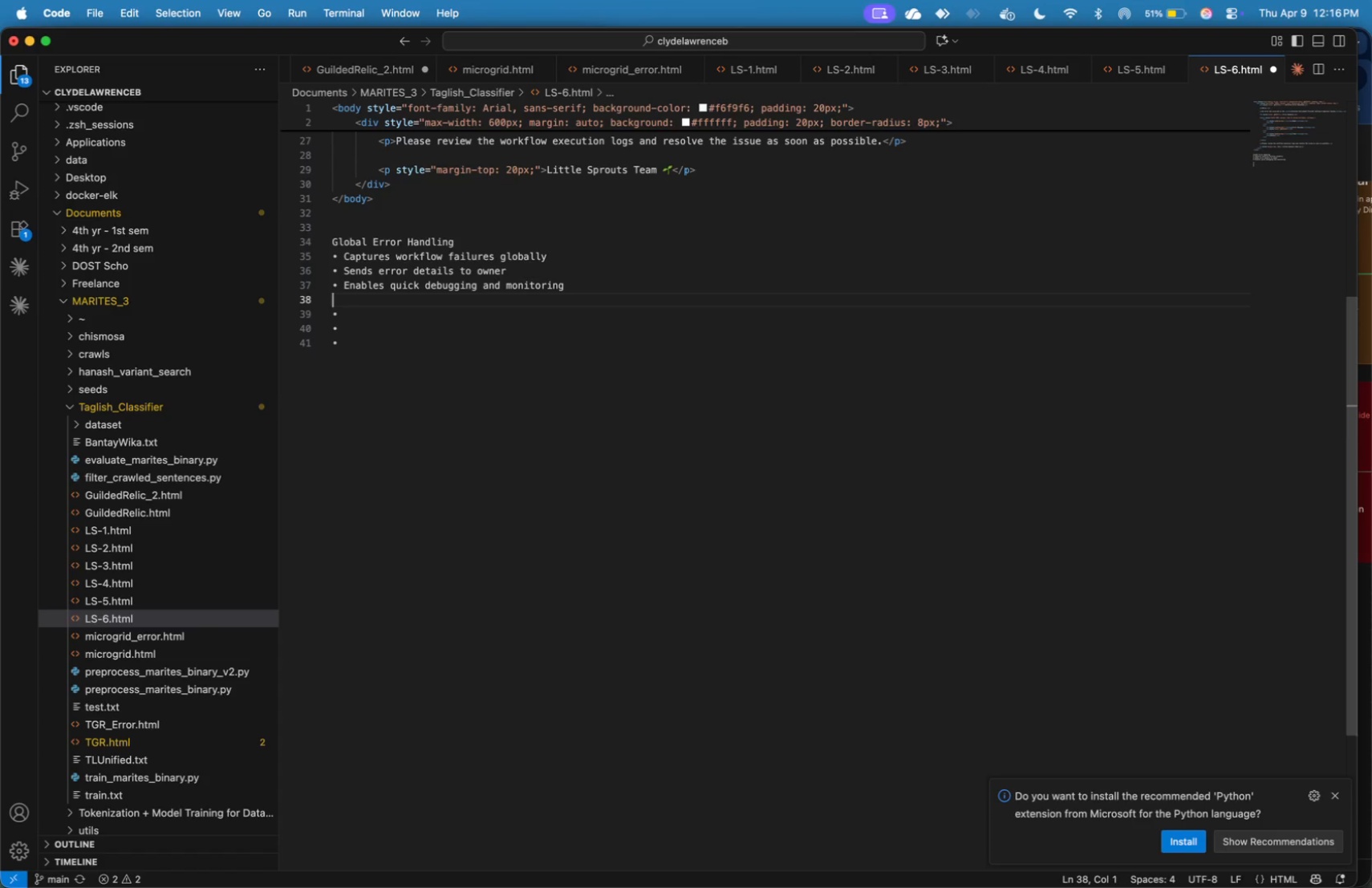 
key(Enter)
 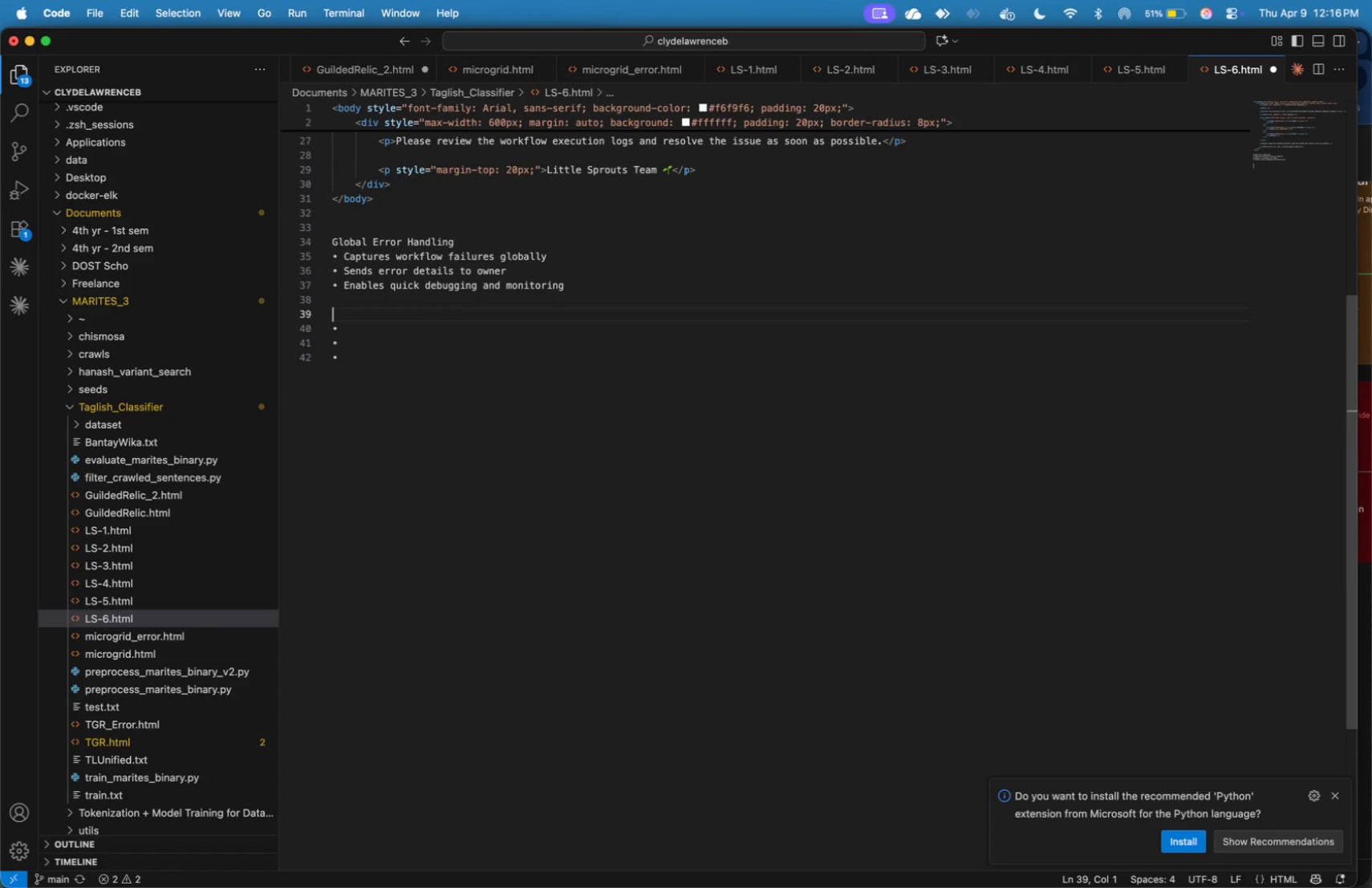 
key(Enter)
 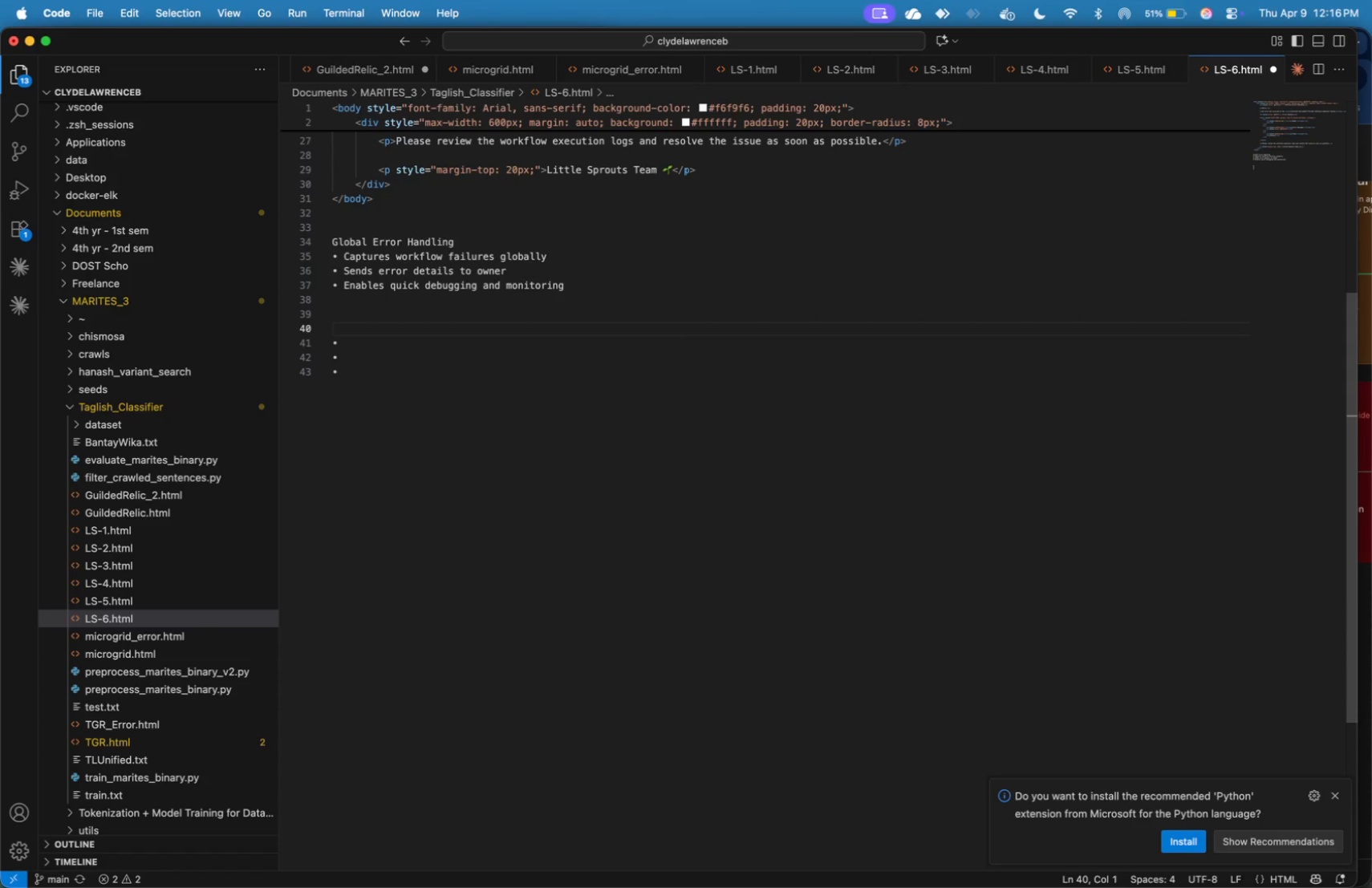 
key(ArrowDown)
 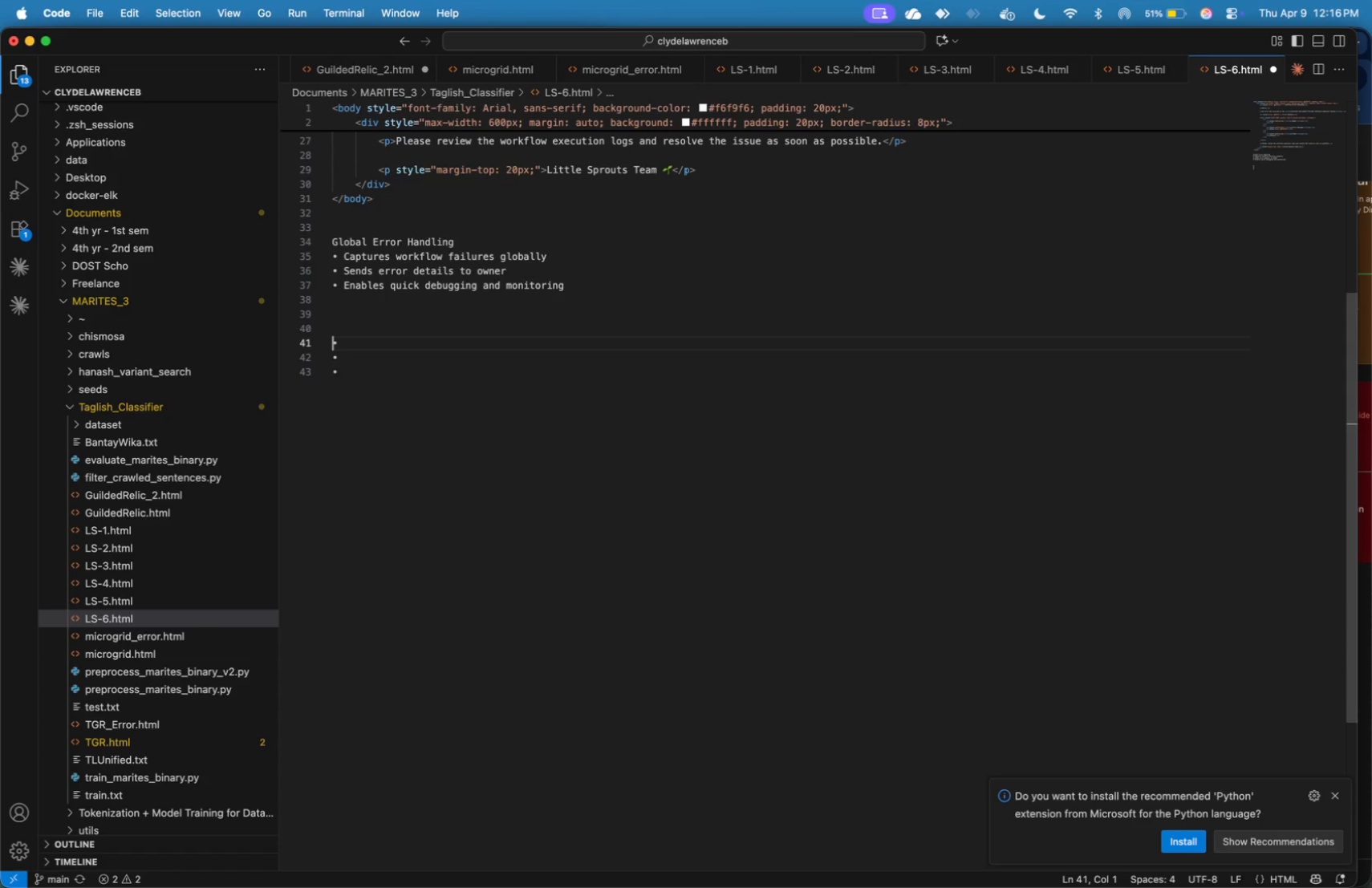 
key(ArrowDown)
 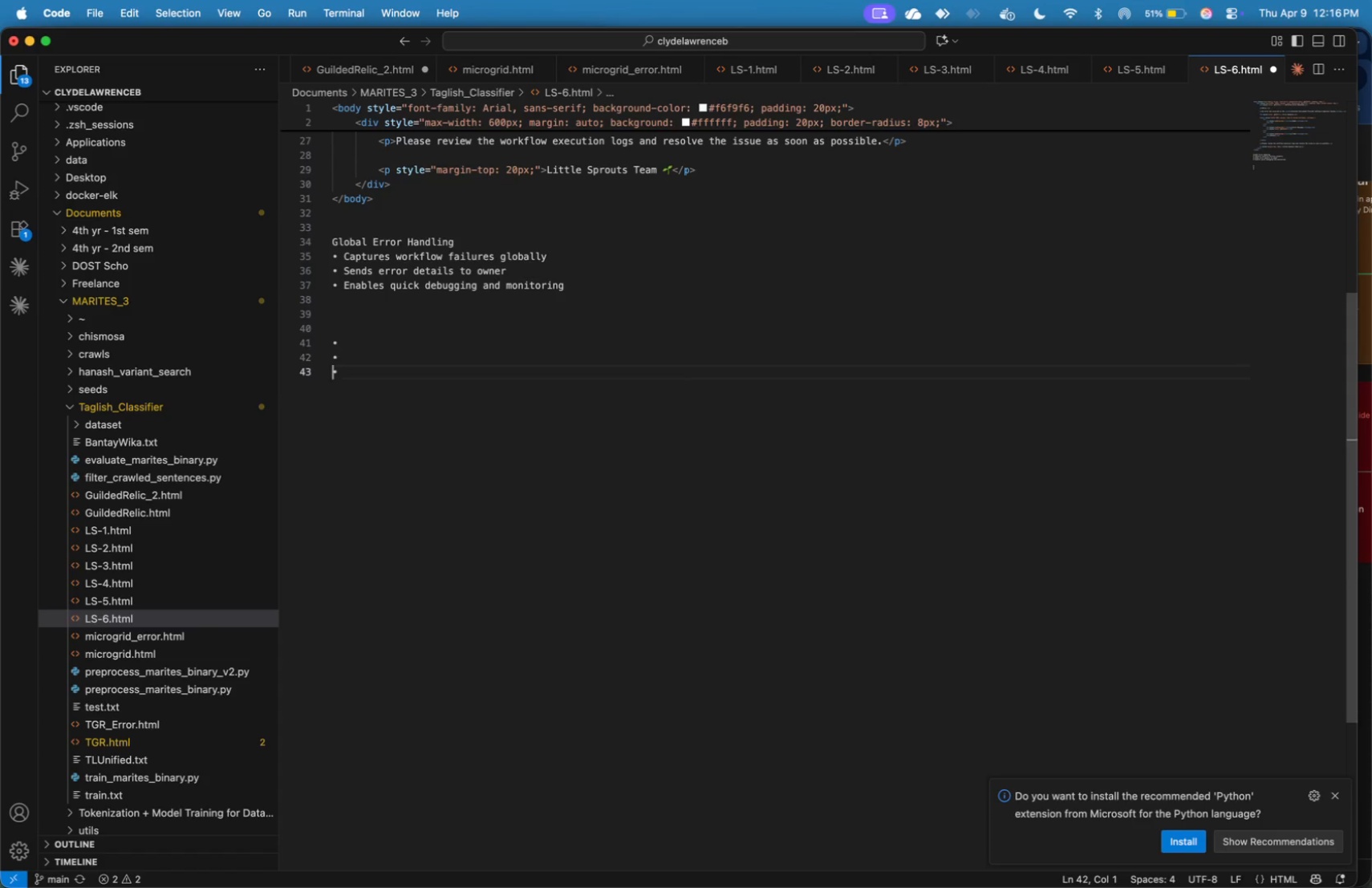 
key(ArrowDown)
 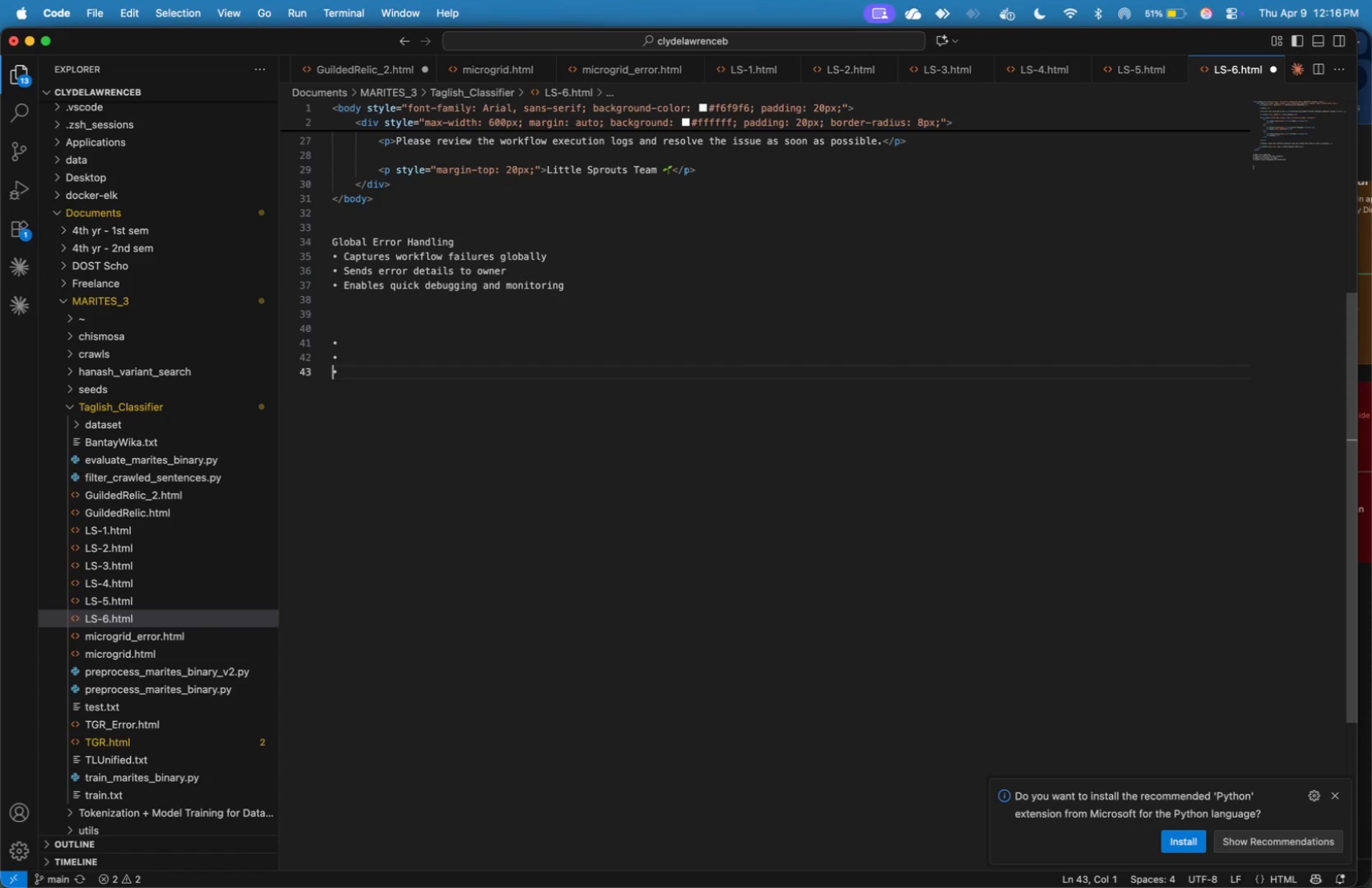 
key(ArrowDown)
 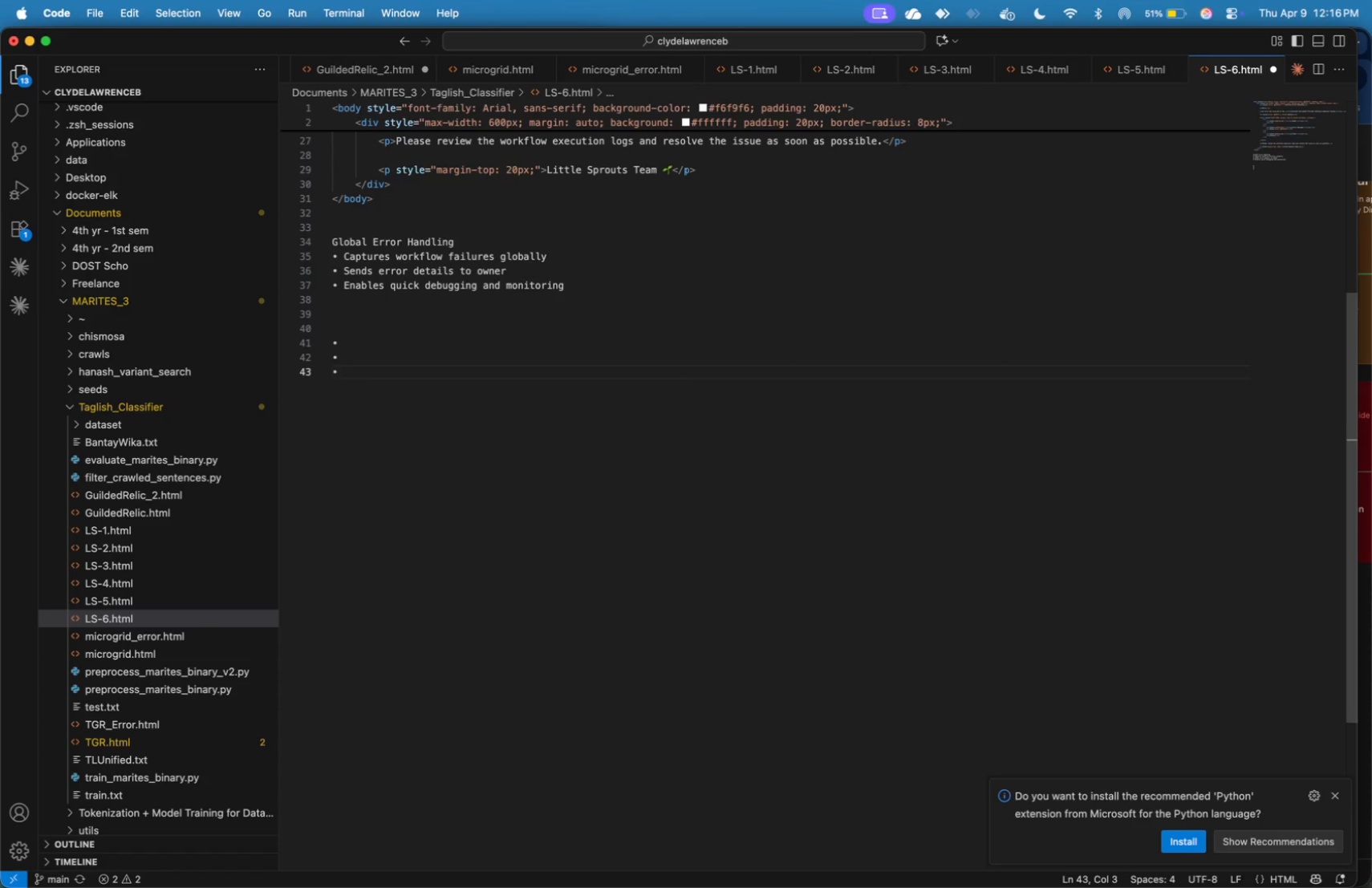 
key(Enter)
 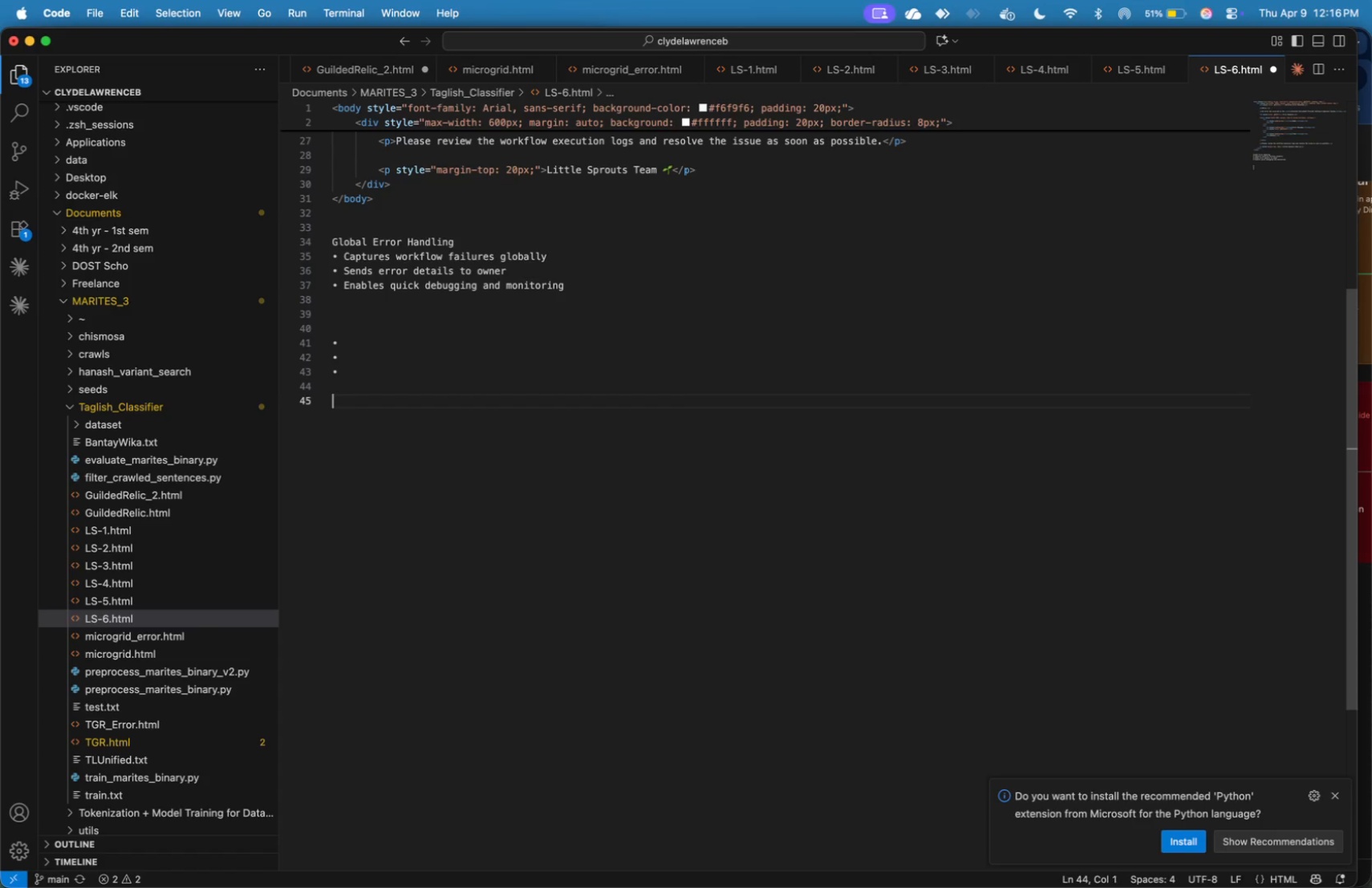 
key(Enter)
 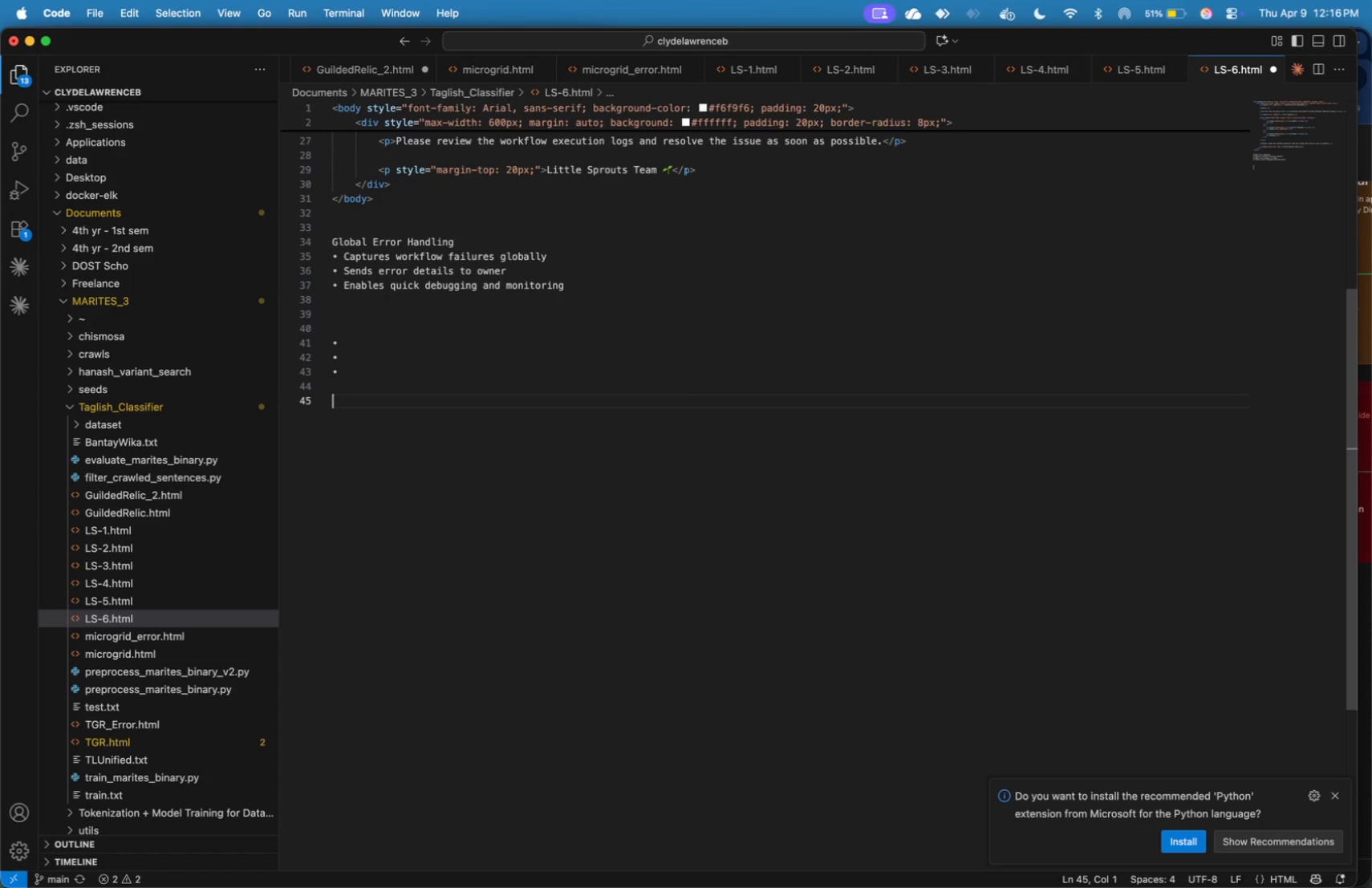 
key(Meta+V)
 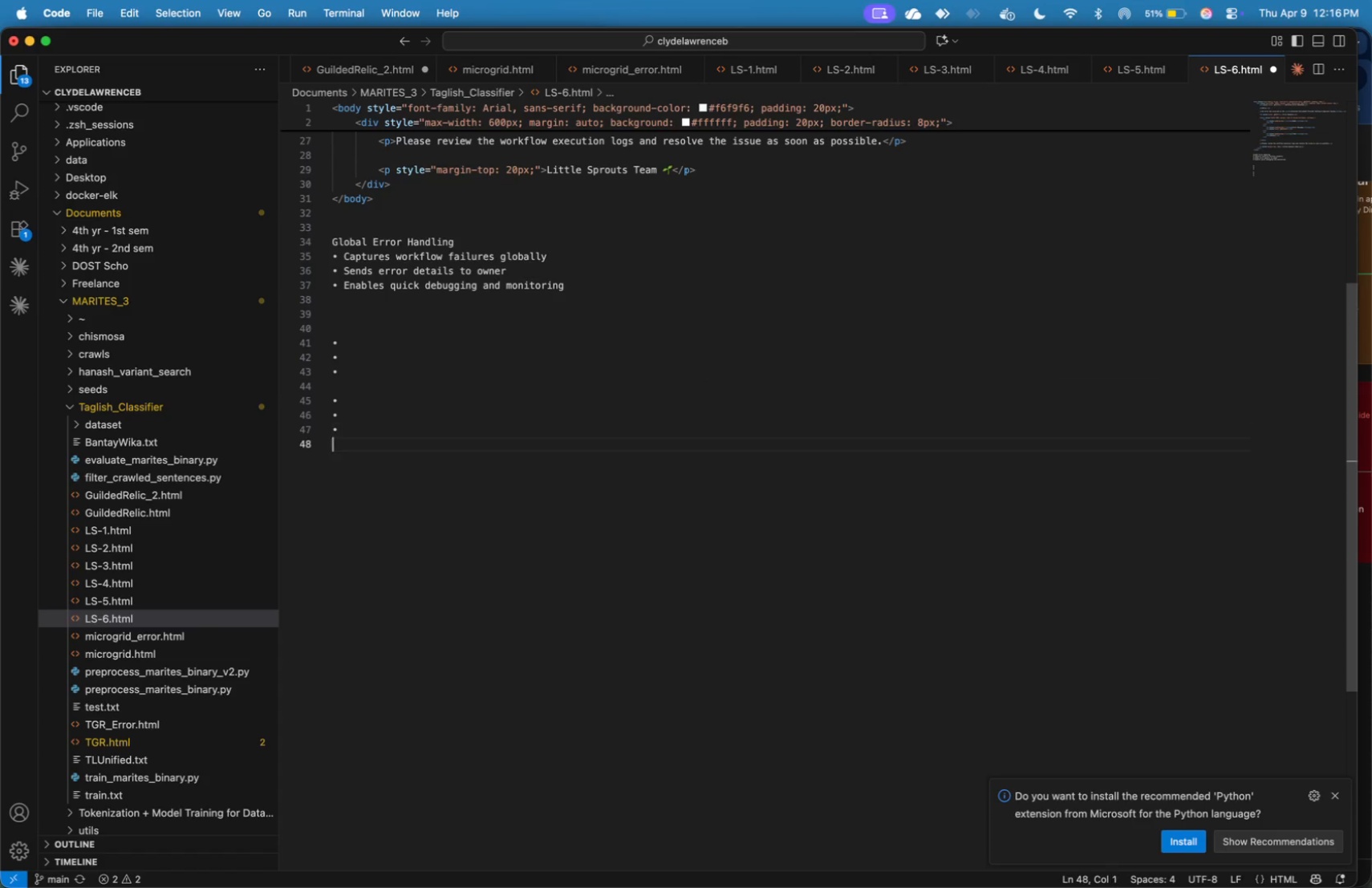 
key(Enter)
 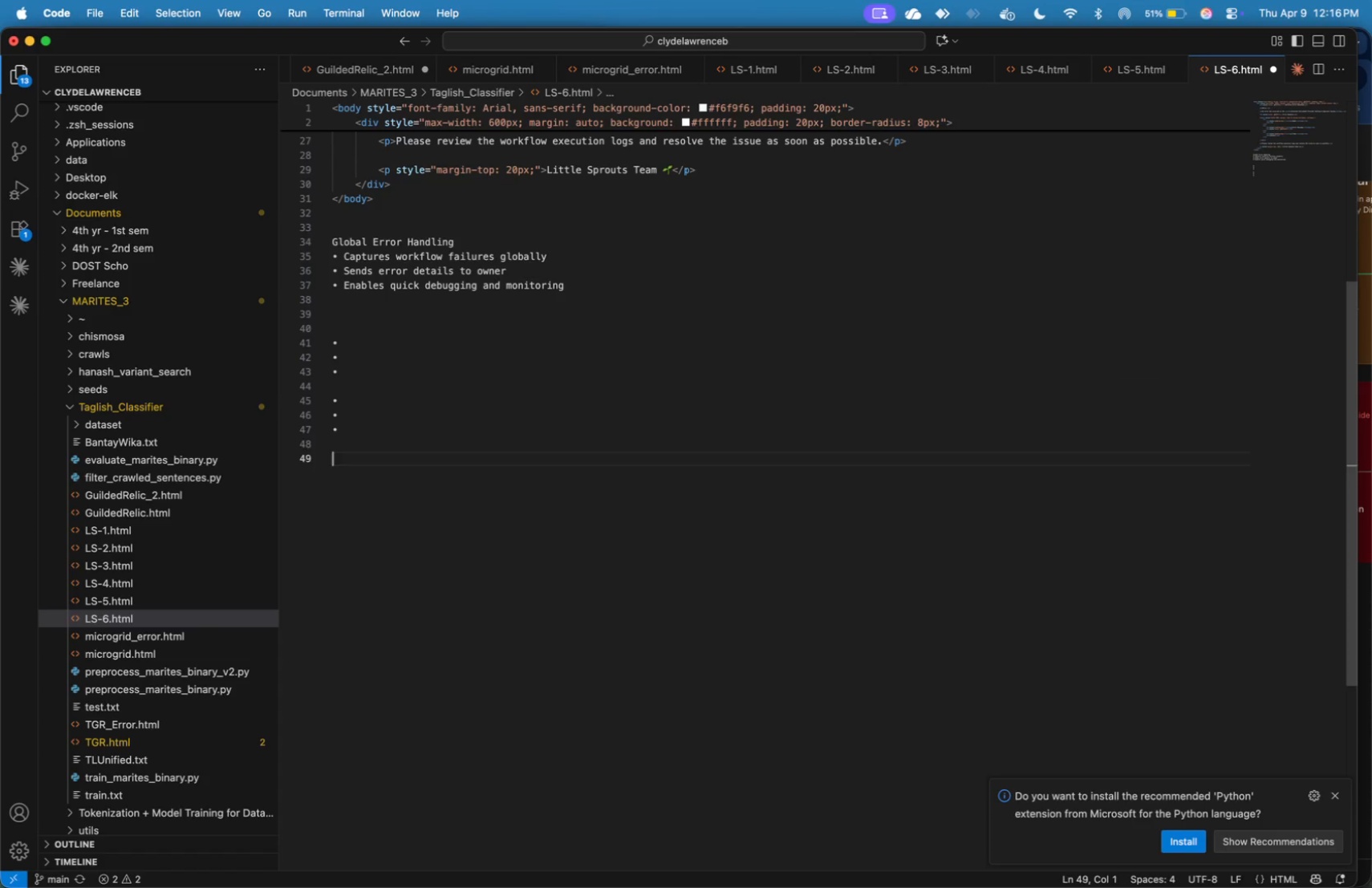 
key(Enter)
 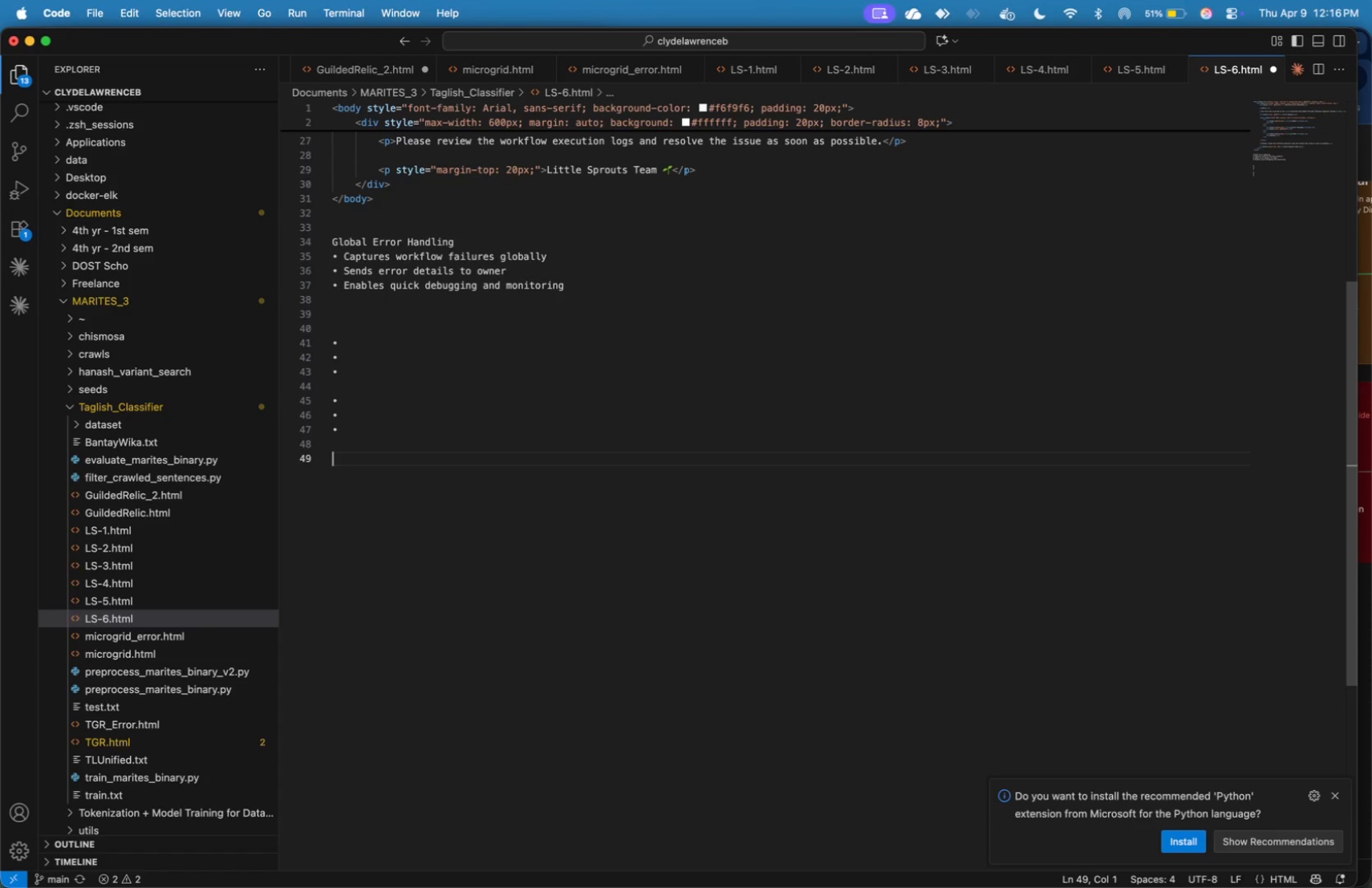 
key(Meta+CommandLeft)
 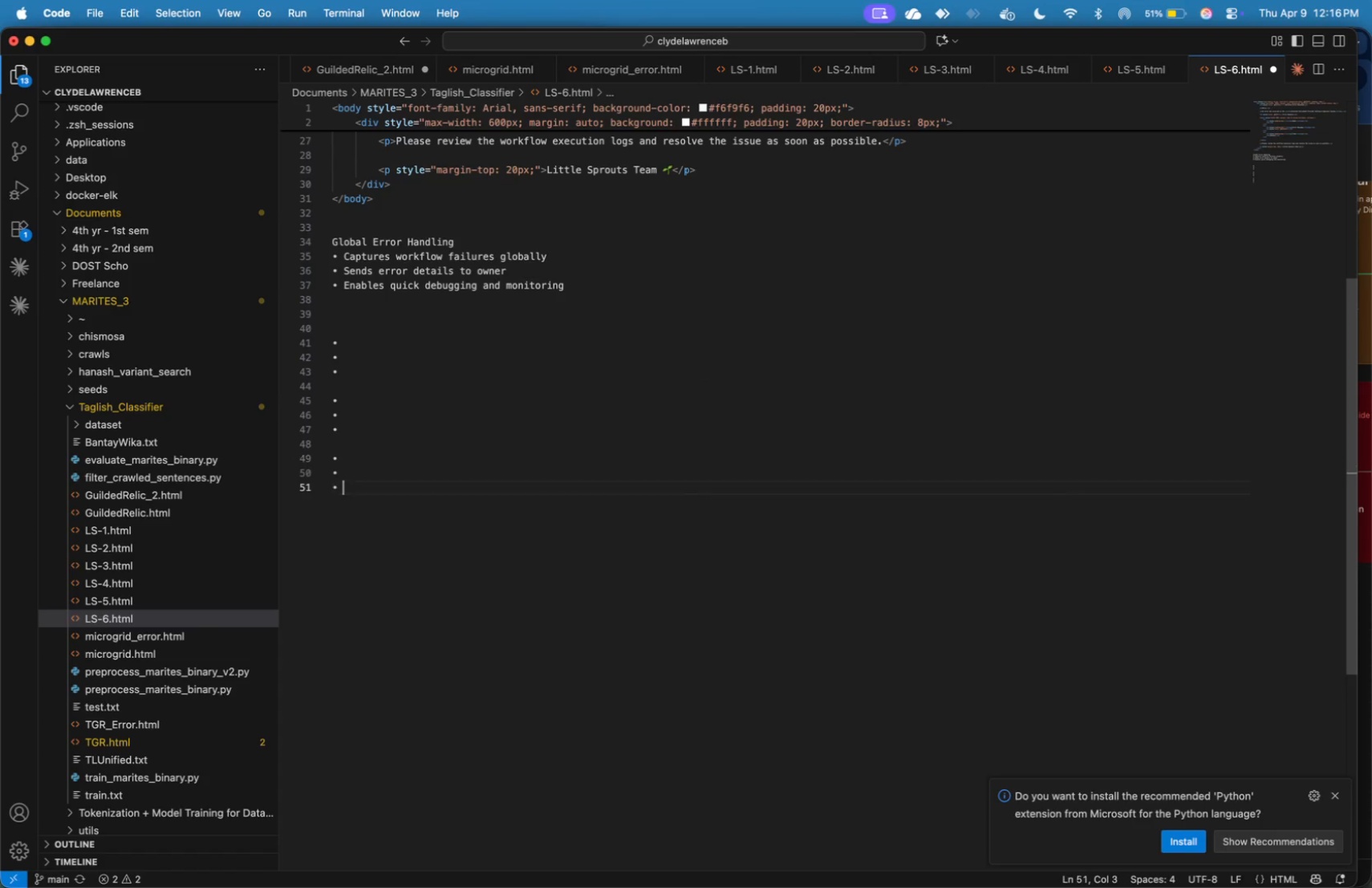 
key(Meta+V)
 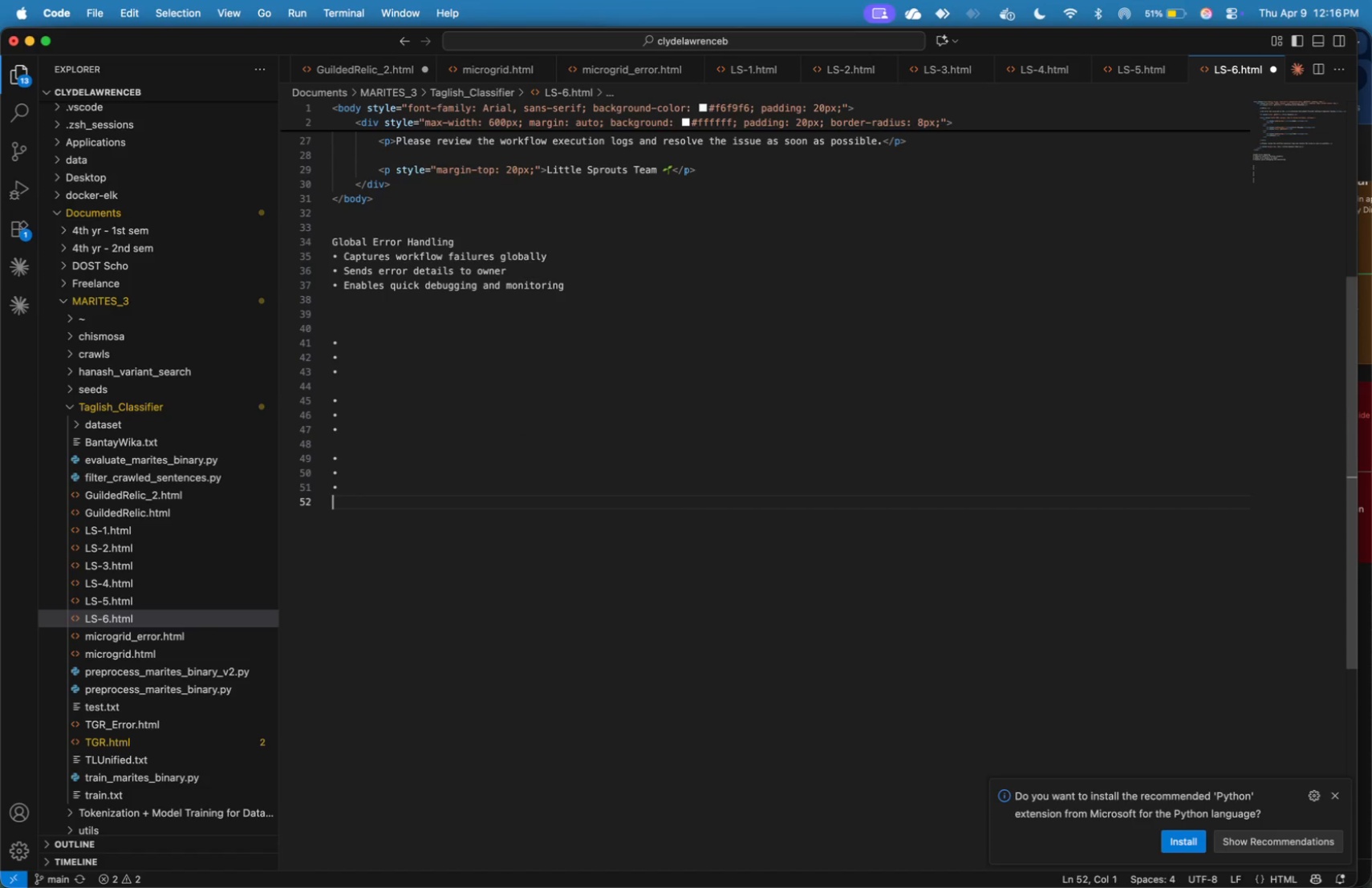 
key(Enter)
 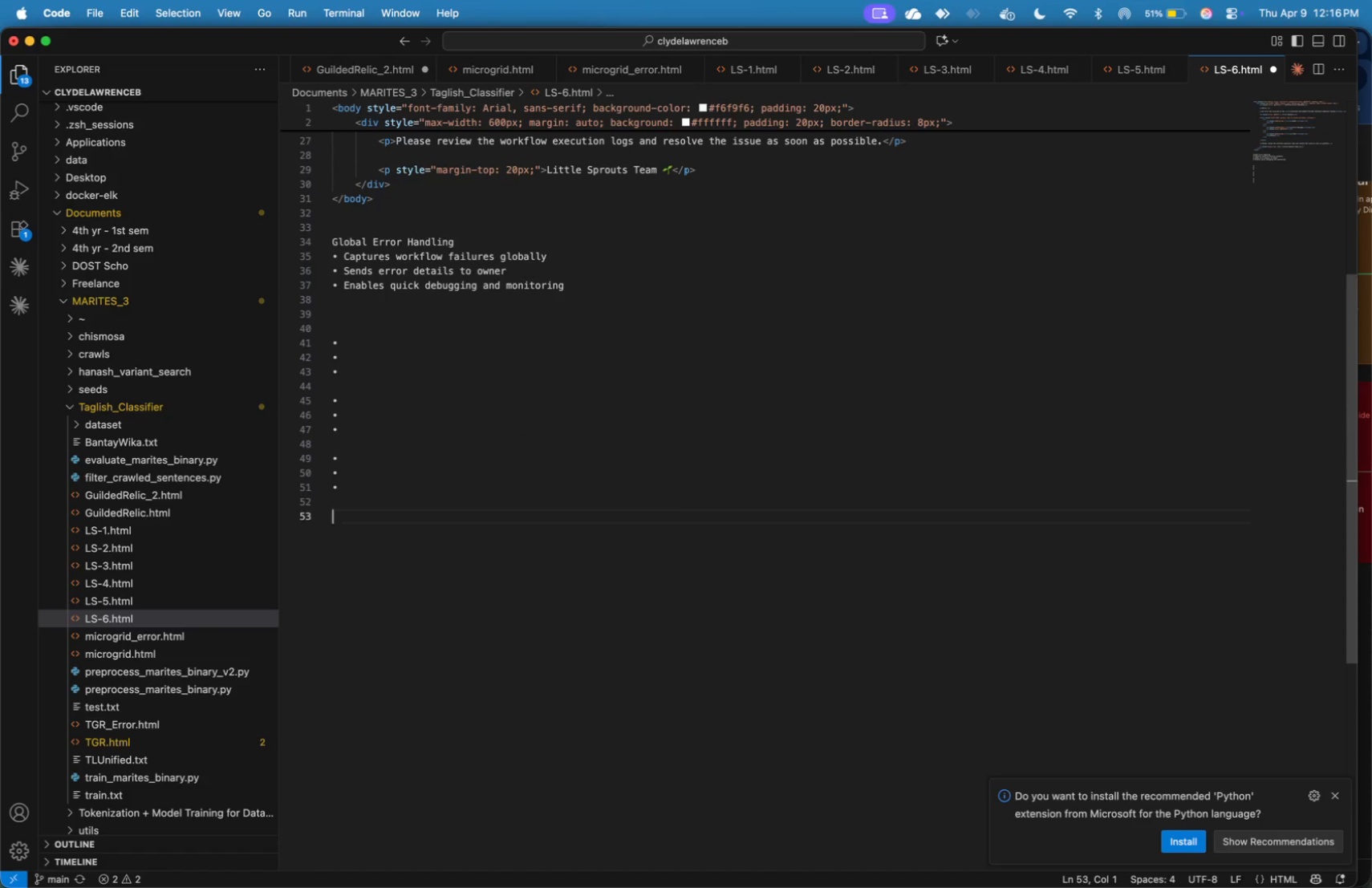 
key(Enter)
 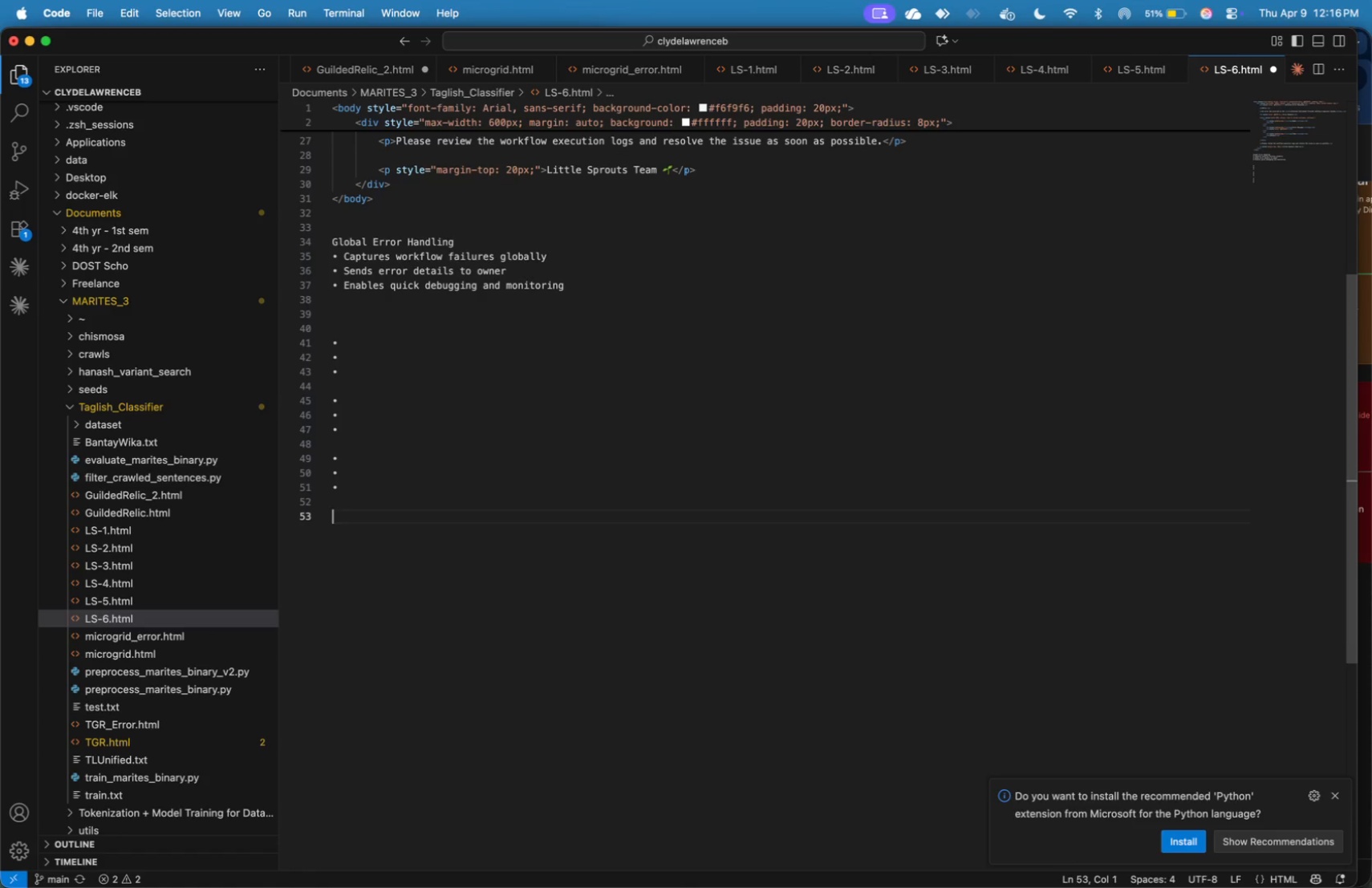 
key(Meta+V)
 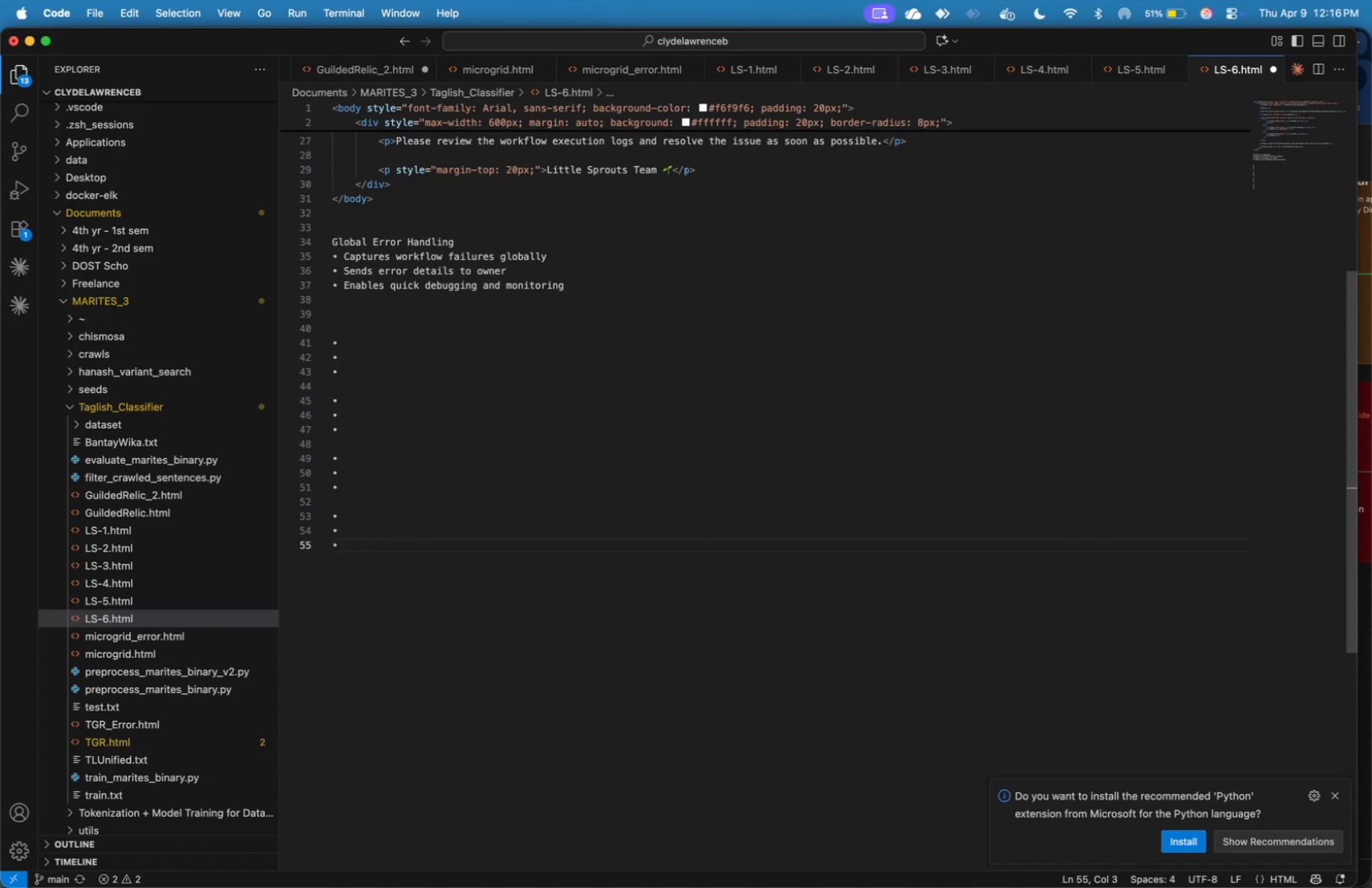 
hold_key(key=ArrowUp, duration=1.5)
 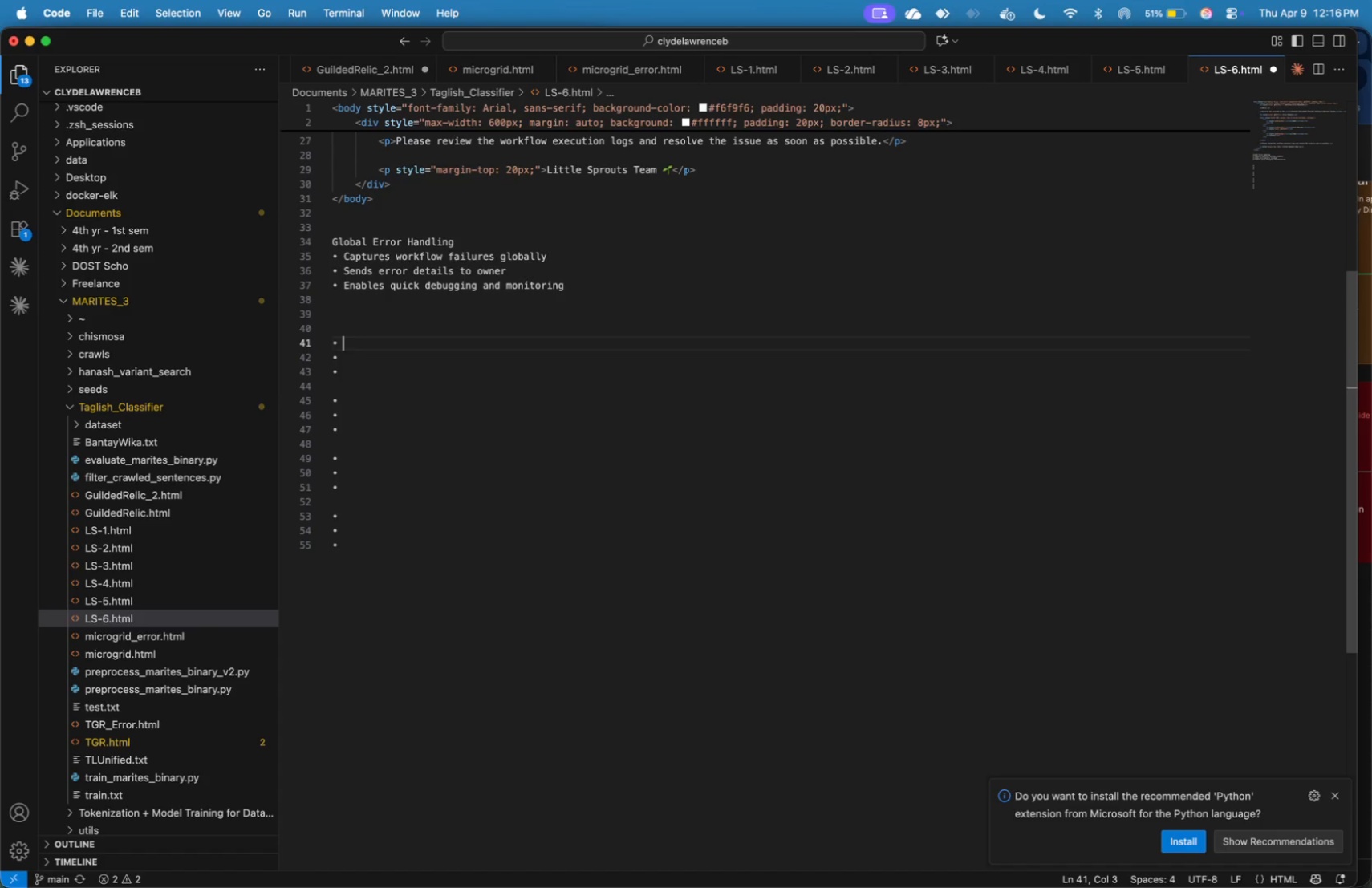 
key(ArrowUp)
 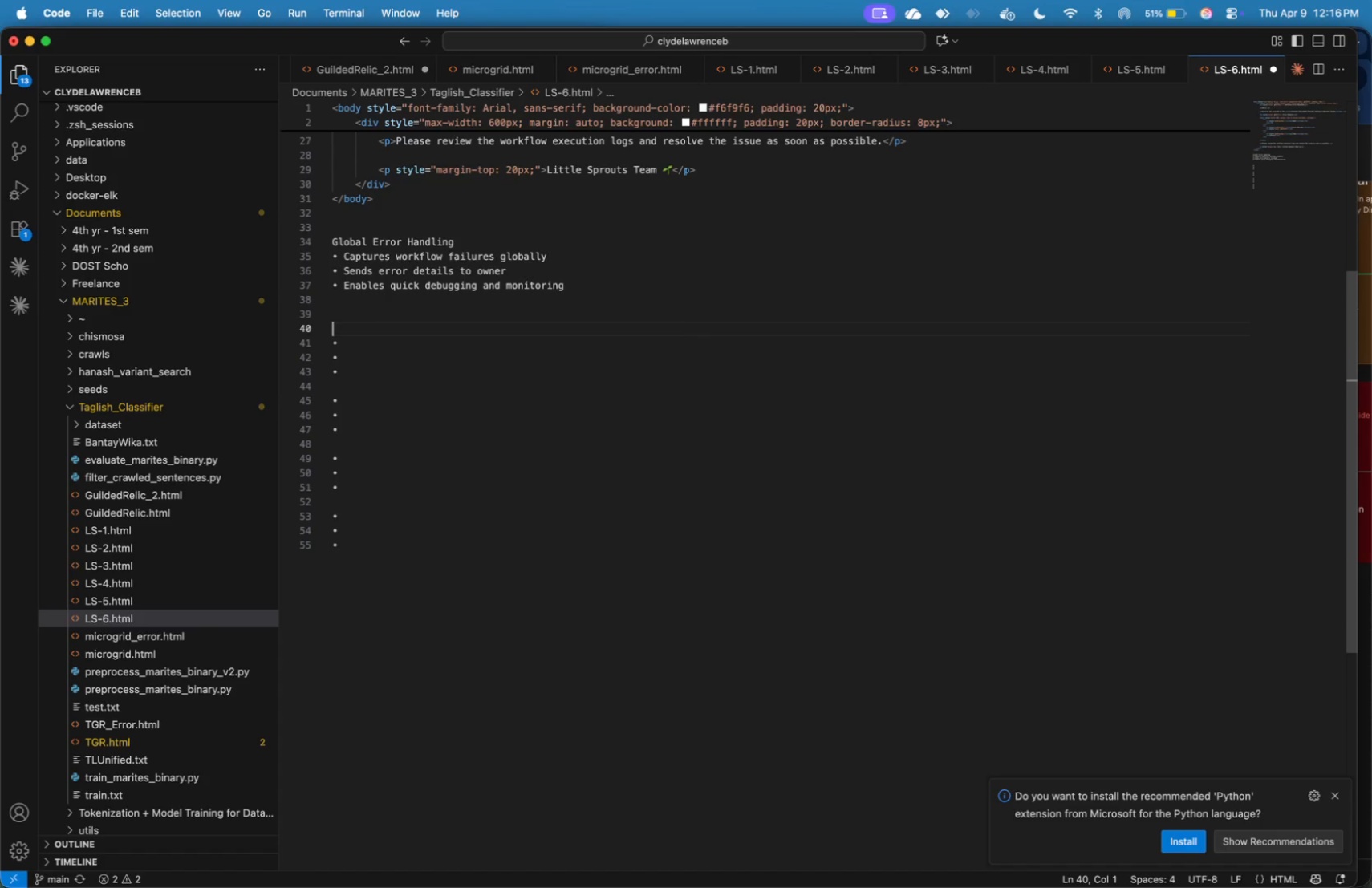 
key(Shift+ShiftLeft)
 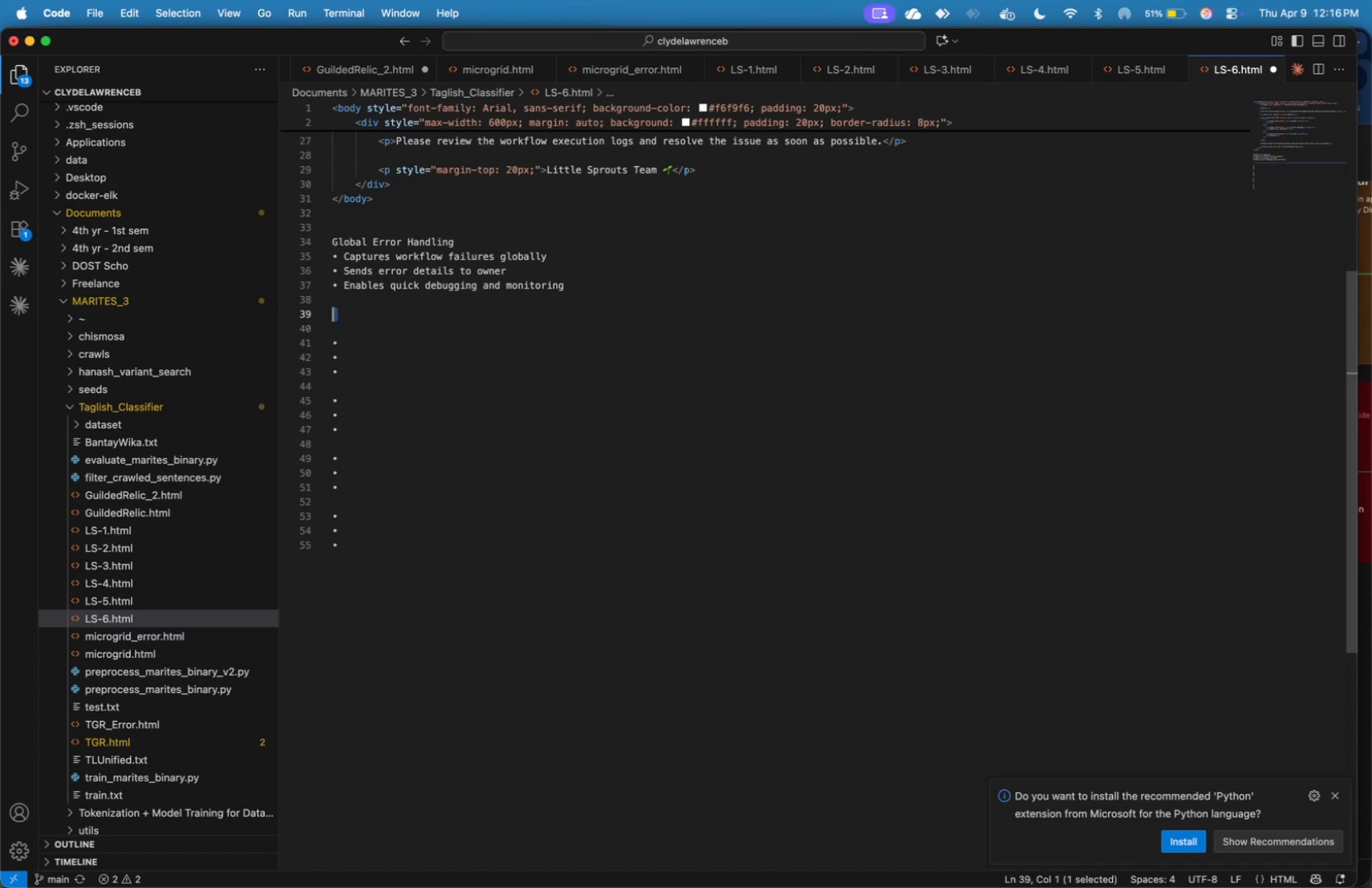 
key(Shift+ArrowUp)
 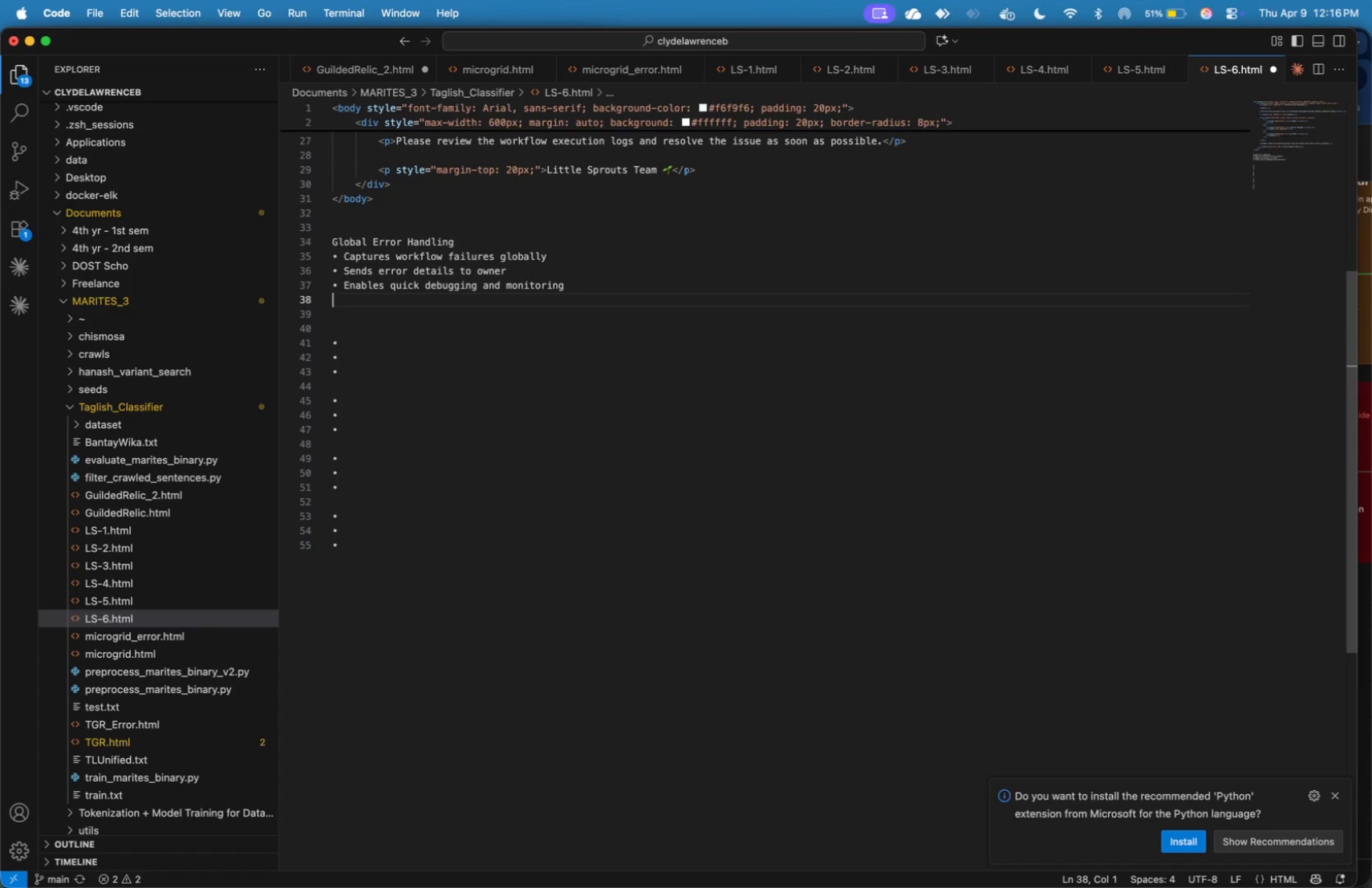 
key(ArrowUp)
 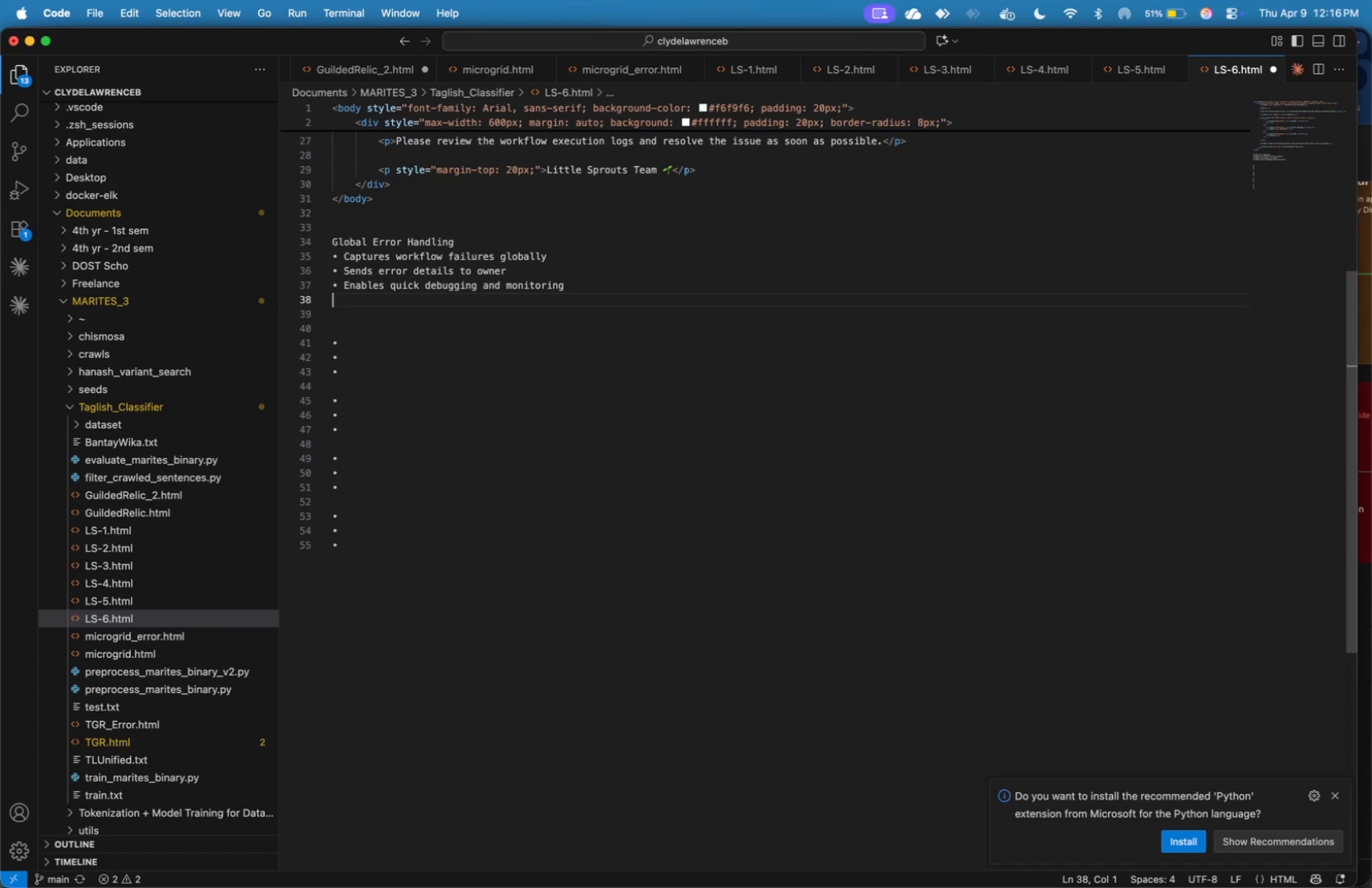 
key(Shift+ShiftLeft)
 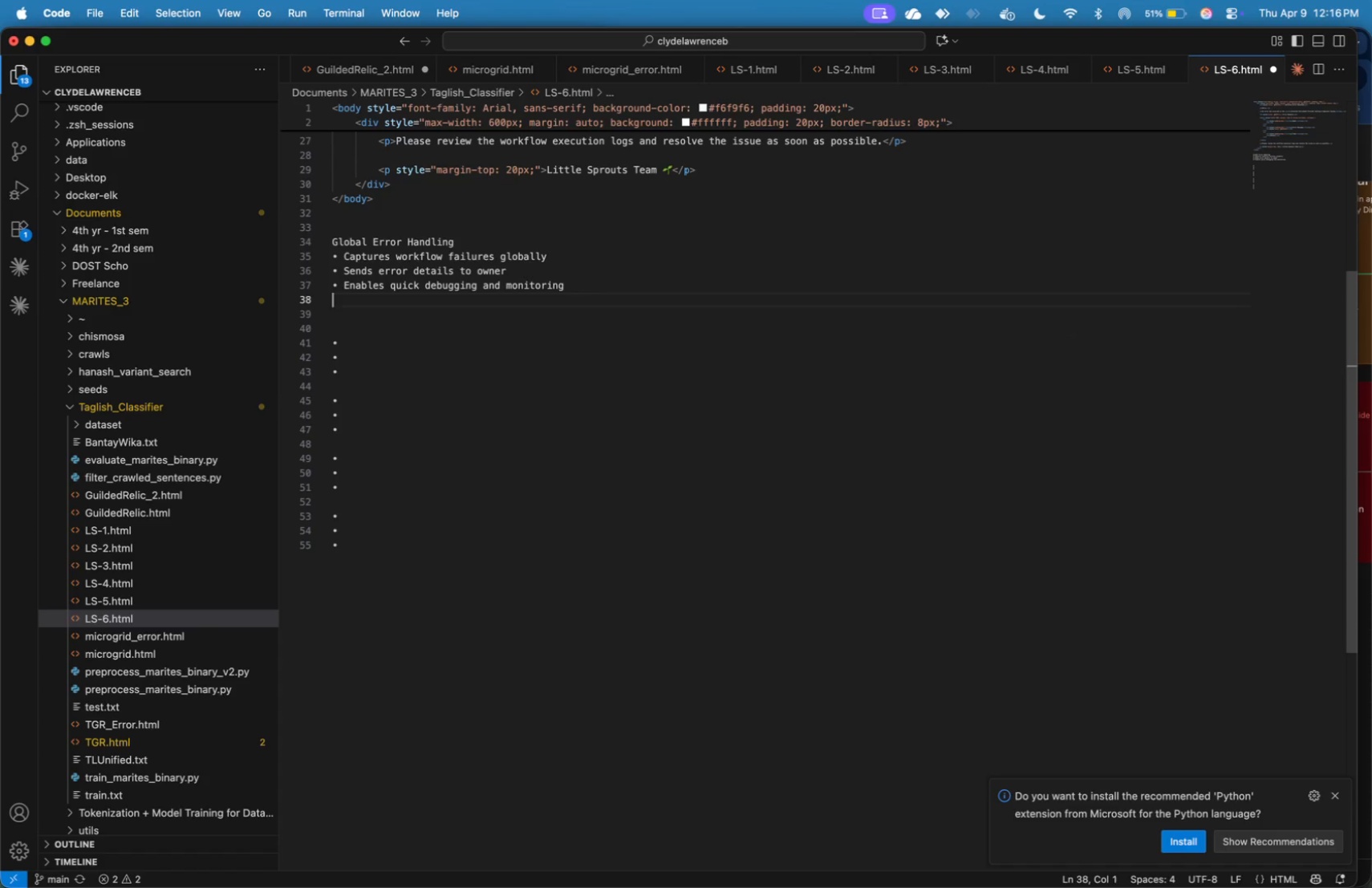 
key(ArrowUp)
 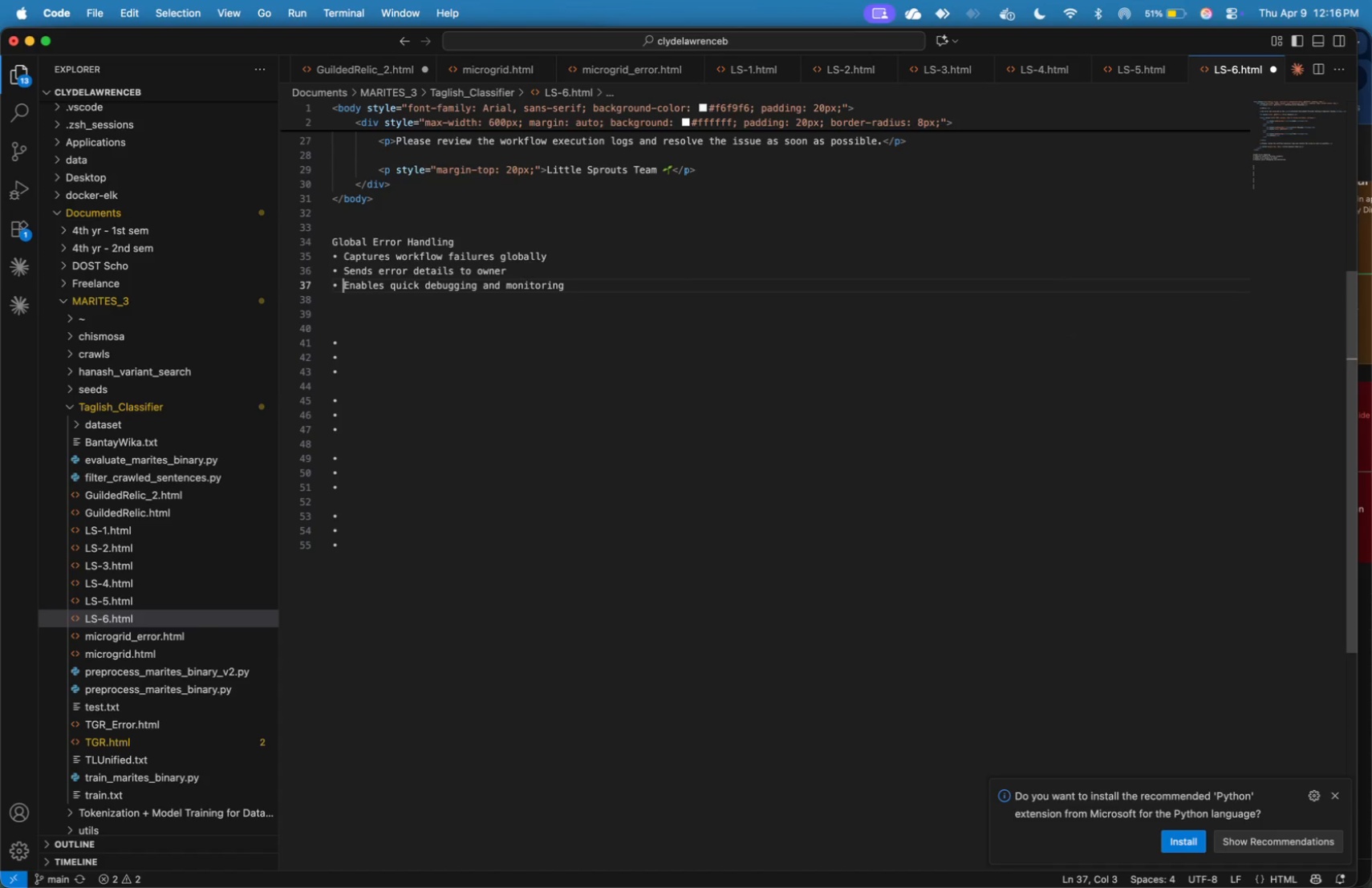 
key(Shift+ArrowUp)
 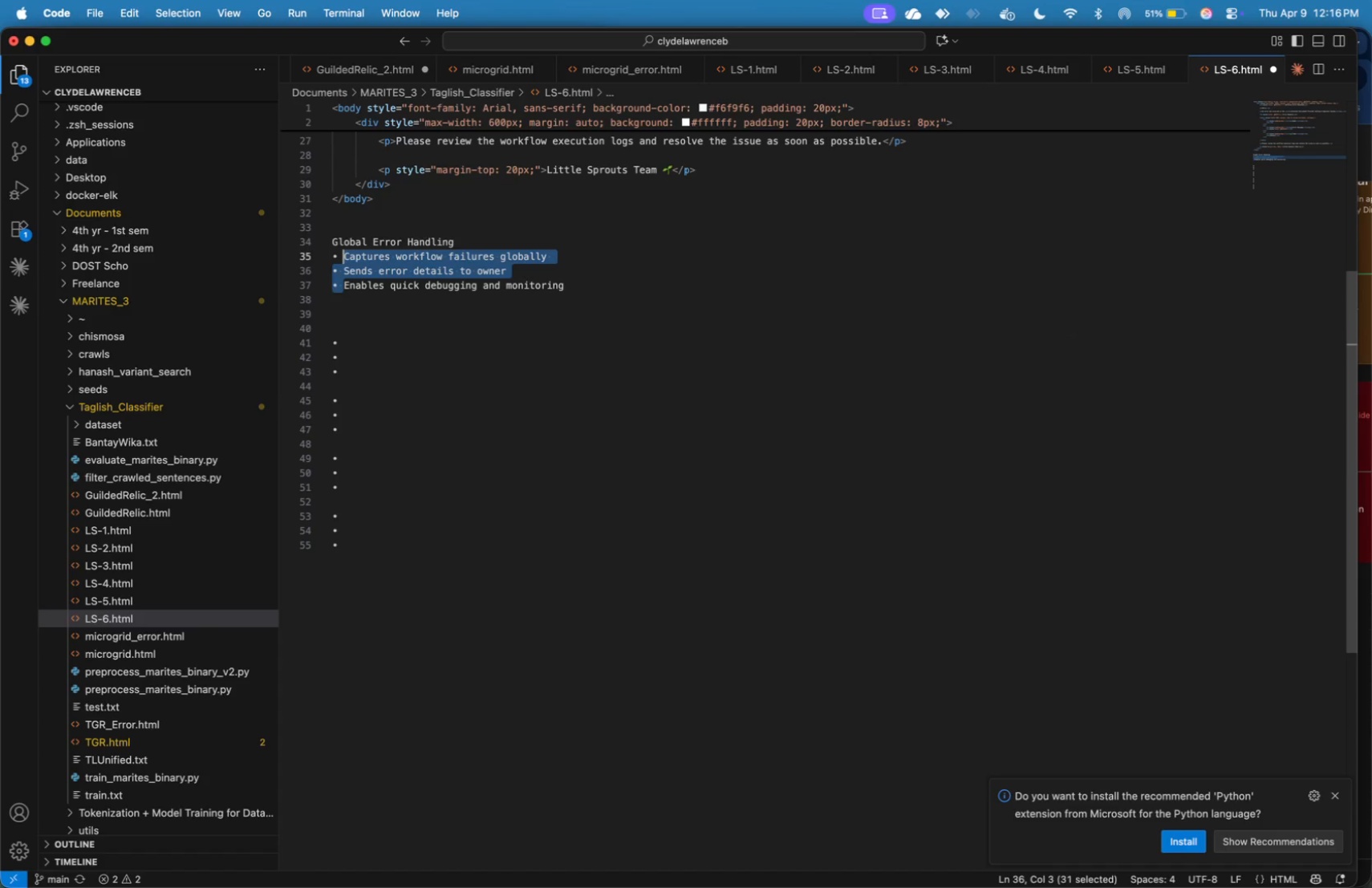 
key(Shift+ArrowUp)
 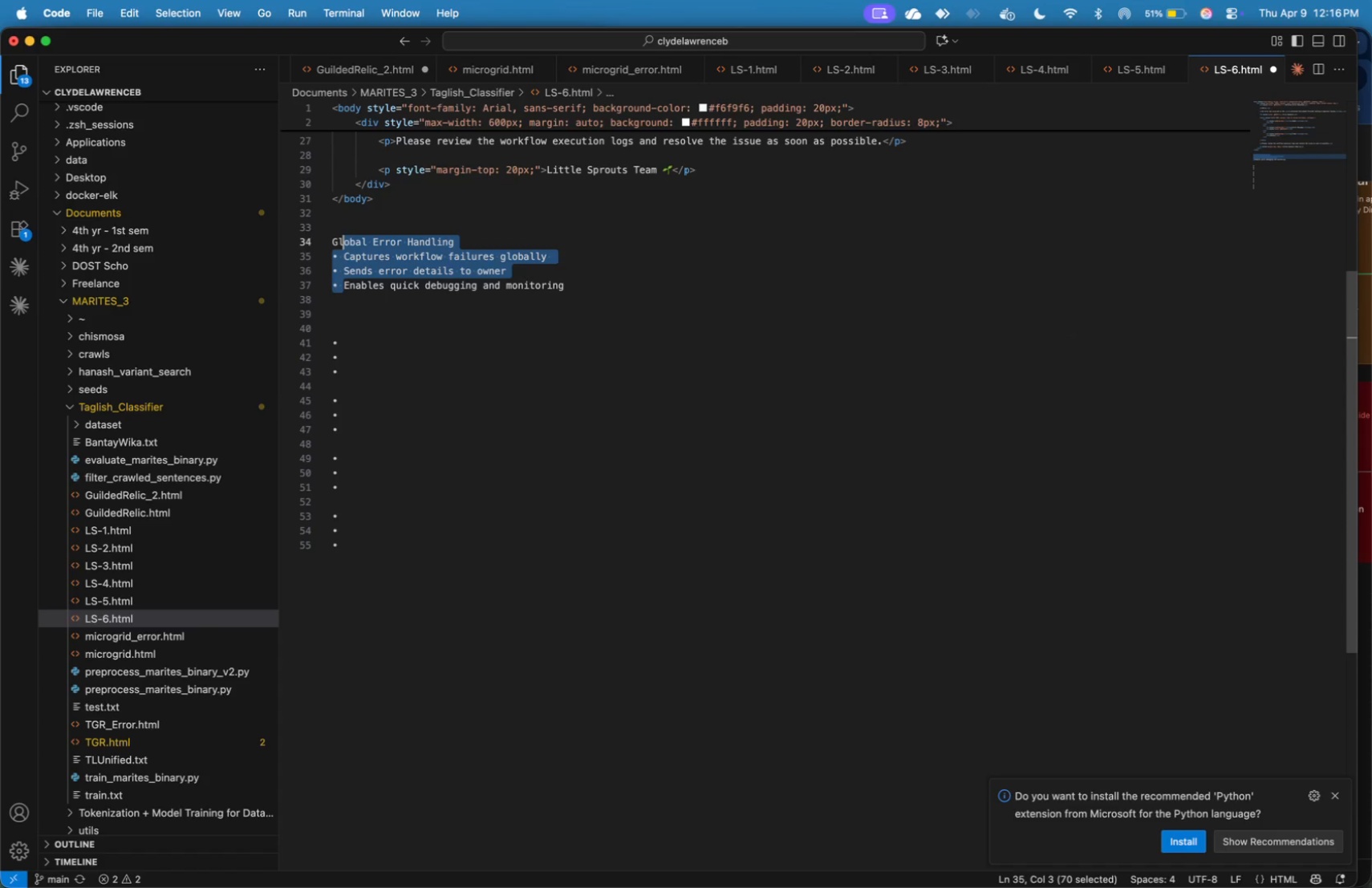 
key(Shift+ArrowUp)
 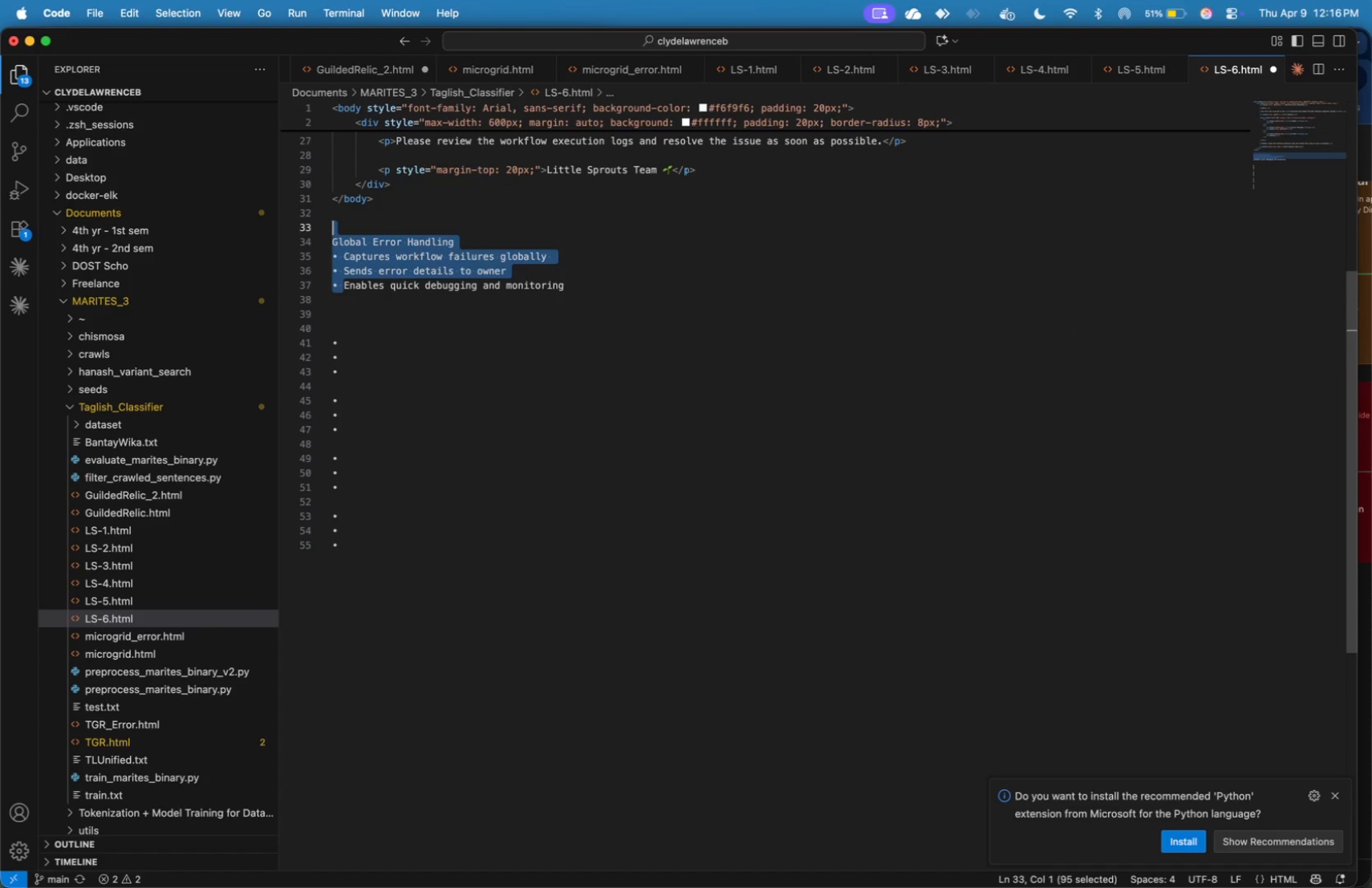 
key(Shift+ArrowUp)
 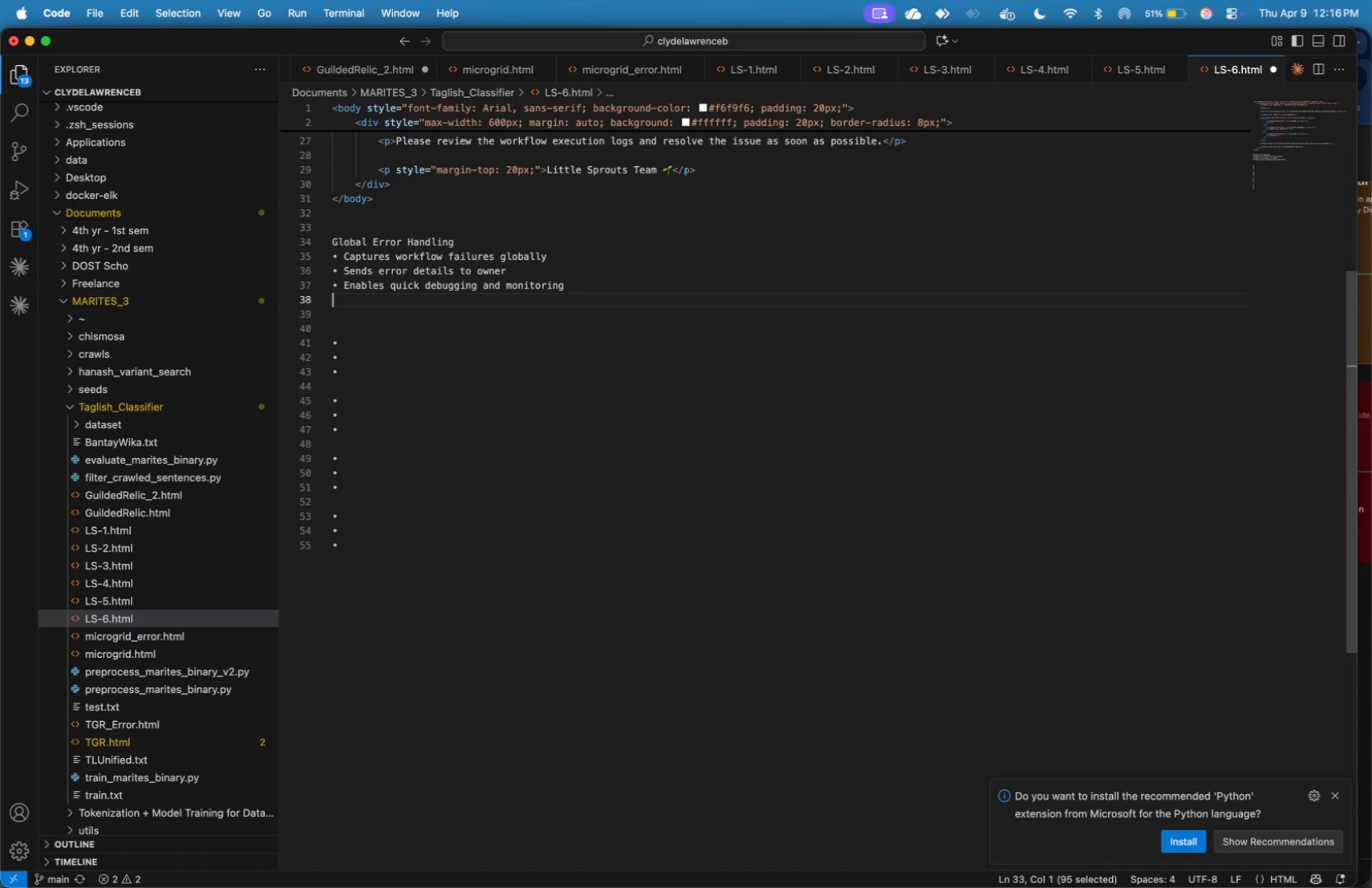 
key(ArrowDown)
 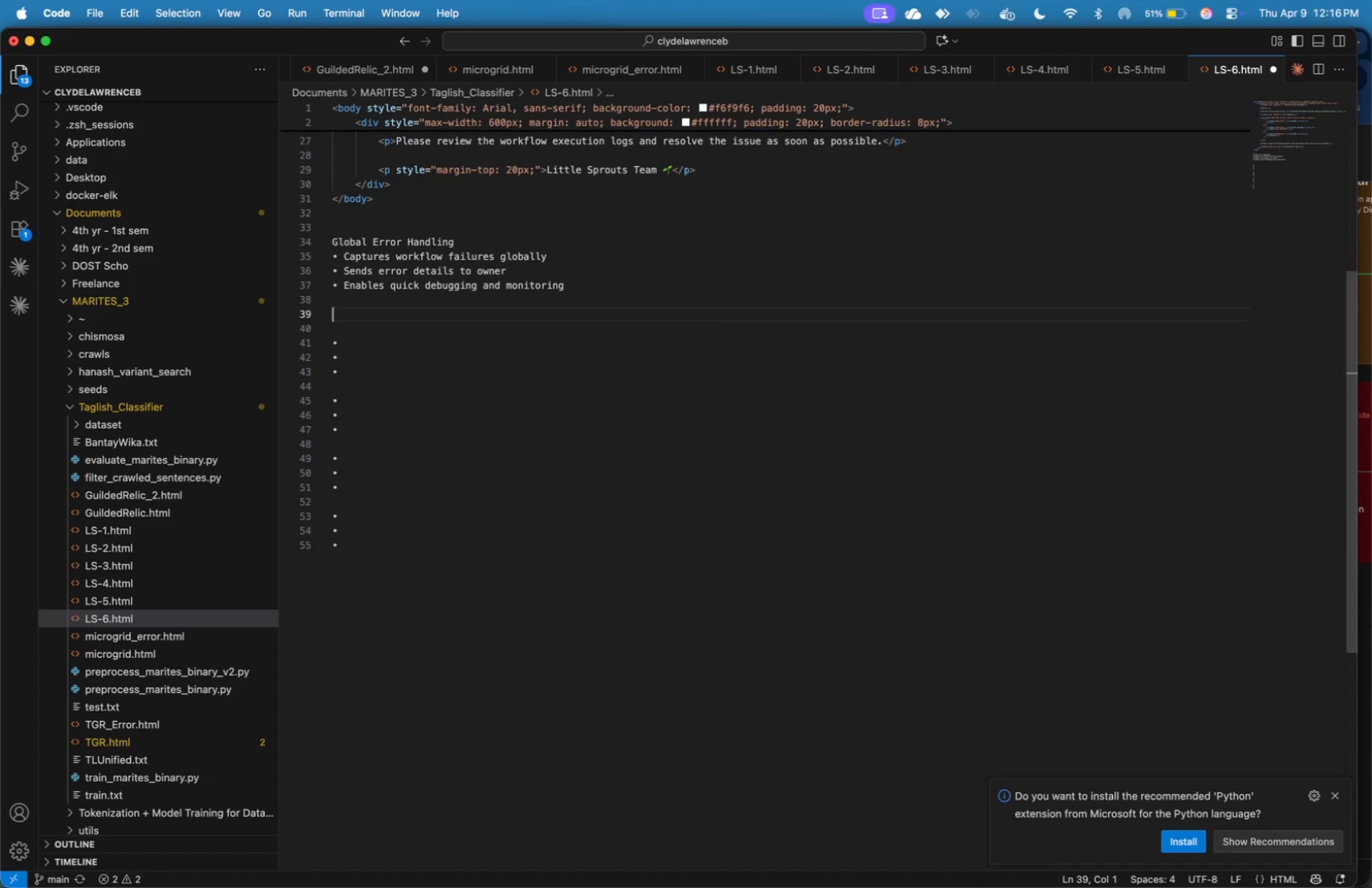 
key(ArrowDown)
 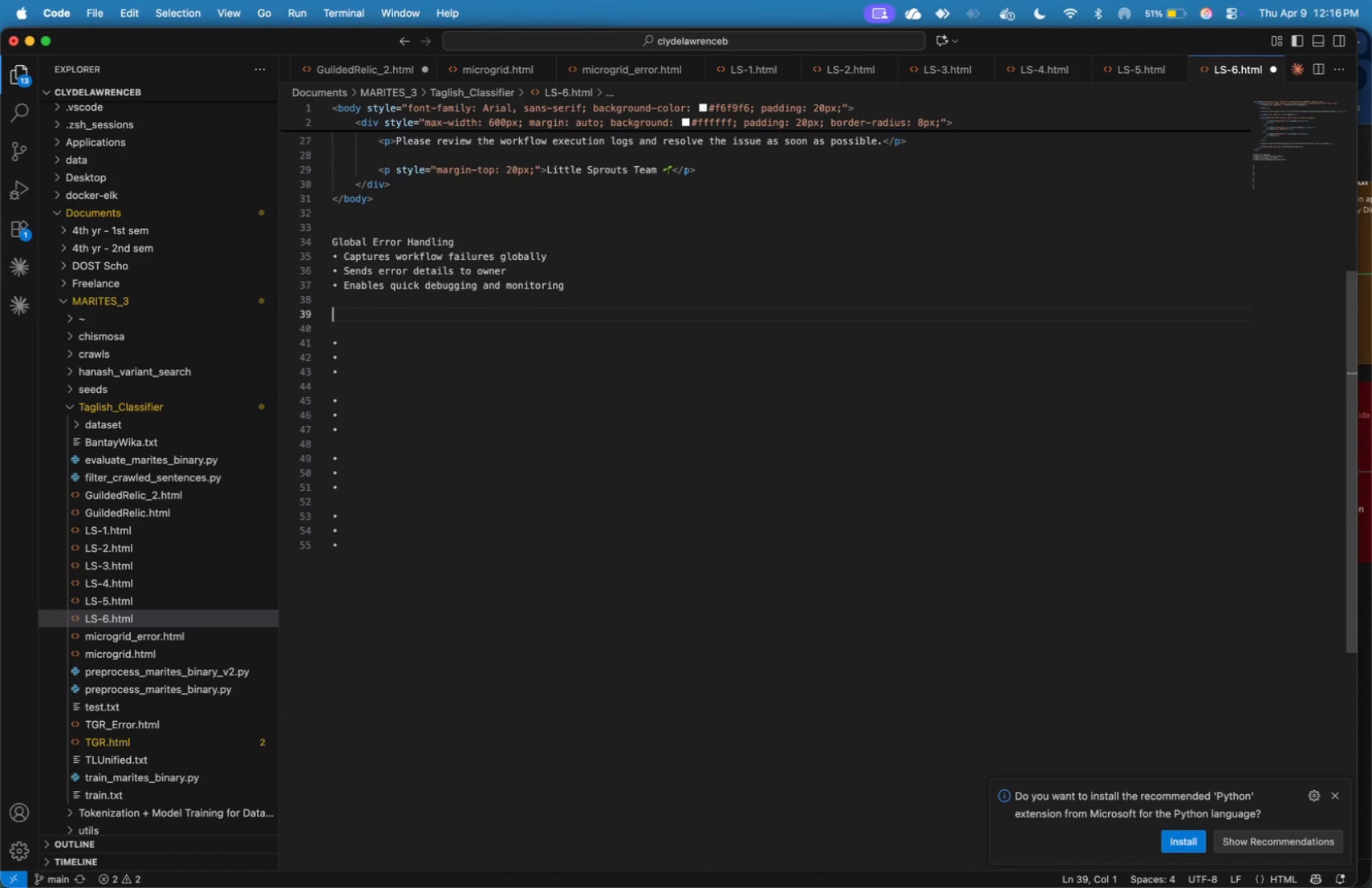 
key(Shift+ArrowUp)
 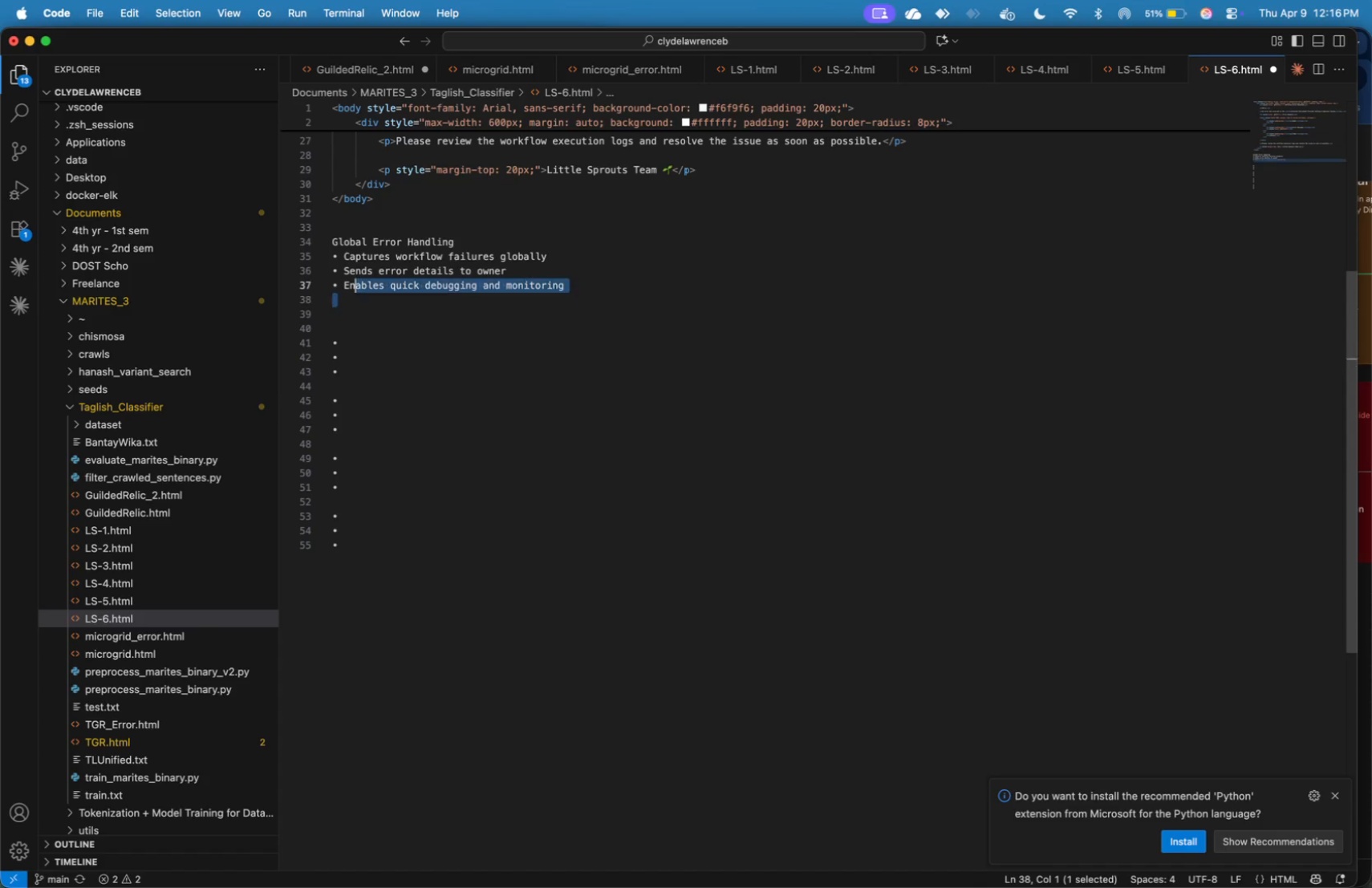 
key(Shift+ArrowUp)
 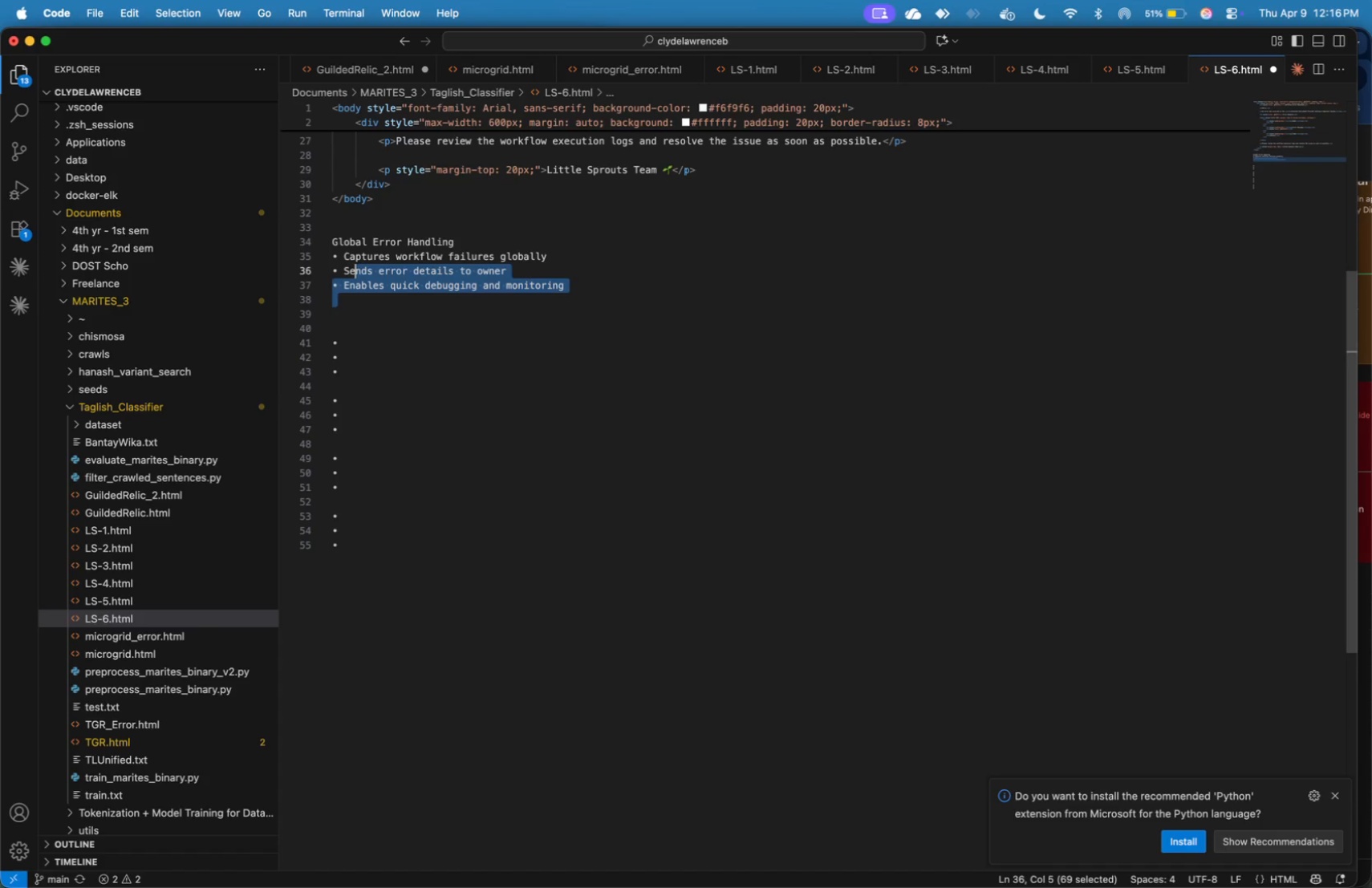 
key(Shift+ArrowUp)
 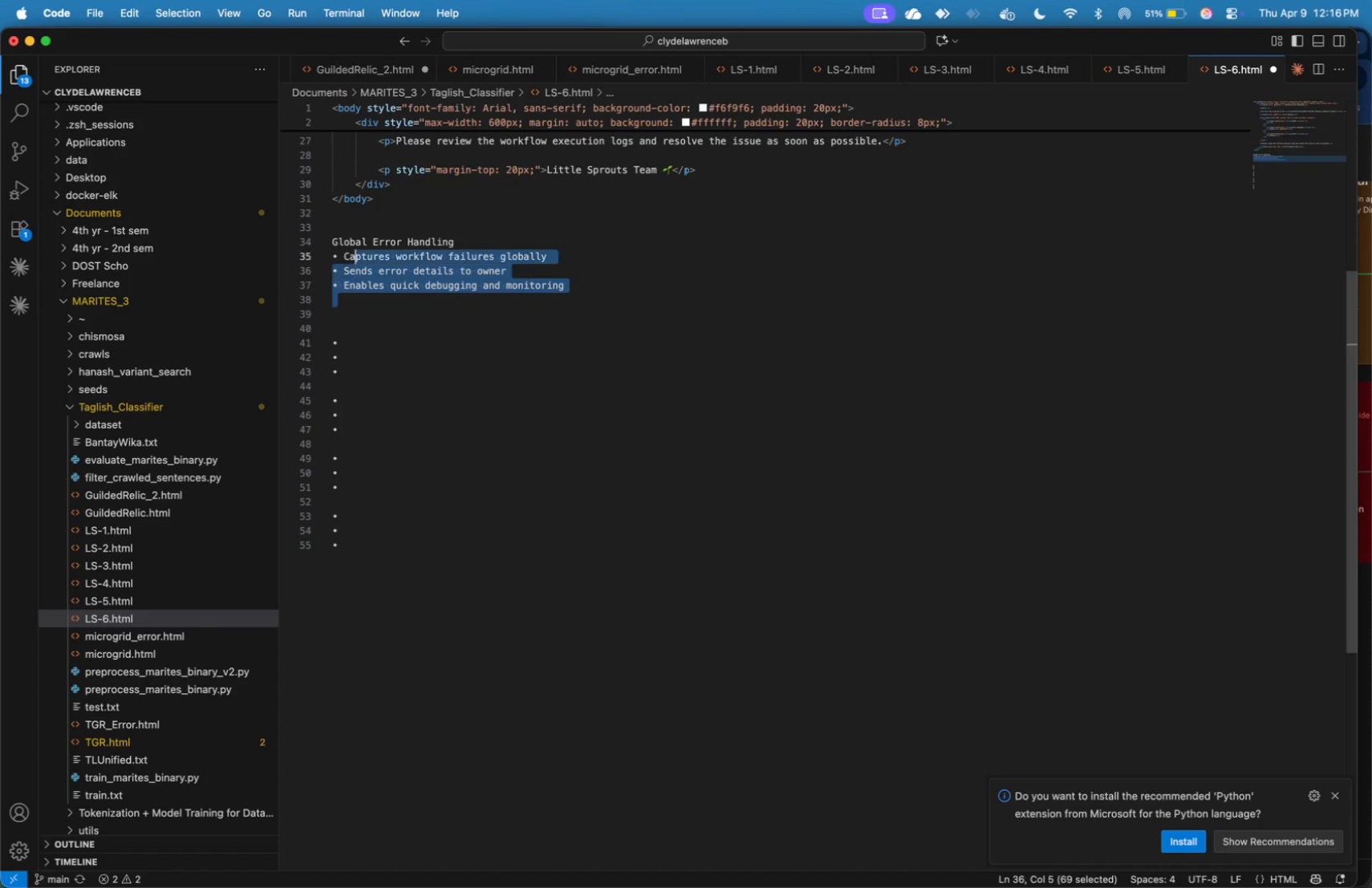 
key(Shift+ArrowUp)
 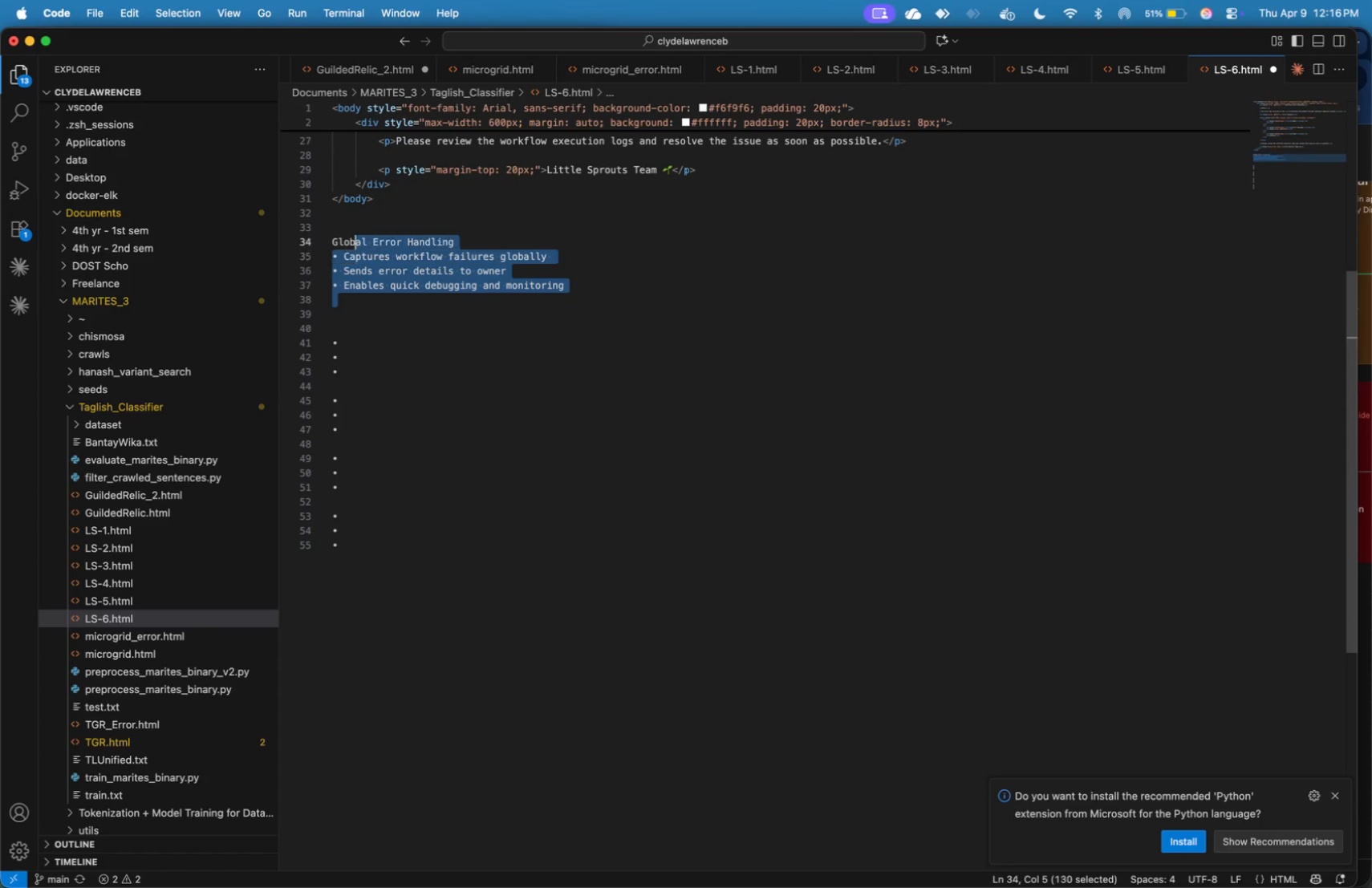 
key(Shift+ArrowUp)
 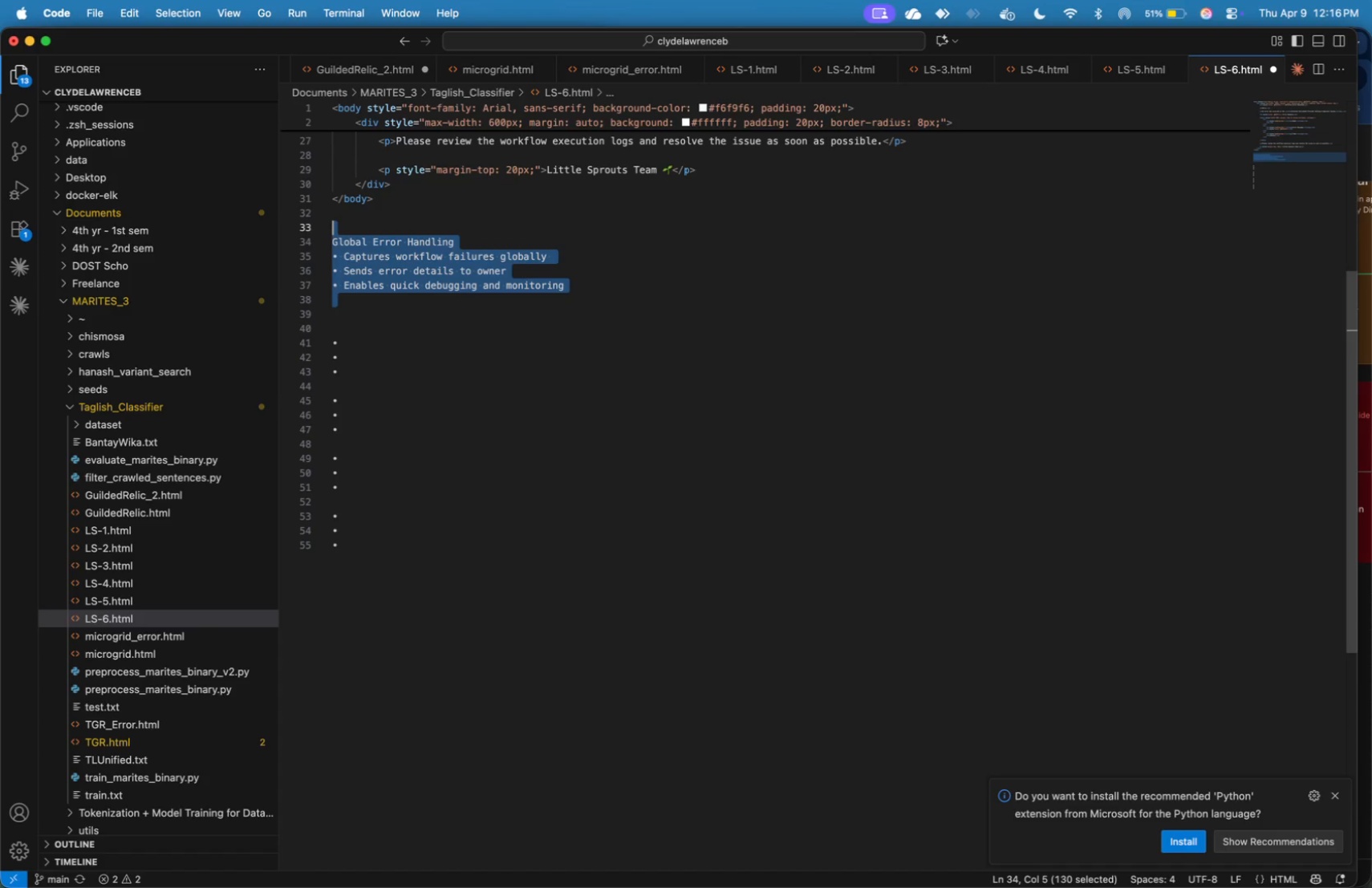 
key(Shift+ArrowUp)
 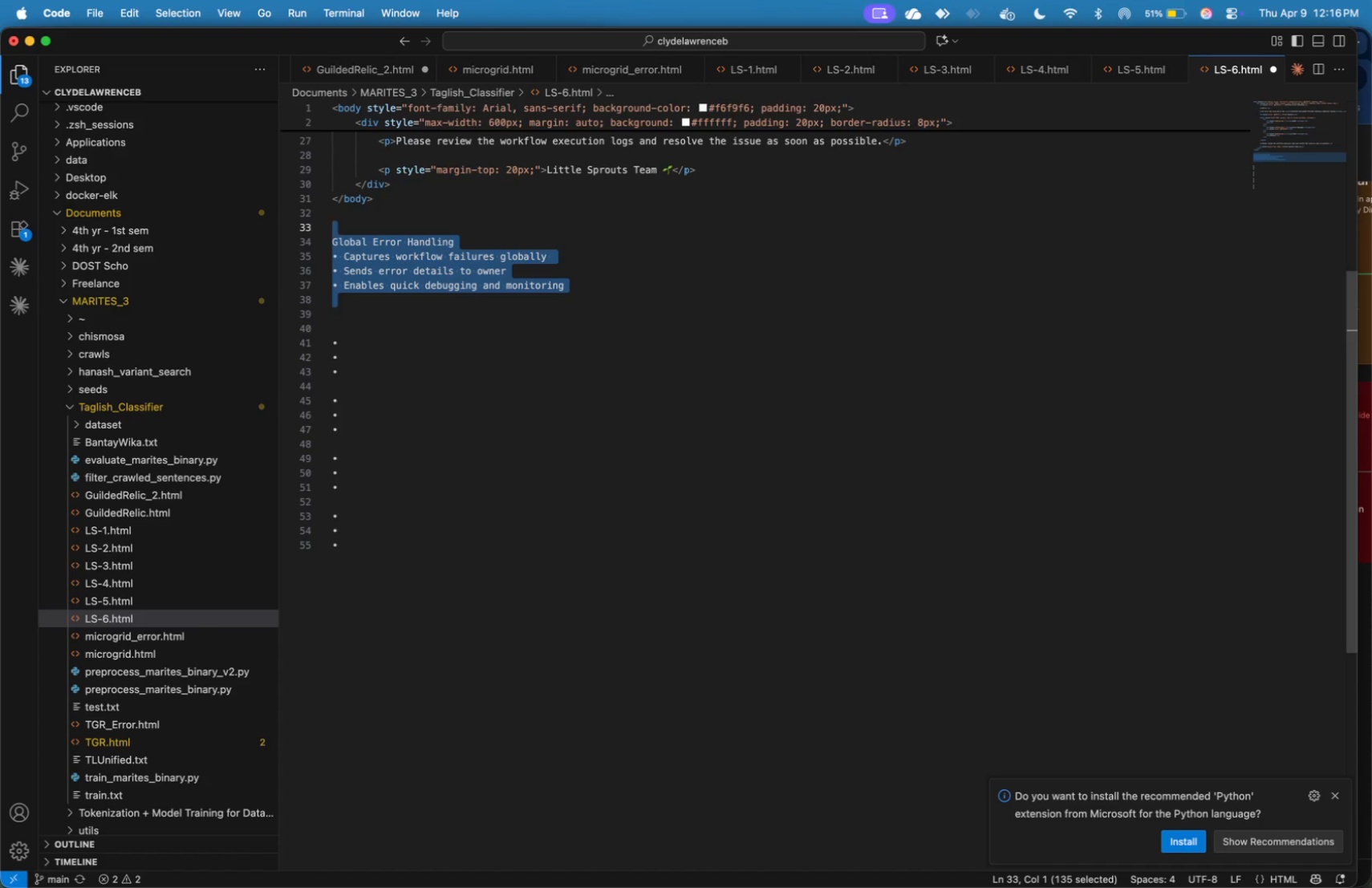 
key(Backspace)
 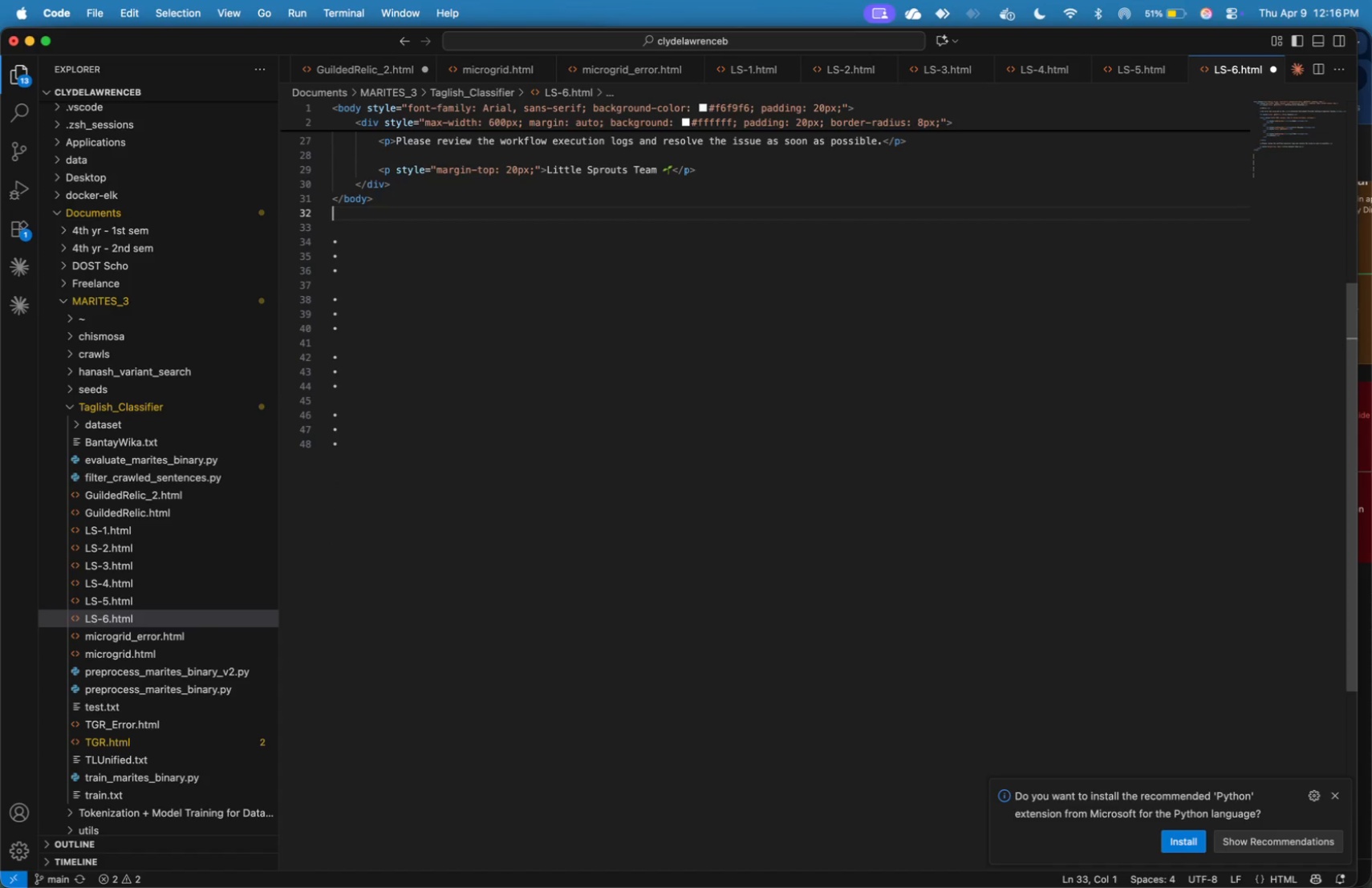 
key(Backspace)
 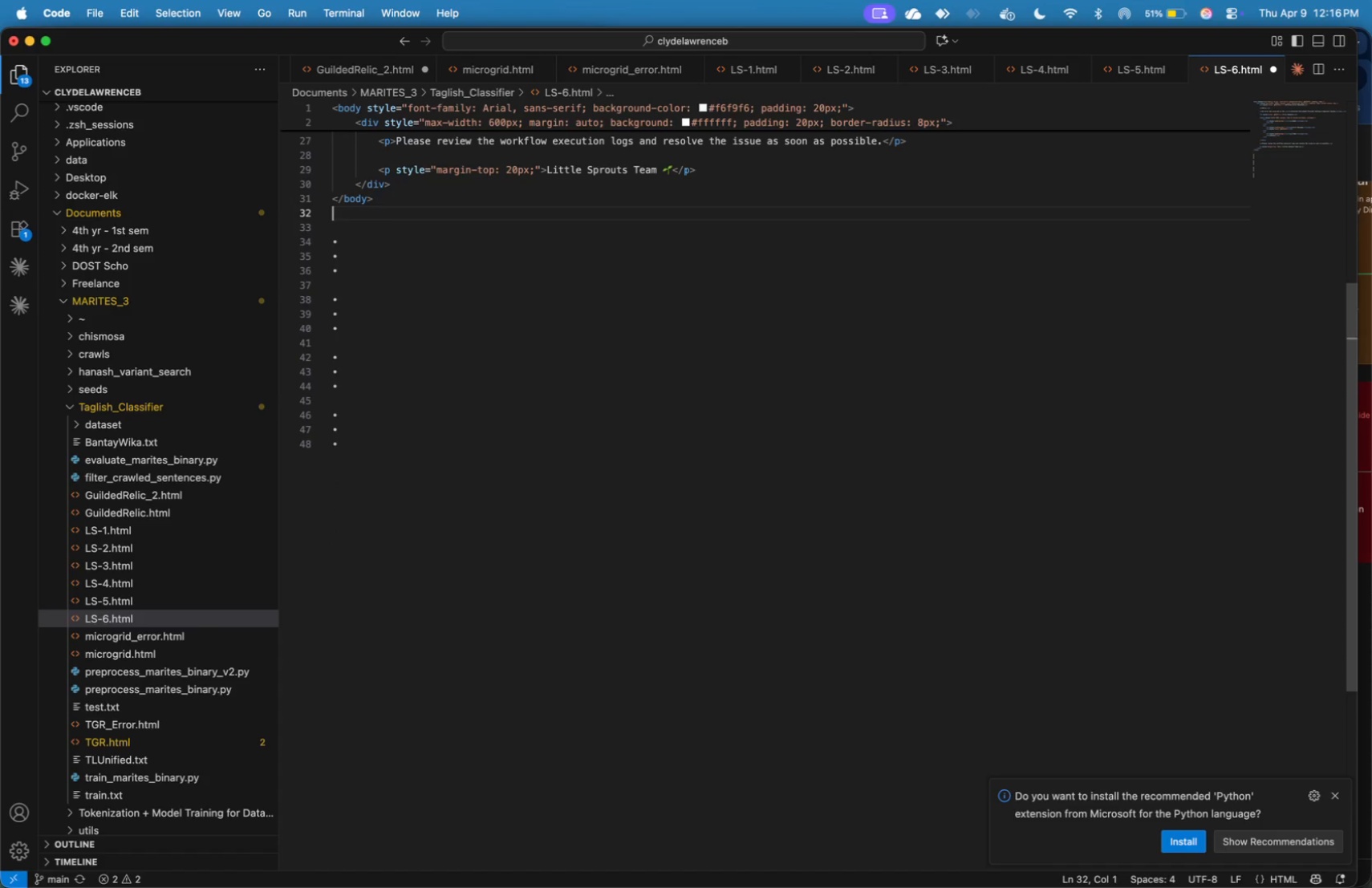 
key(Backspace)
 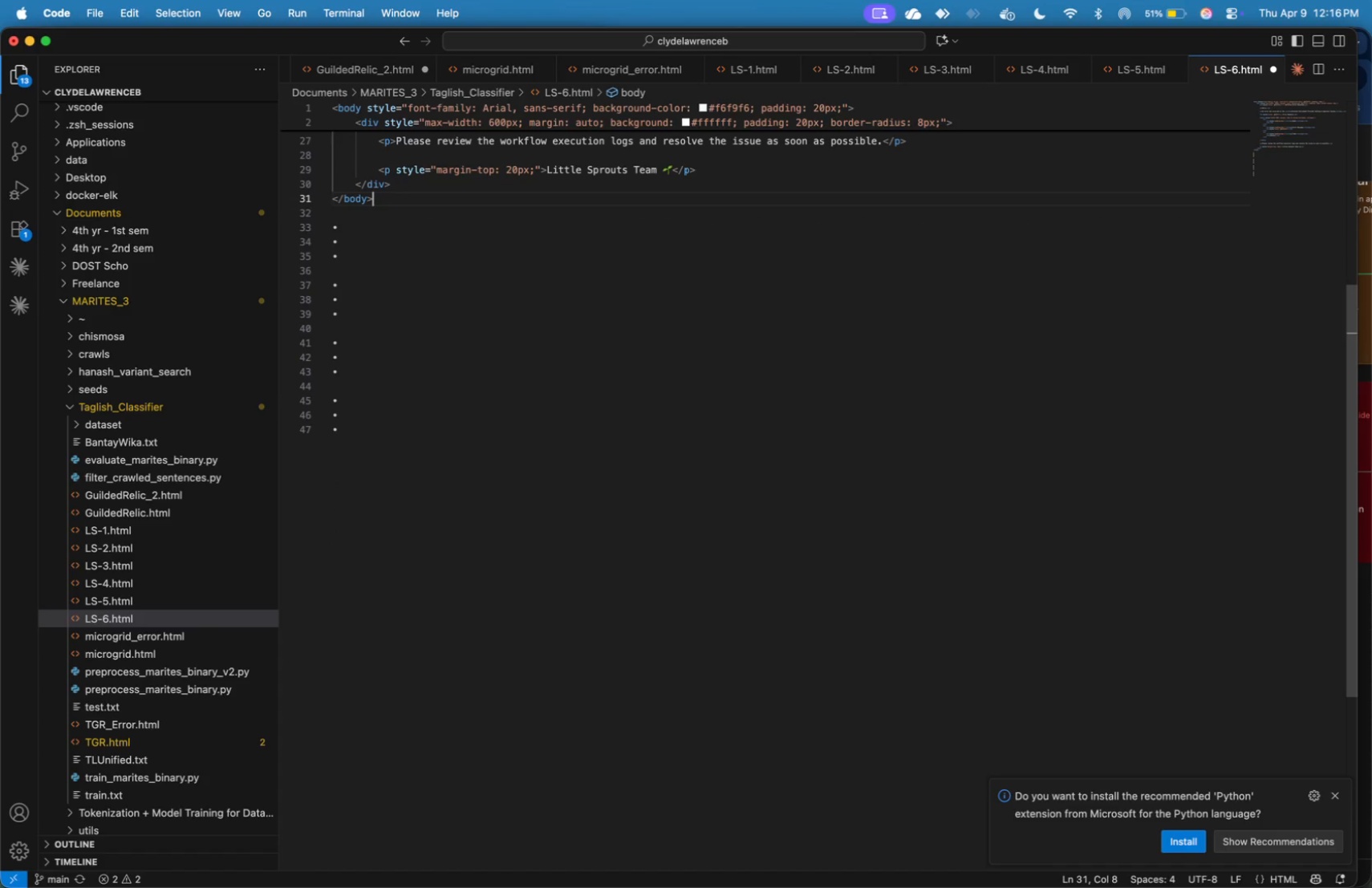 
key(ArrowDown)
 